 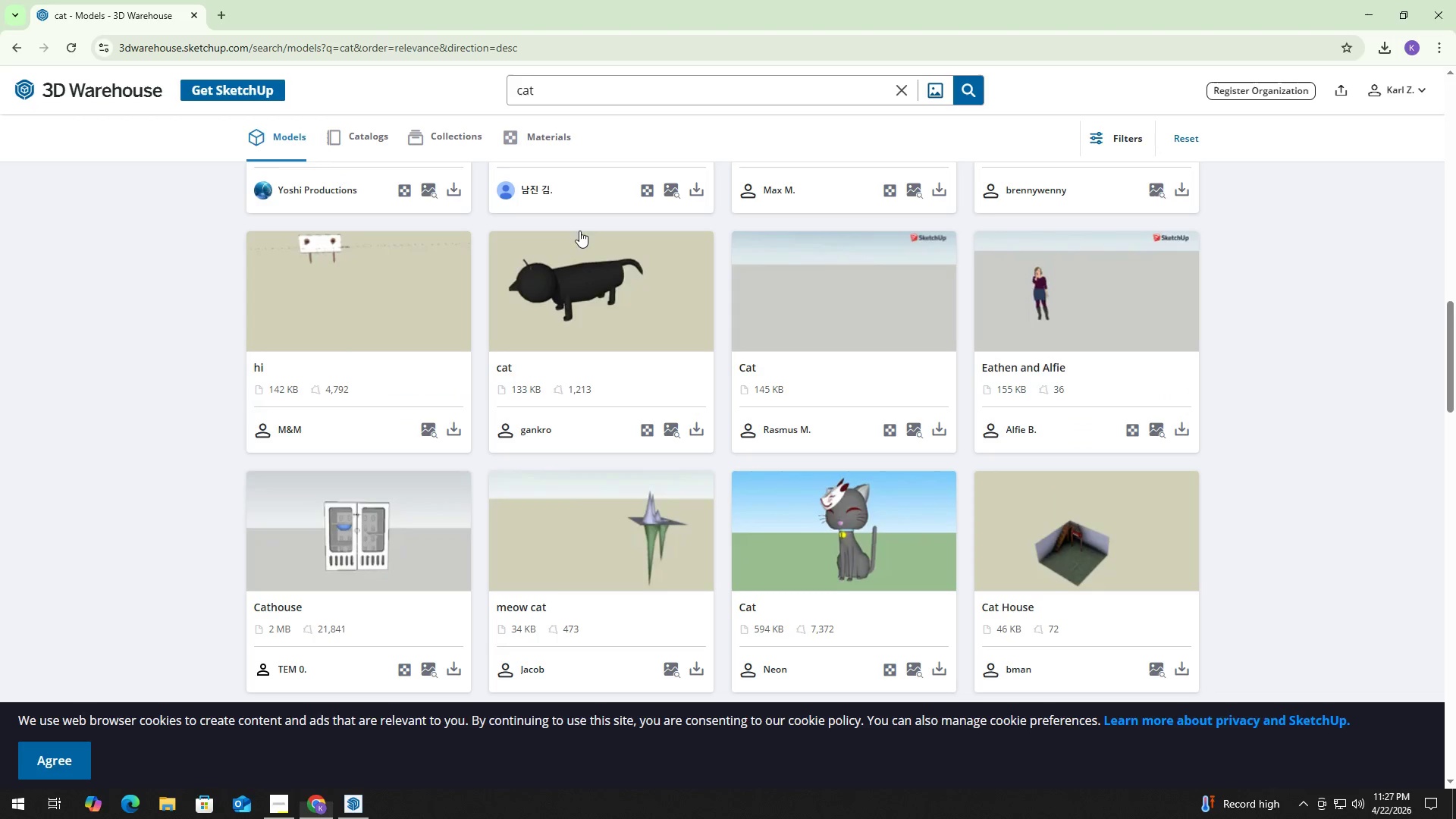 
left_click([577, 96])
 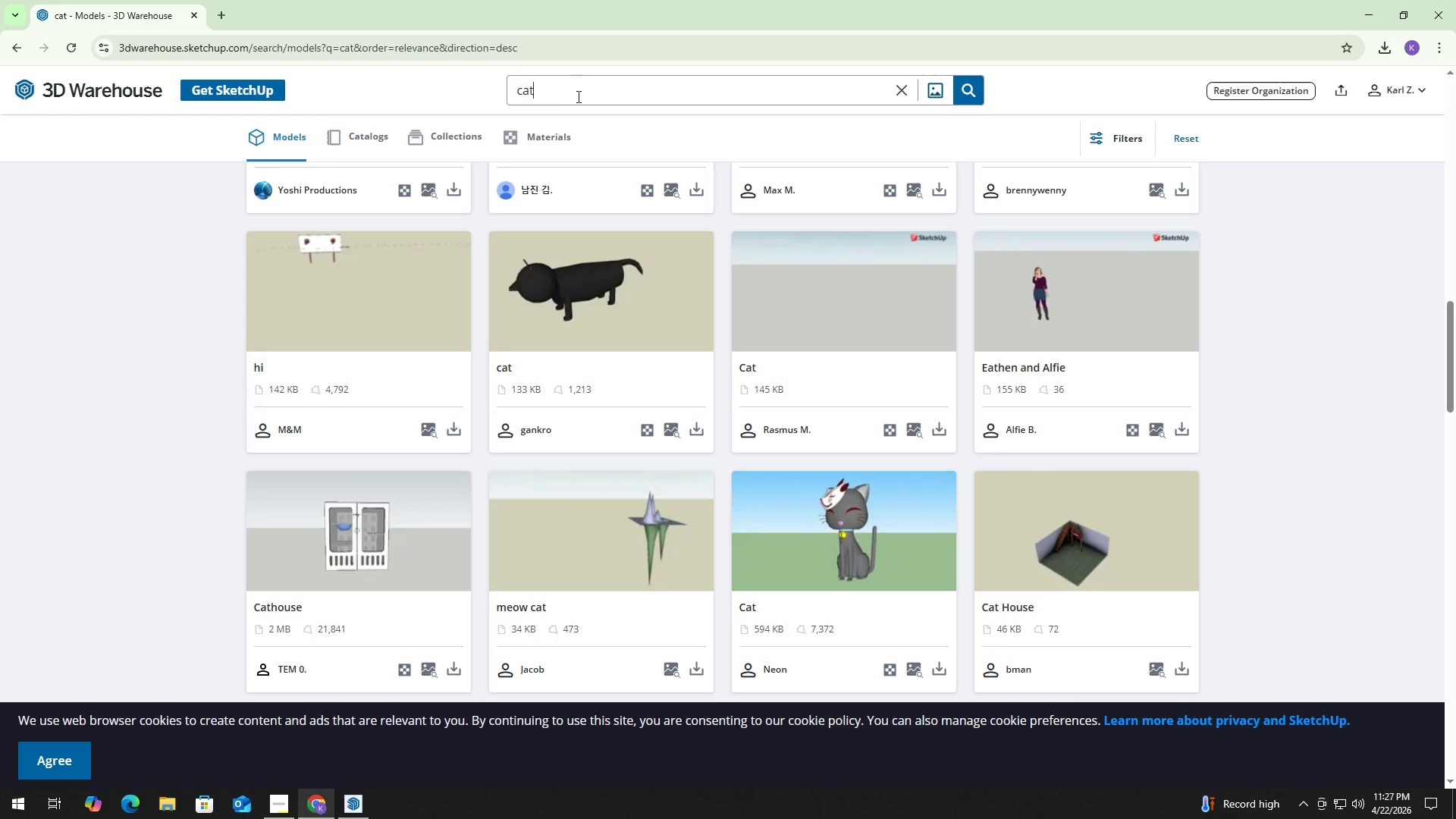 
key(Control+ControlLeft)
 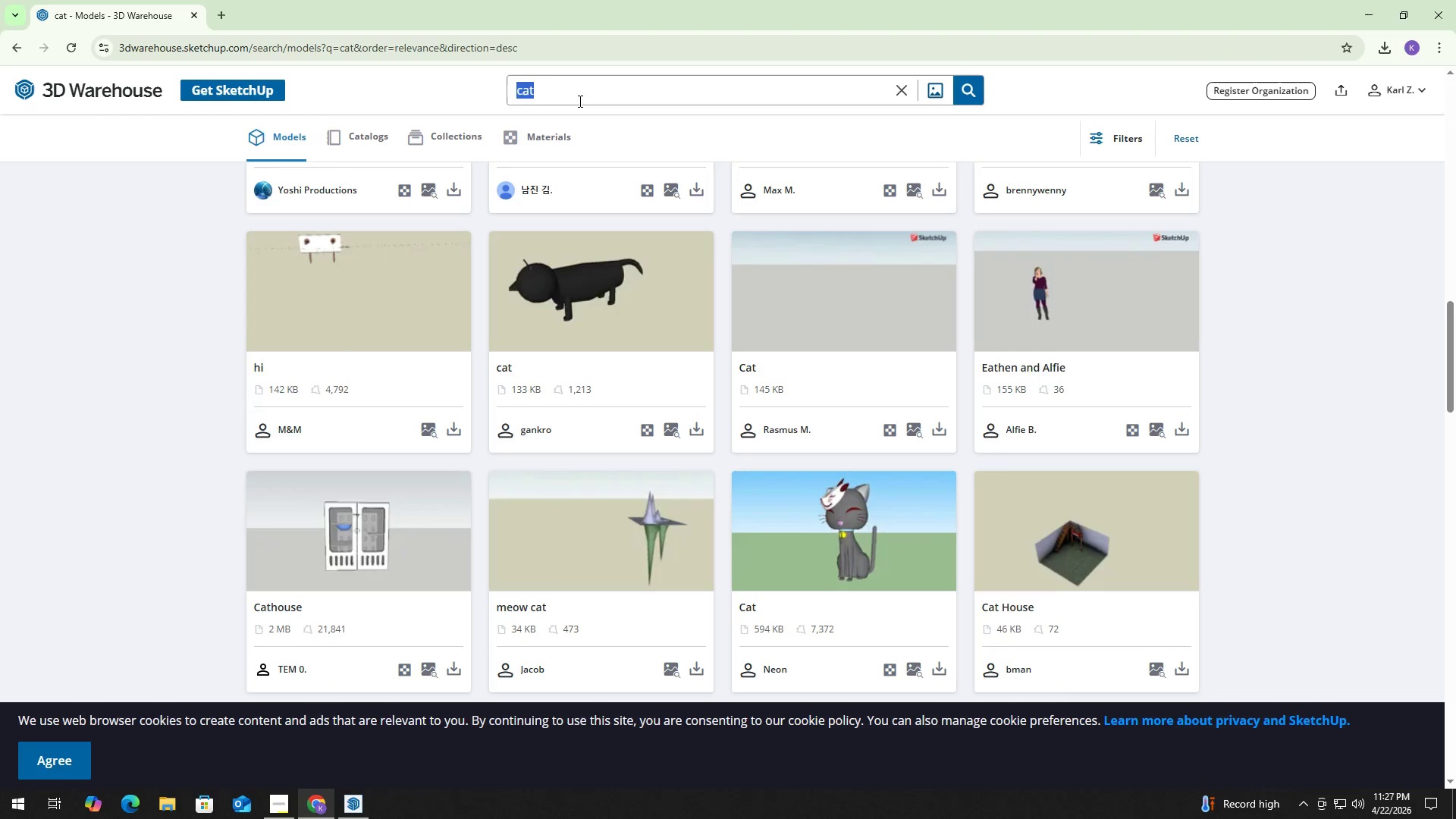 
key(Control+A)
 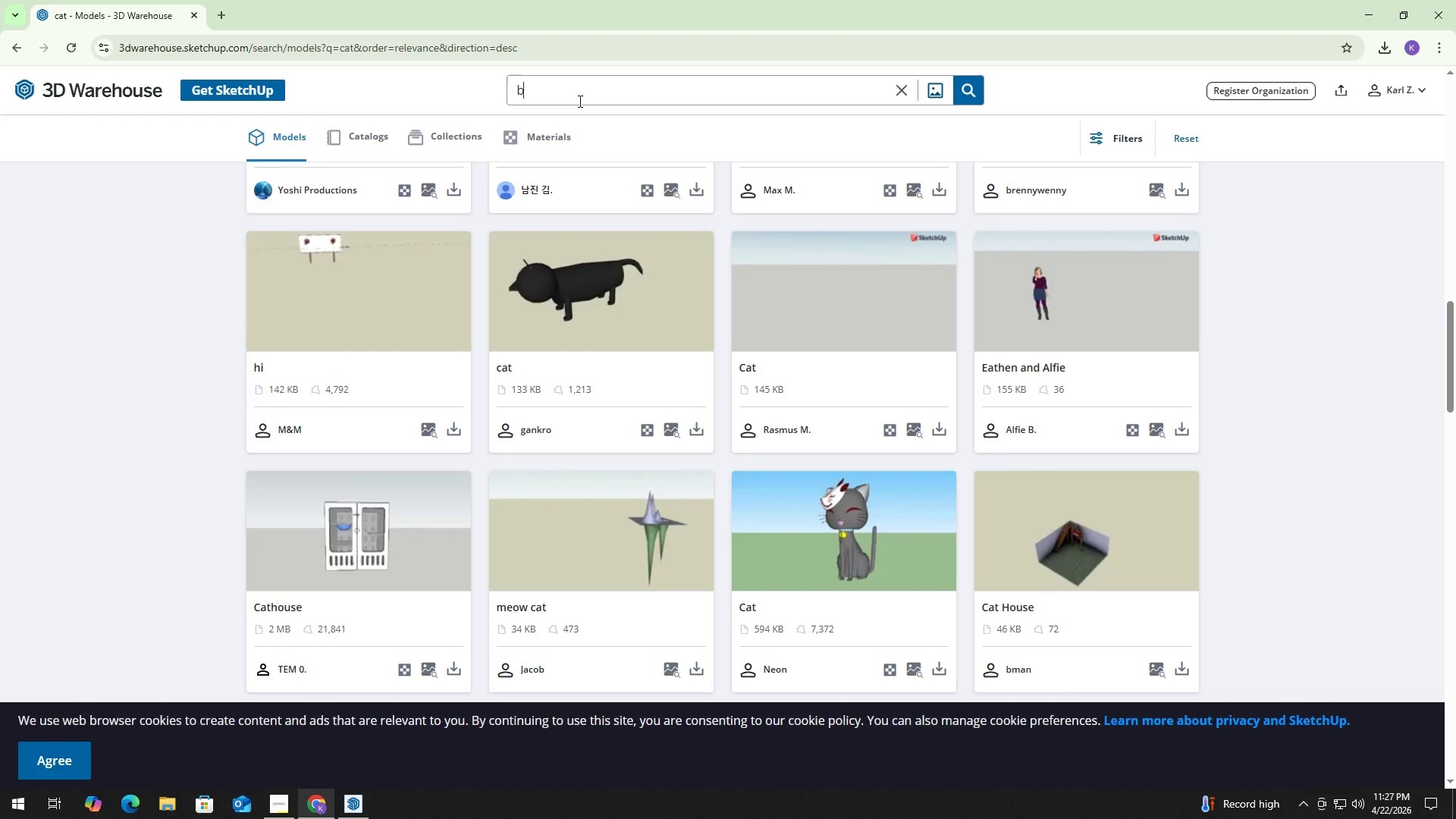 
type(blue fescue)
 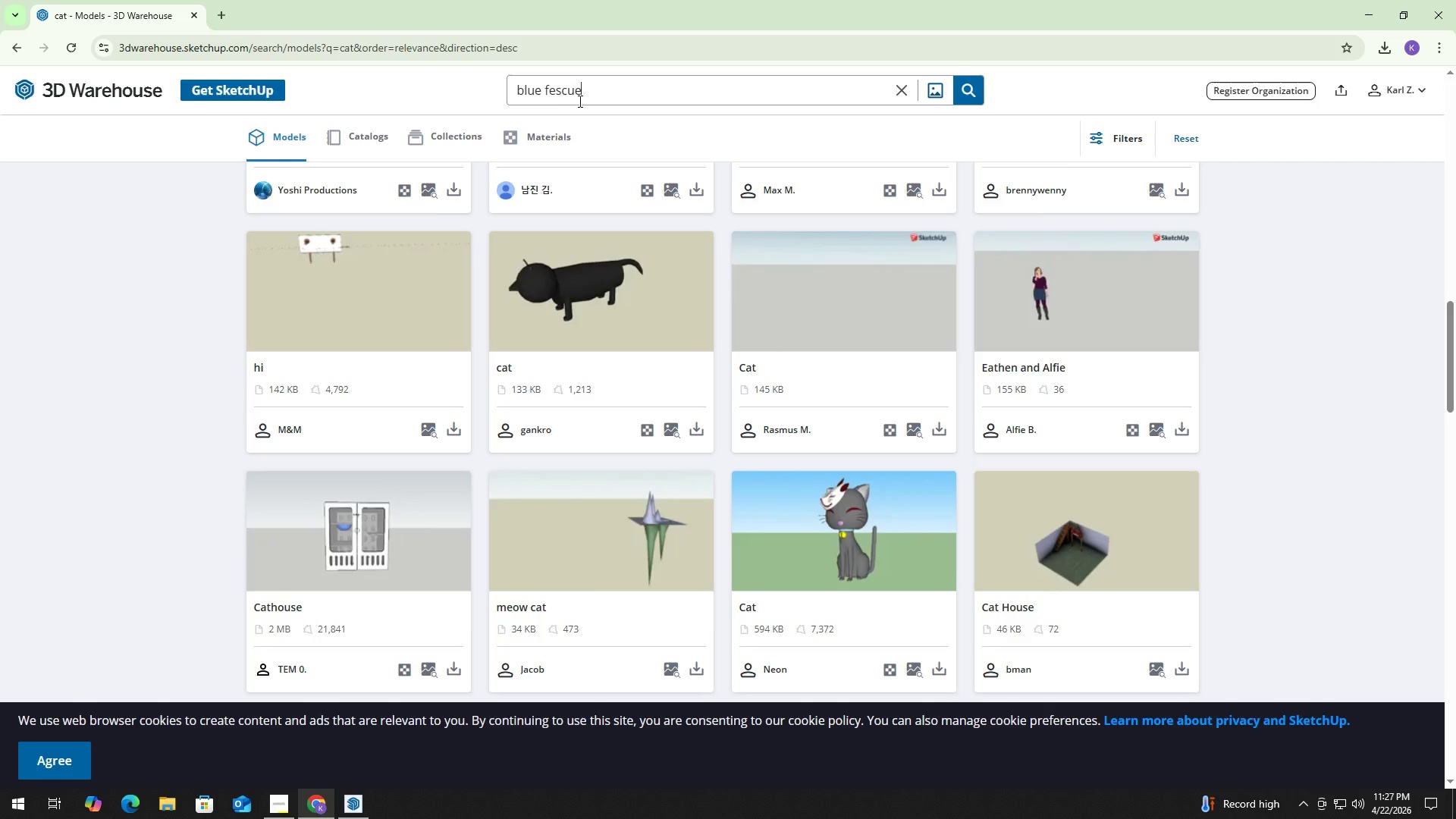 
key(Enter)
 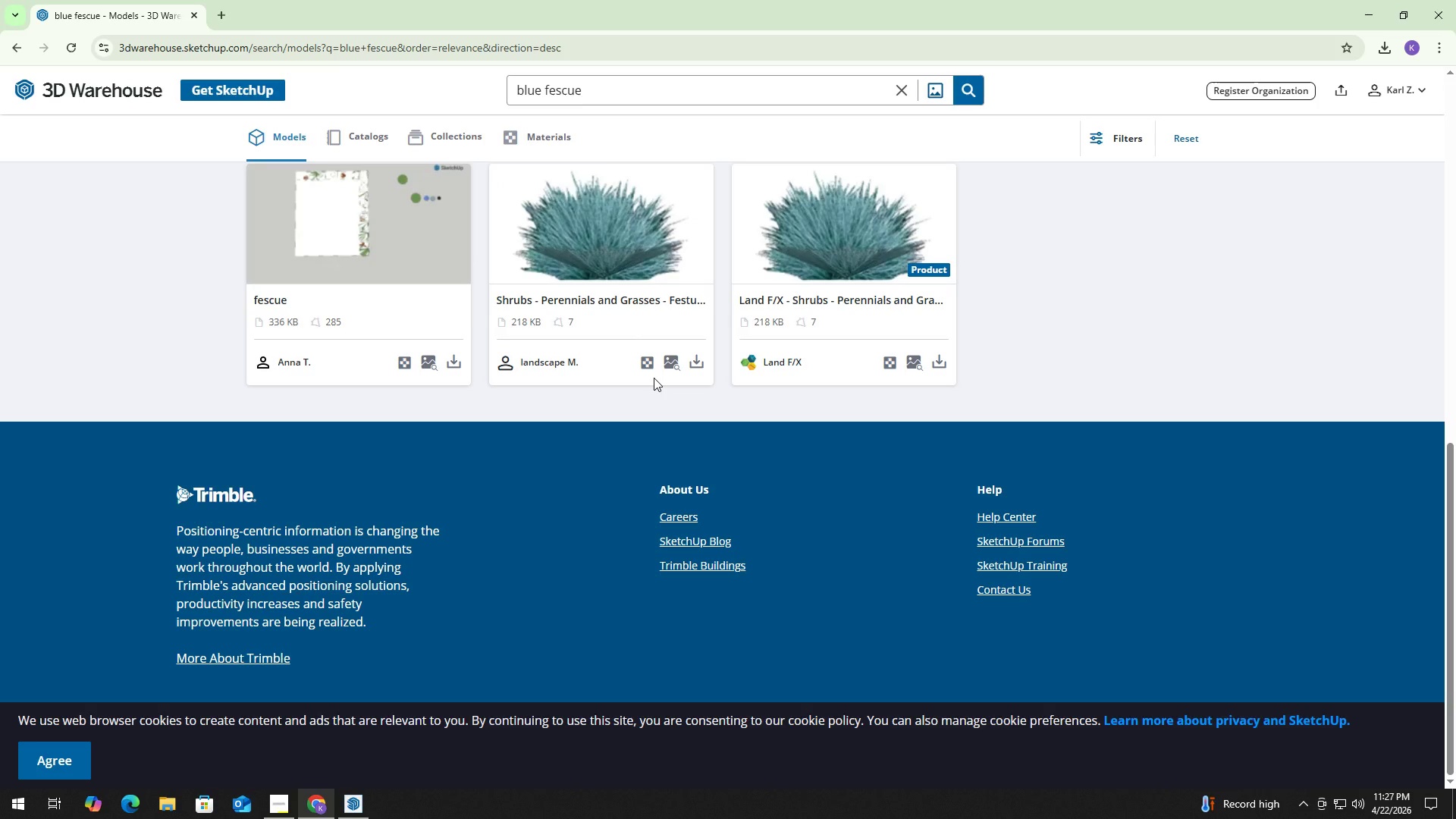 
scroll: coordinate [655, 361], scroll_direction: up, amount: 12.0
 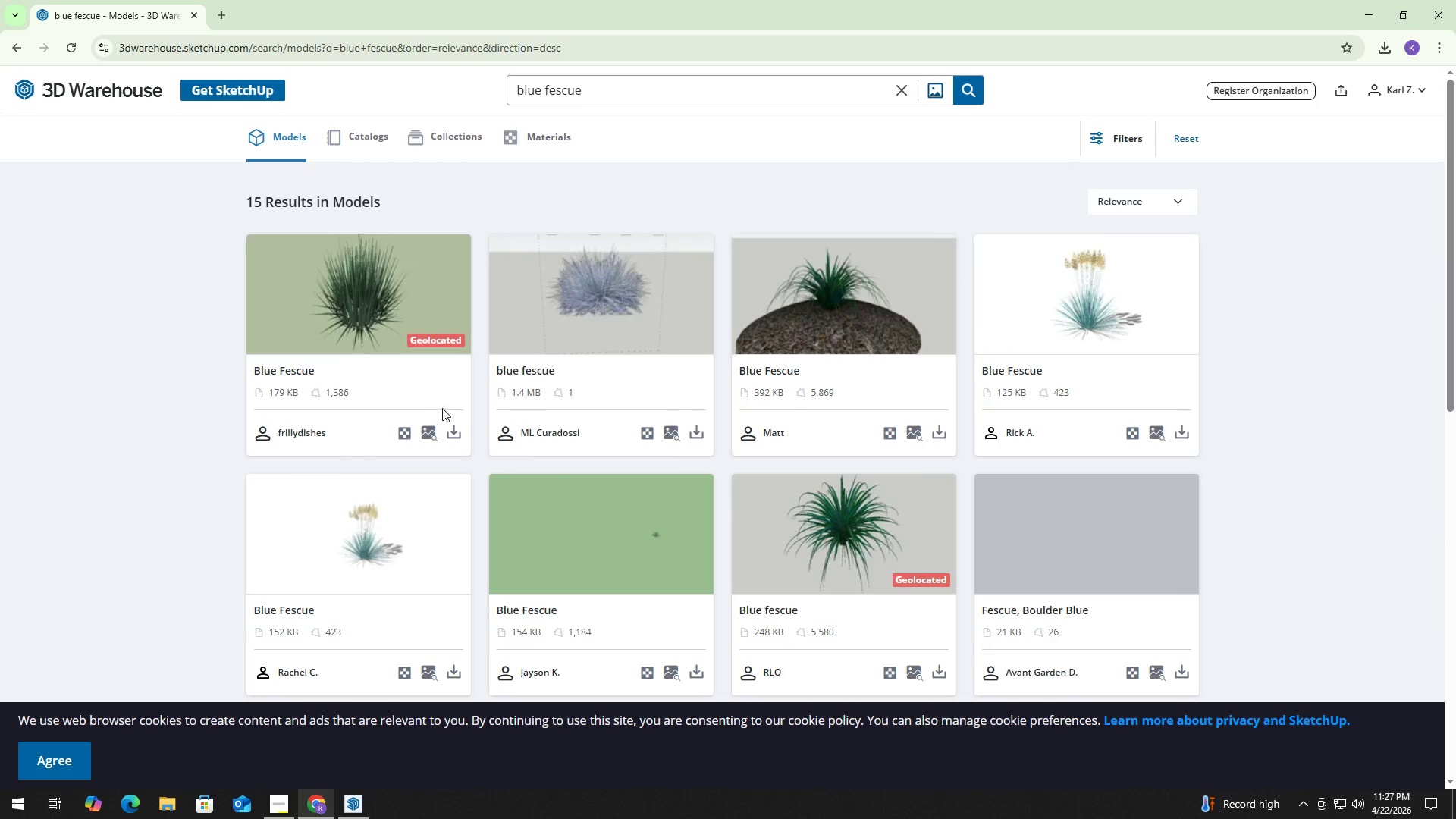 
scroll: coordinate [454, 403], scroll_direction: down, amount: 1.0
 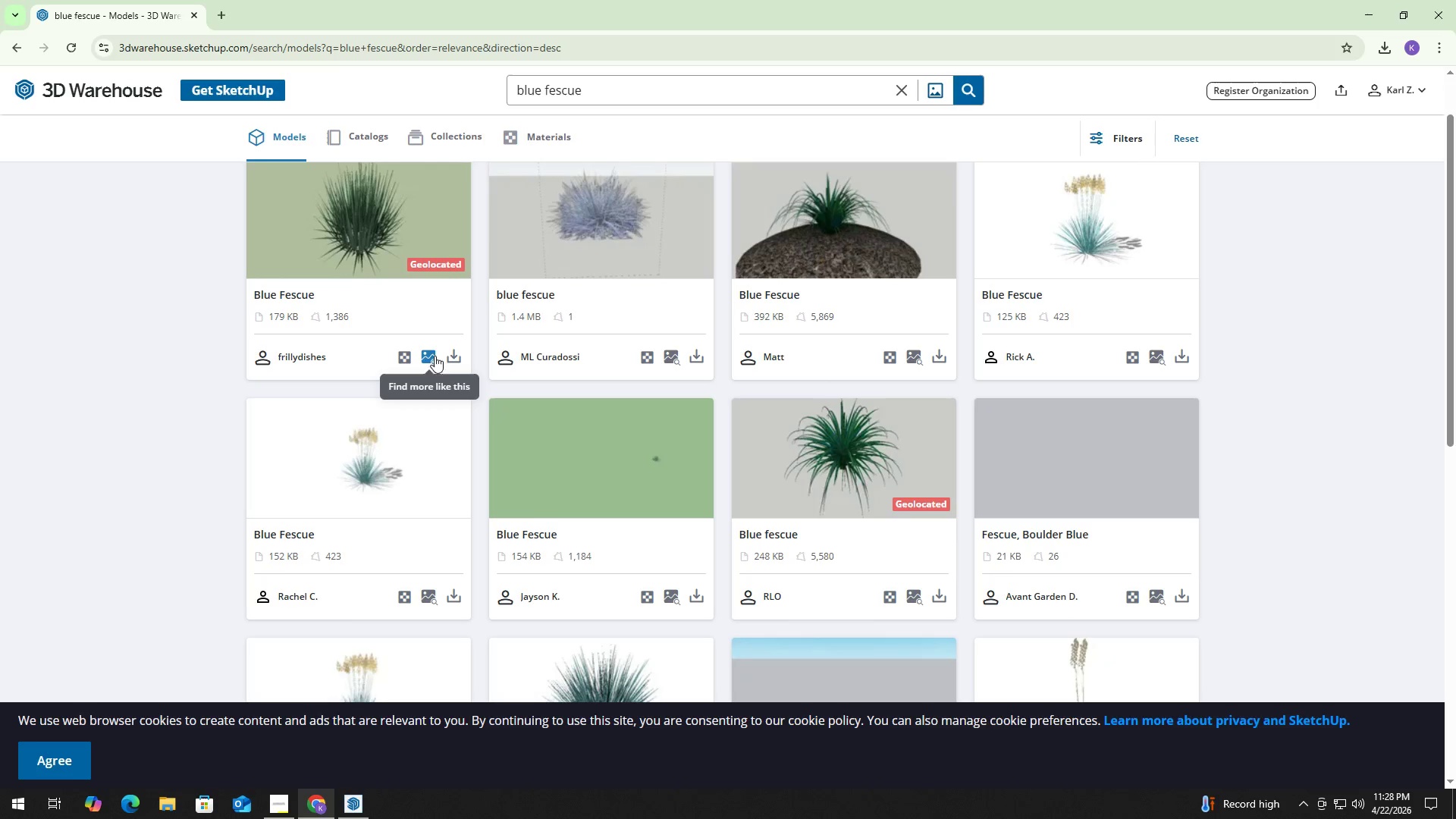 
wait(11.71)
 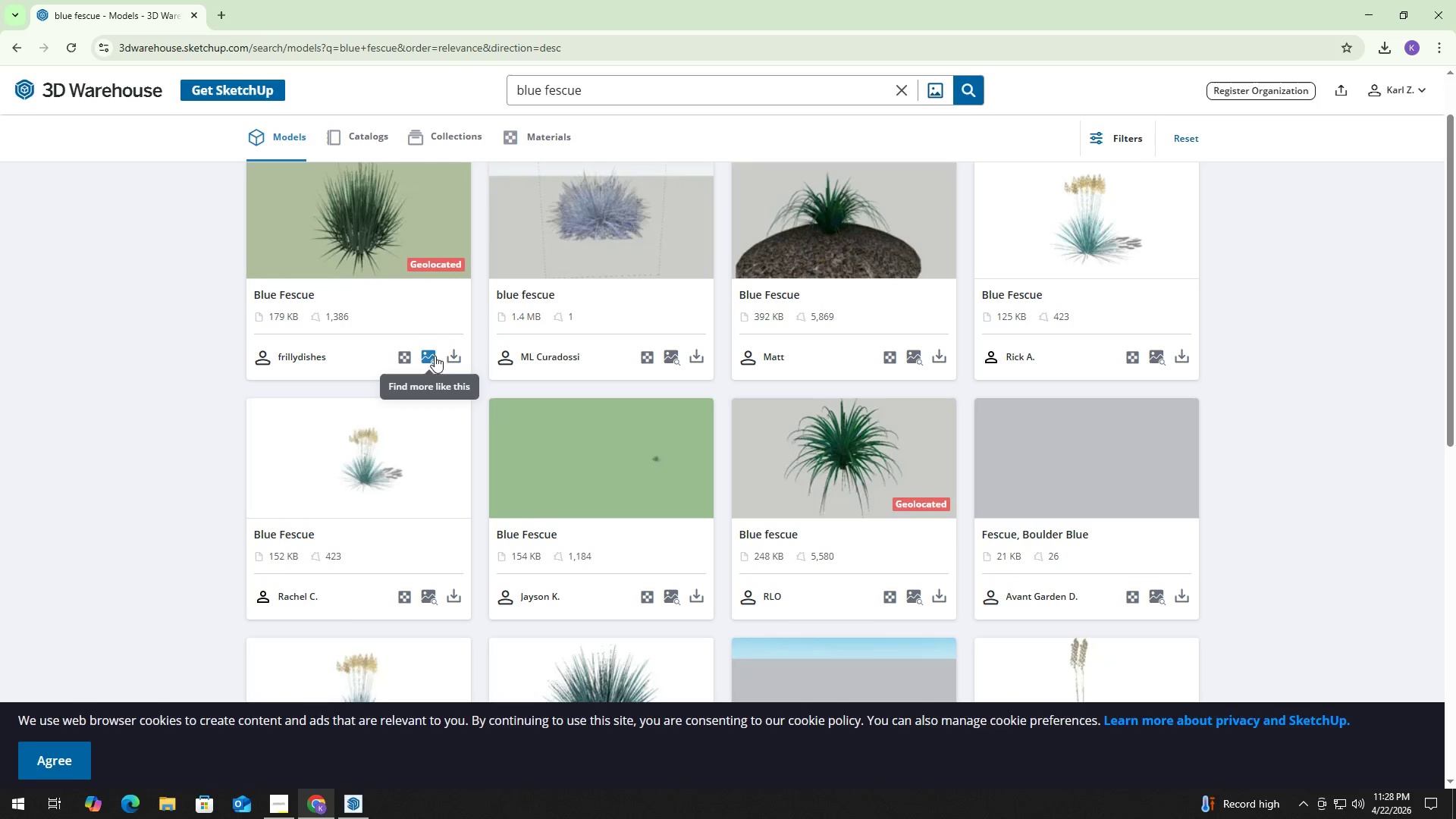 
scroll: coordinate [1184, 366], scroll_direction: down, amount: 2.0
 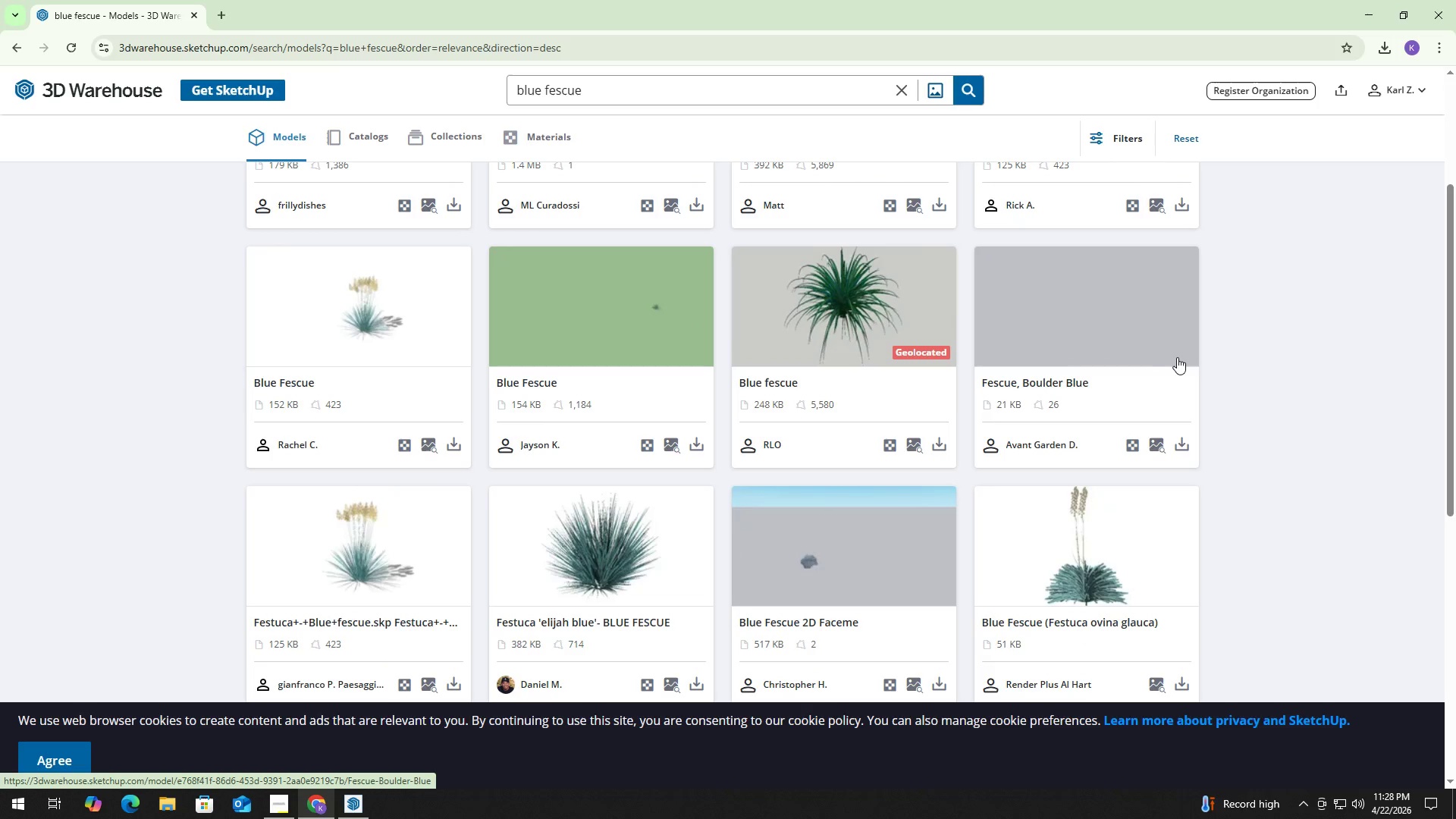 
scroll: coordinate [1191, 350], scroll_direction: up, amount: 5.0
 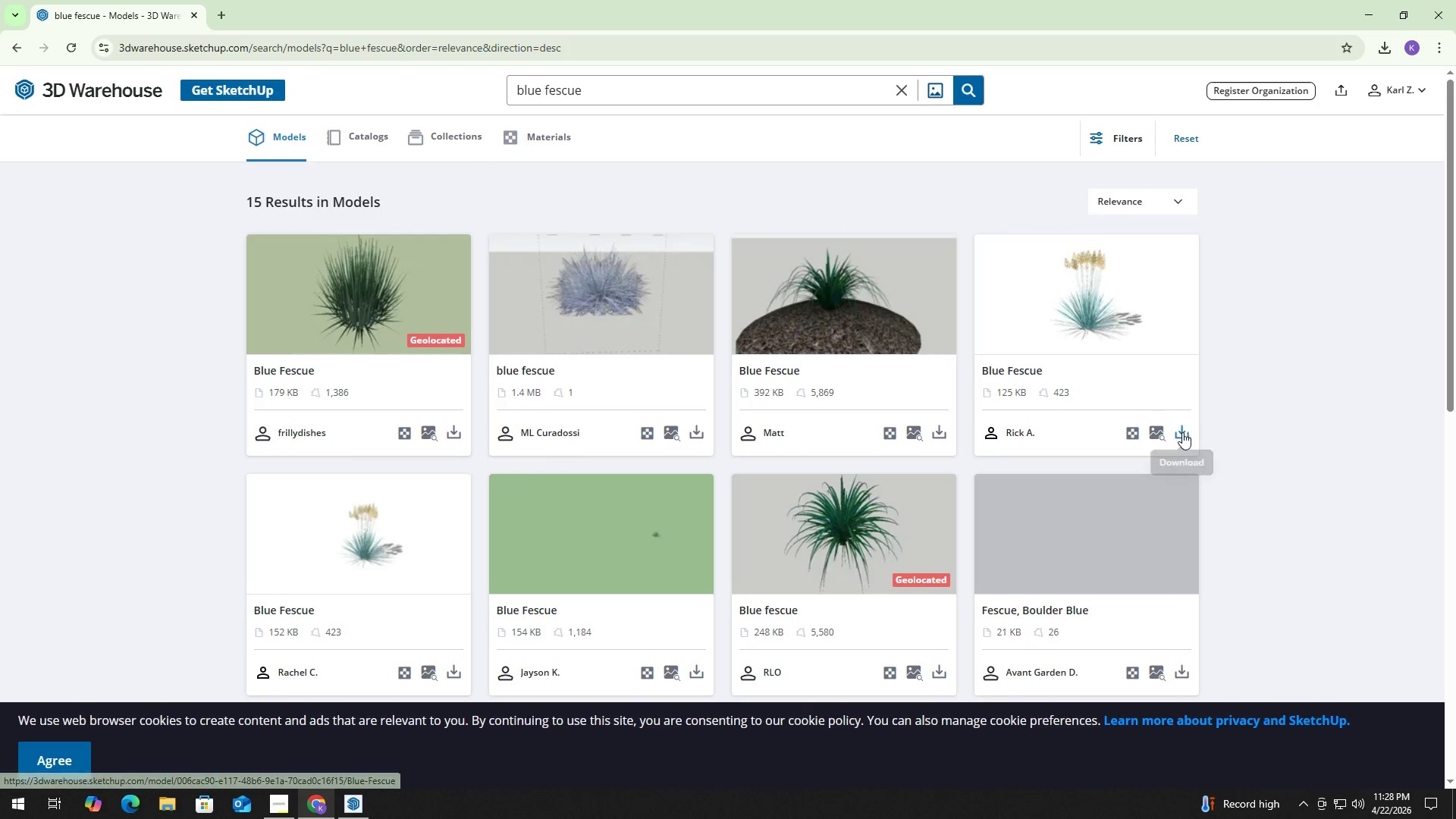 
left_click([1182, 432])
 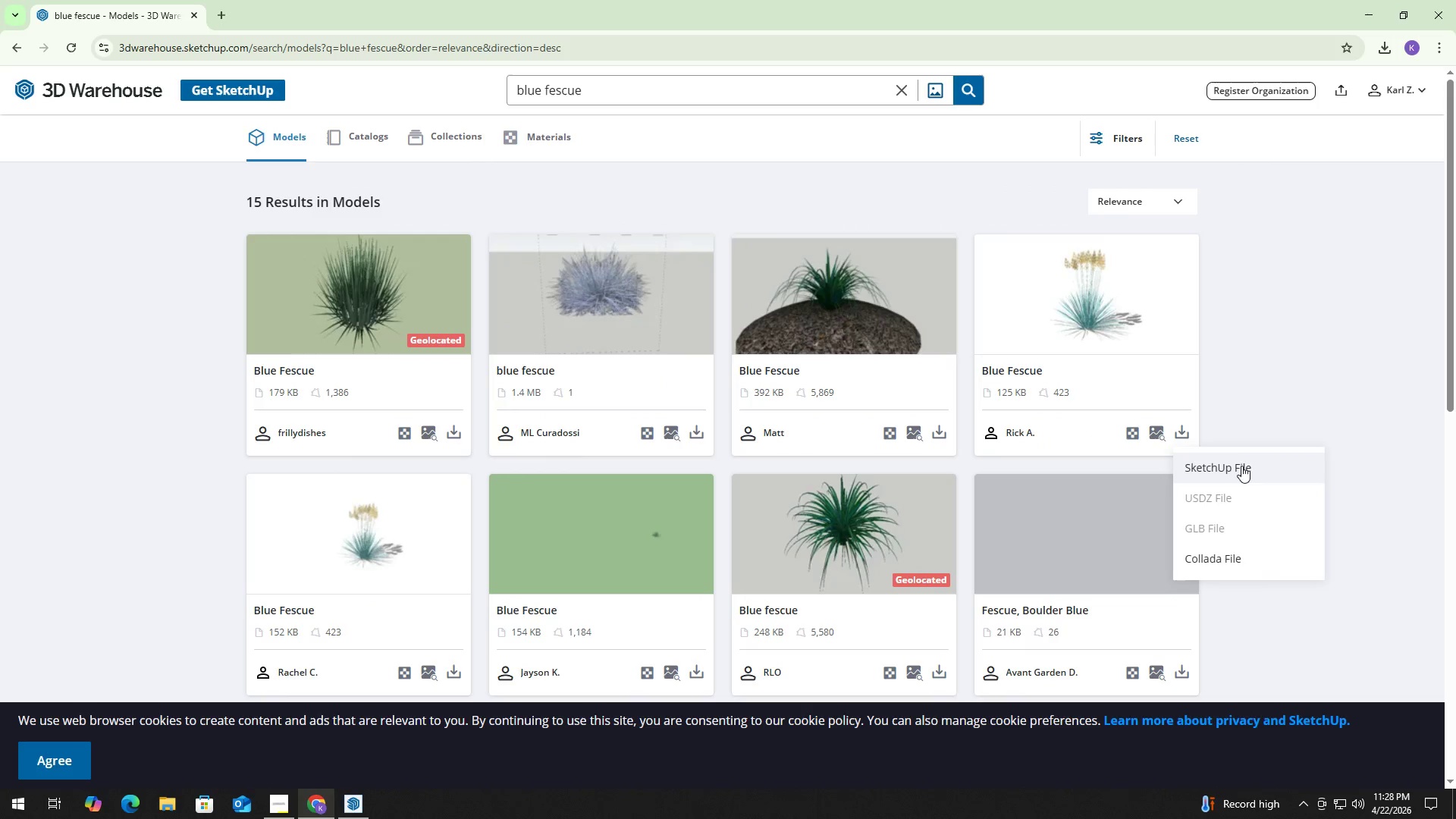 
left_click([1244, 469])
 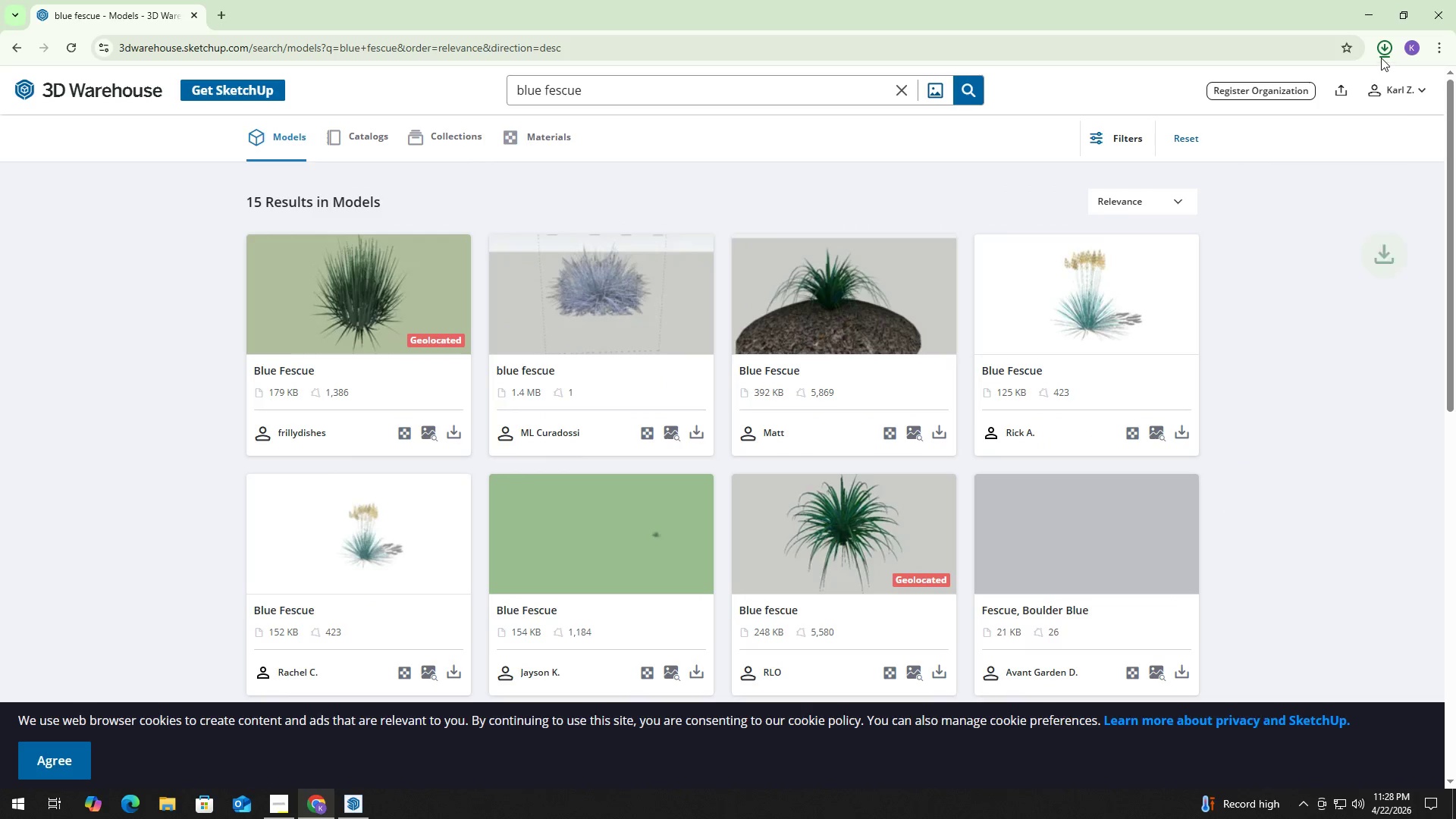 
left_click([1381, 56])
 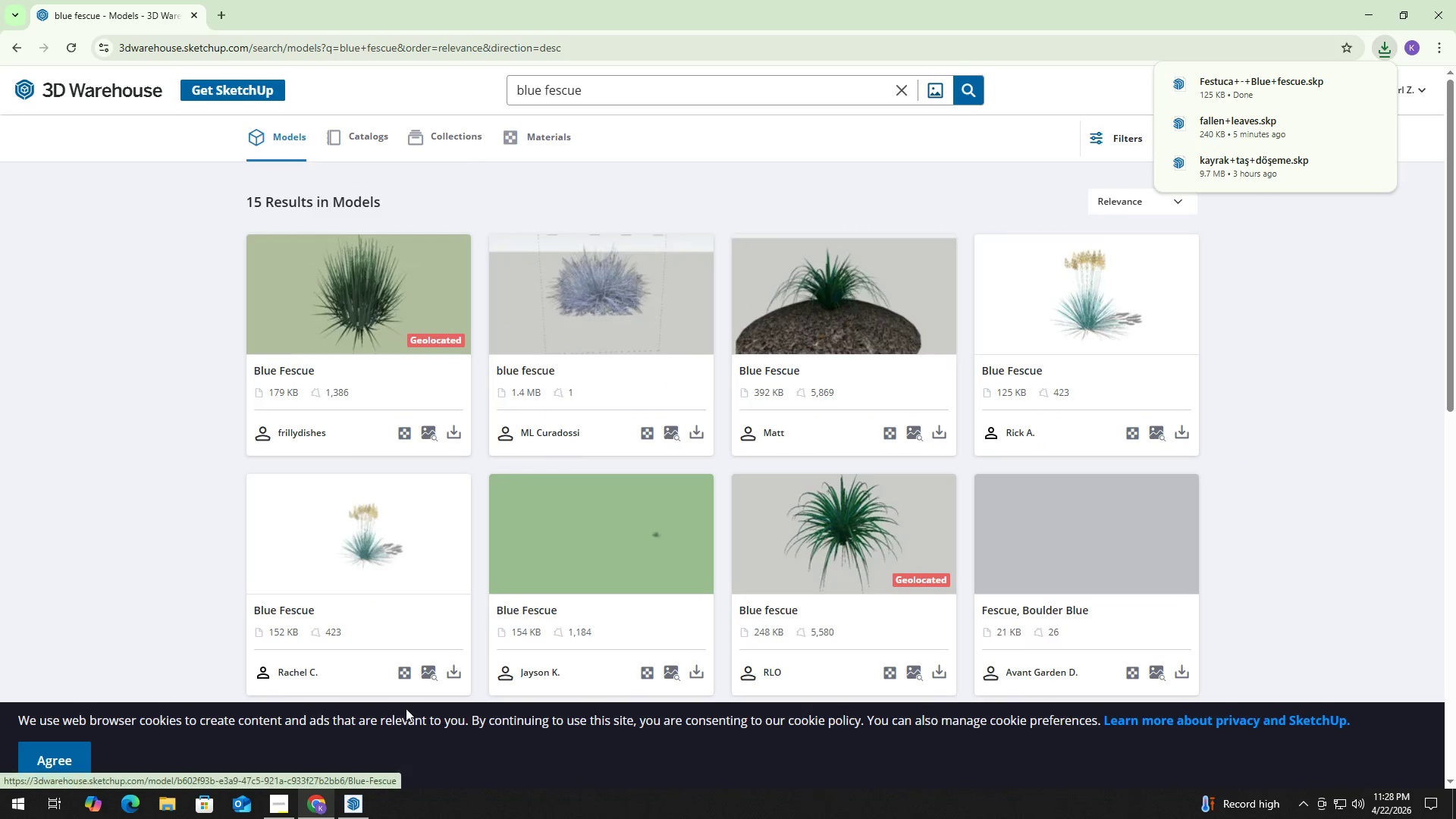 
left_click([352, 808])
 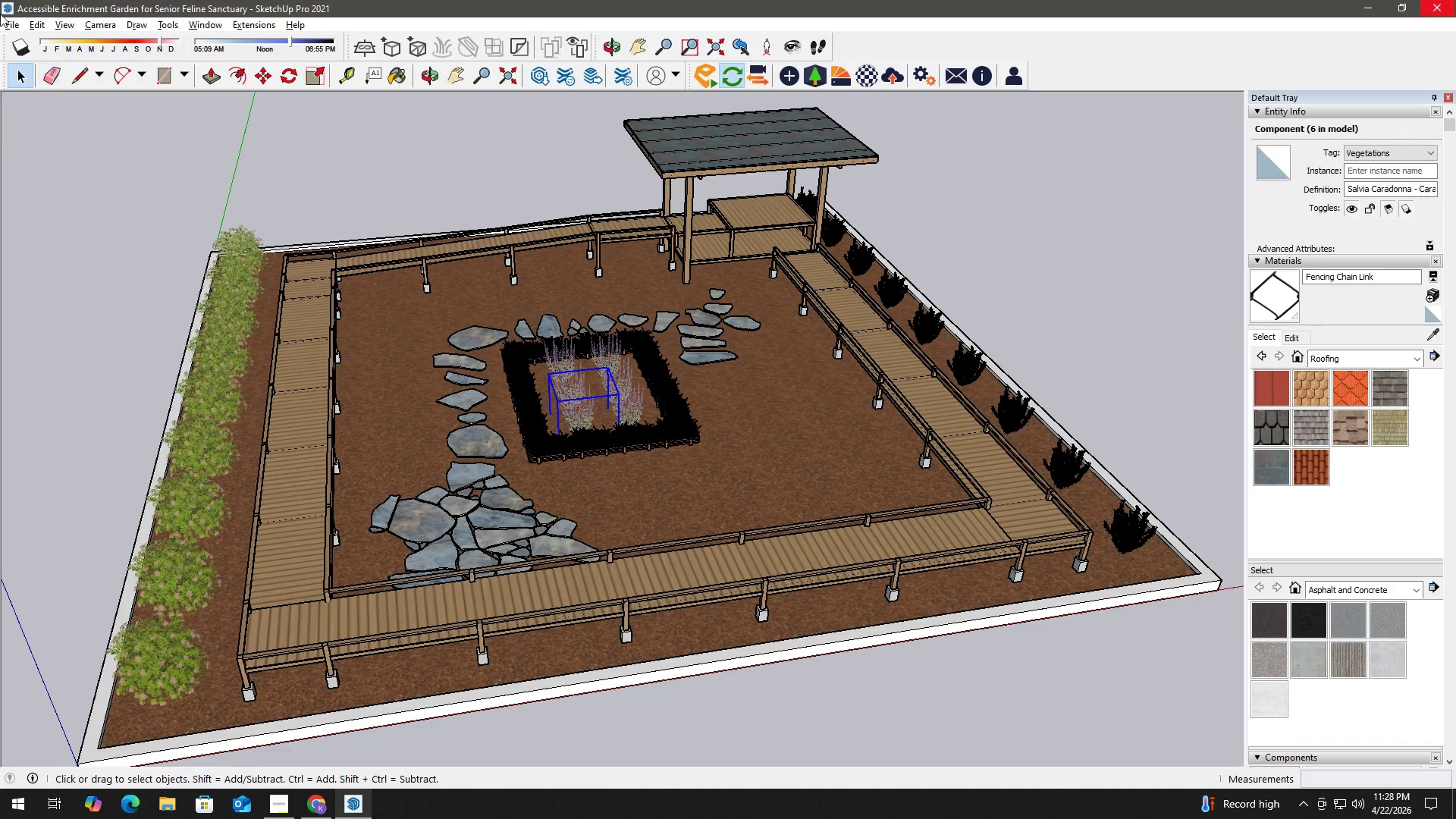 
left_click([11, 25])
 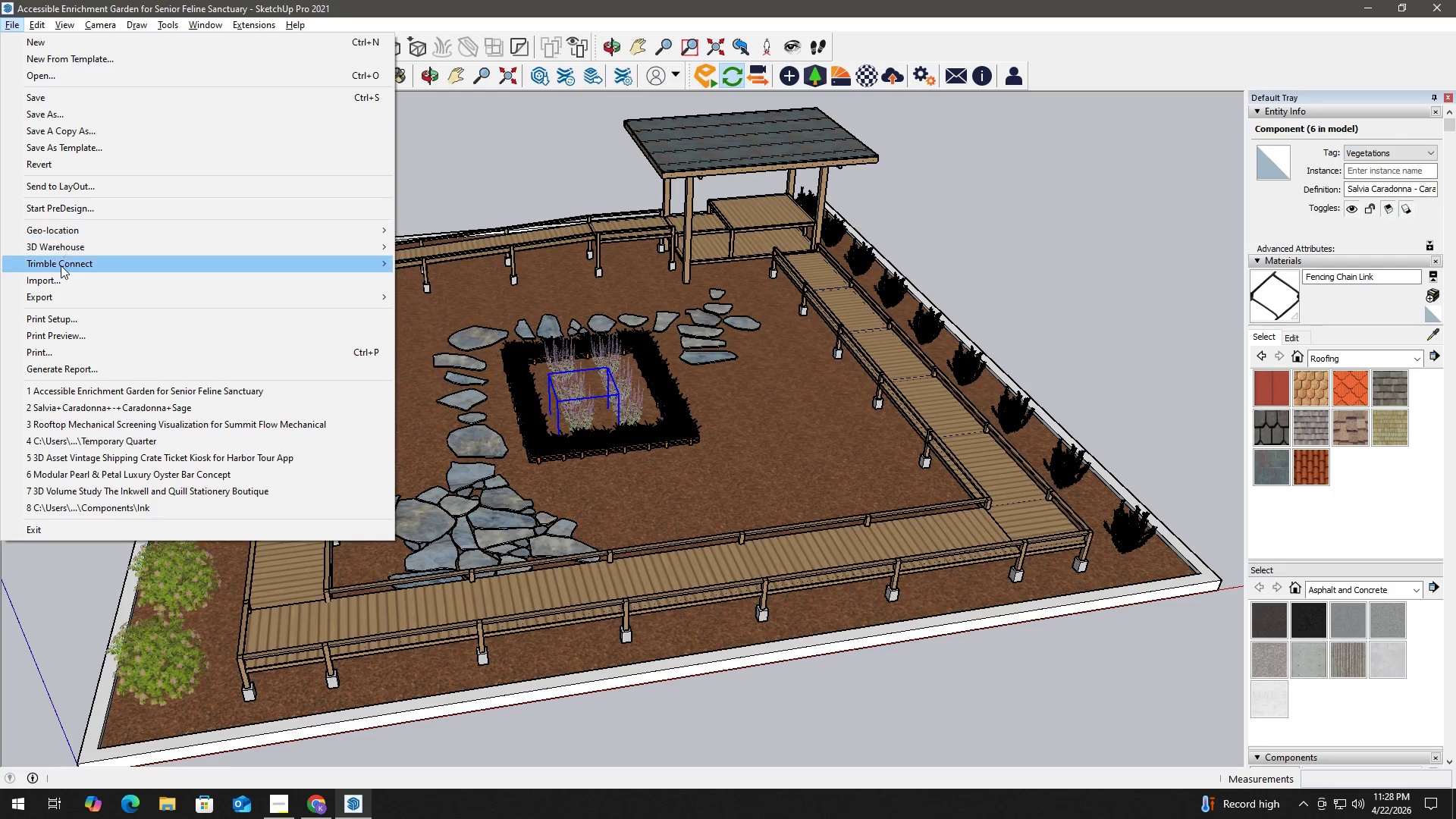 
left_click([64, 278])
 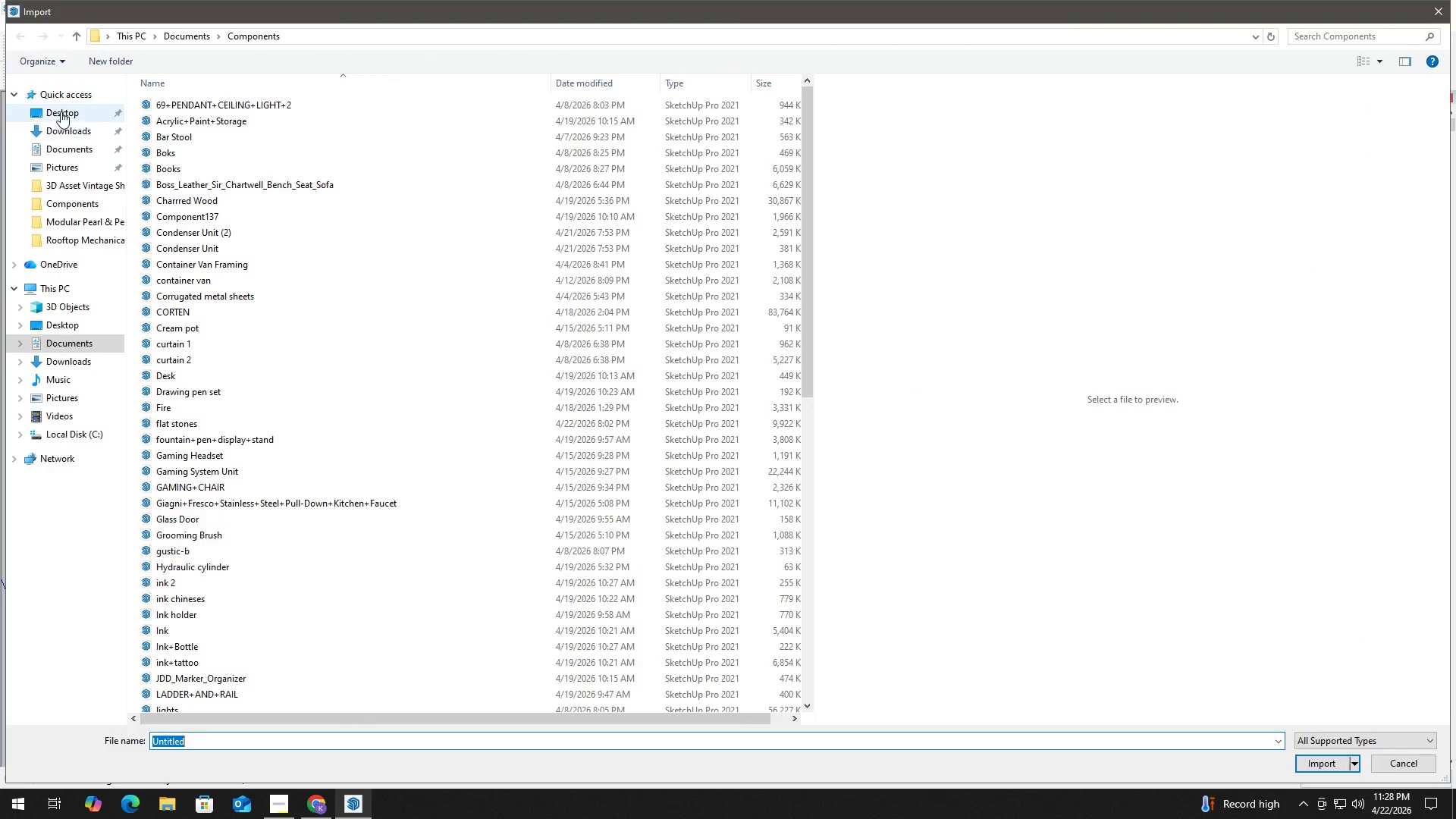 
left_click([55, 129])
 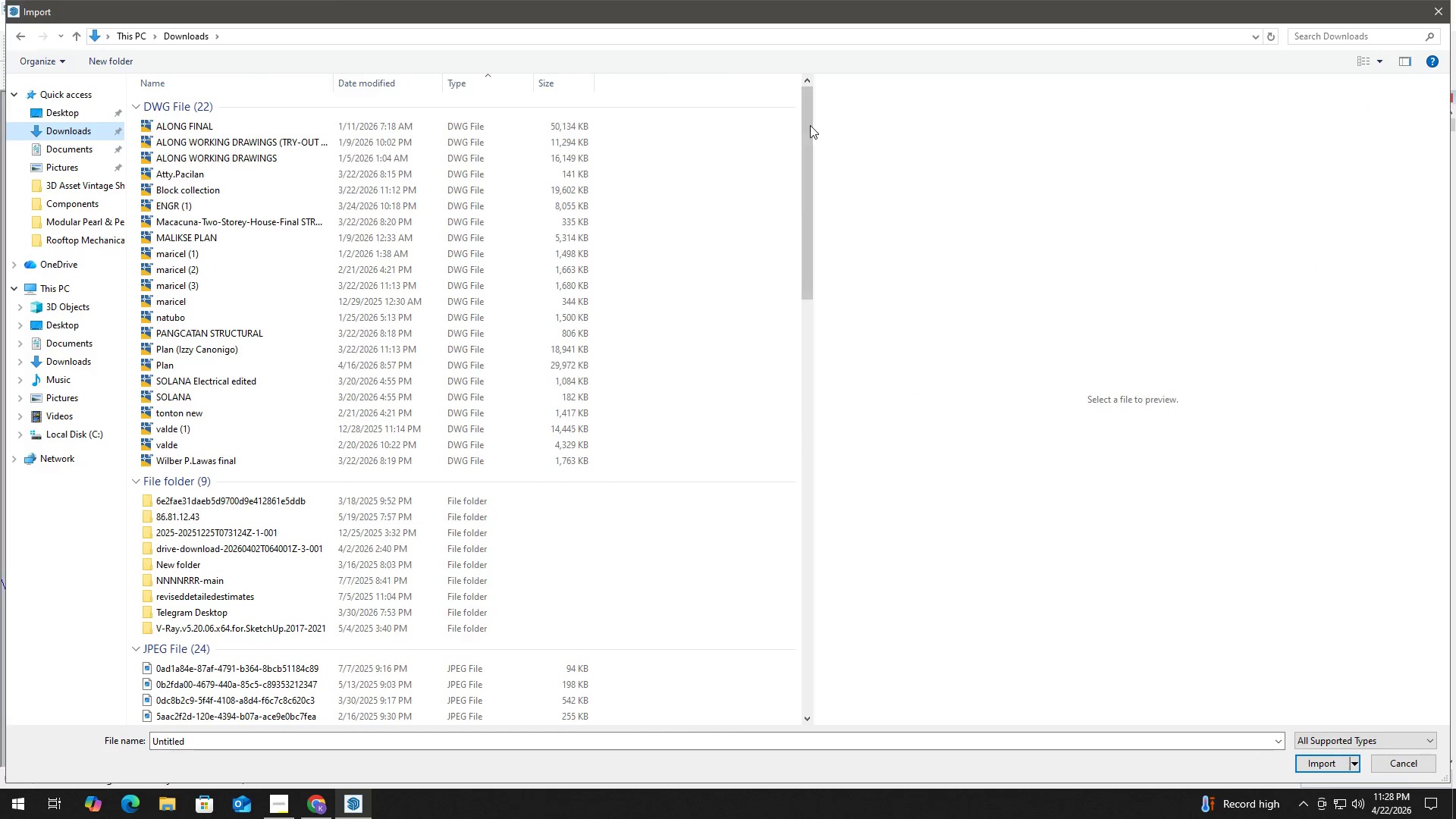 
left_click_drag(start_coordinate=[807, 124], to_coordinate=[795, 632])
 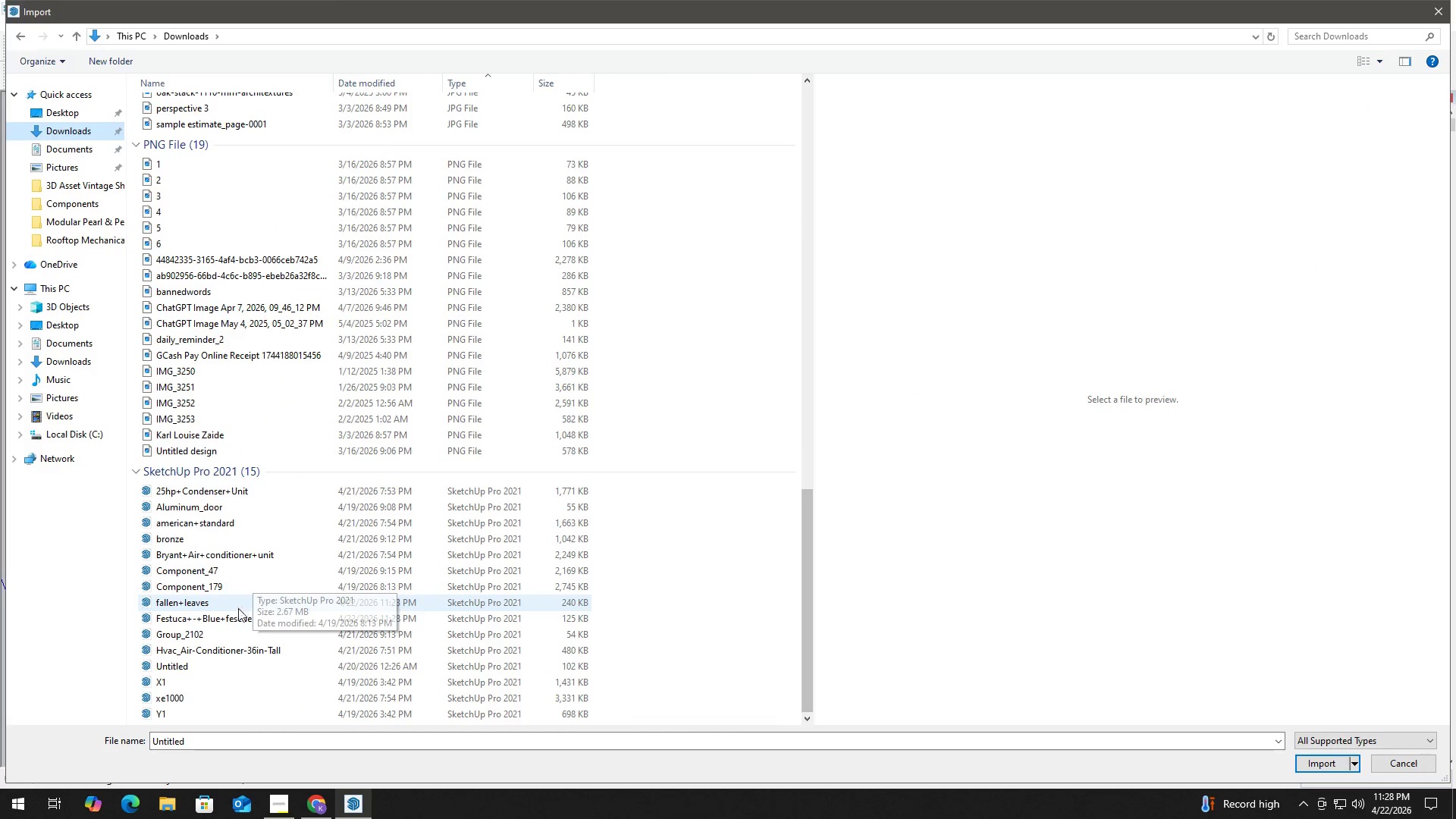 
left_click([238, 617])
 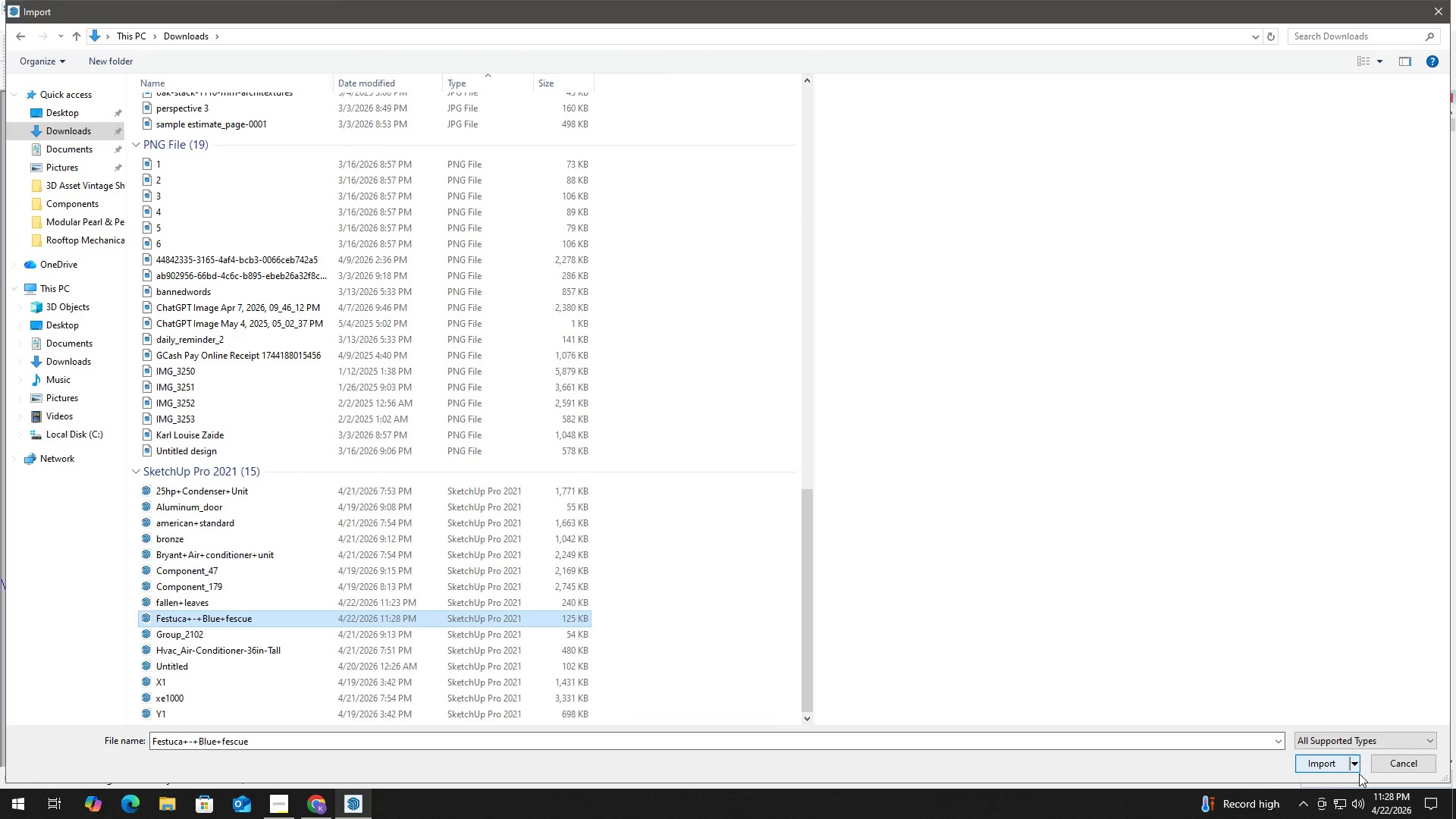 
left_click([1310, 765])
 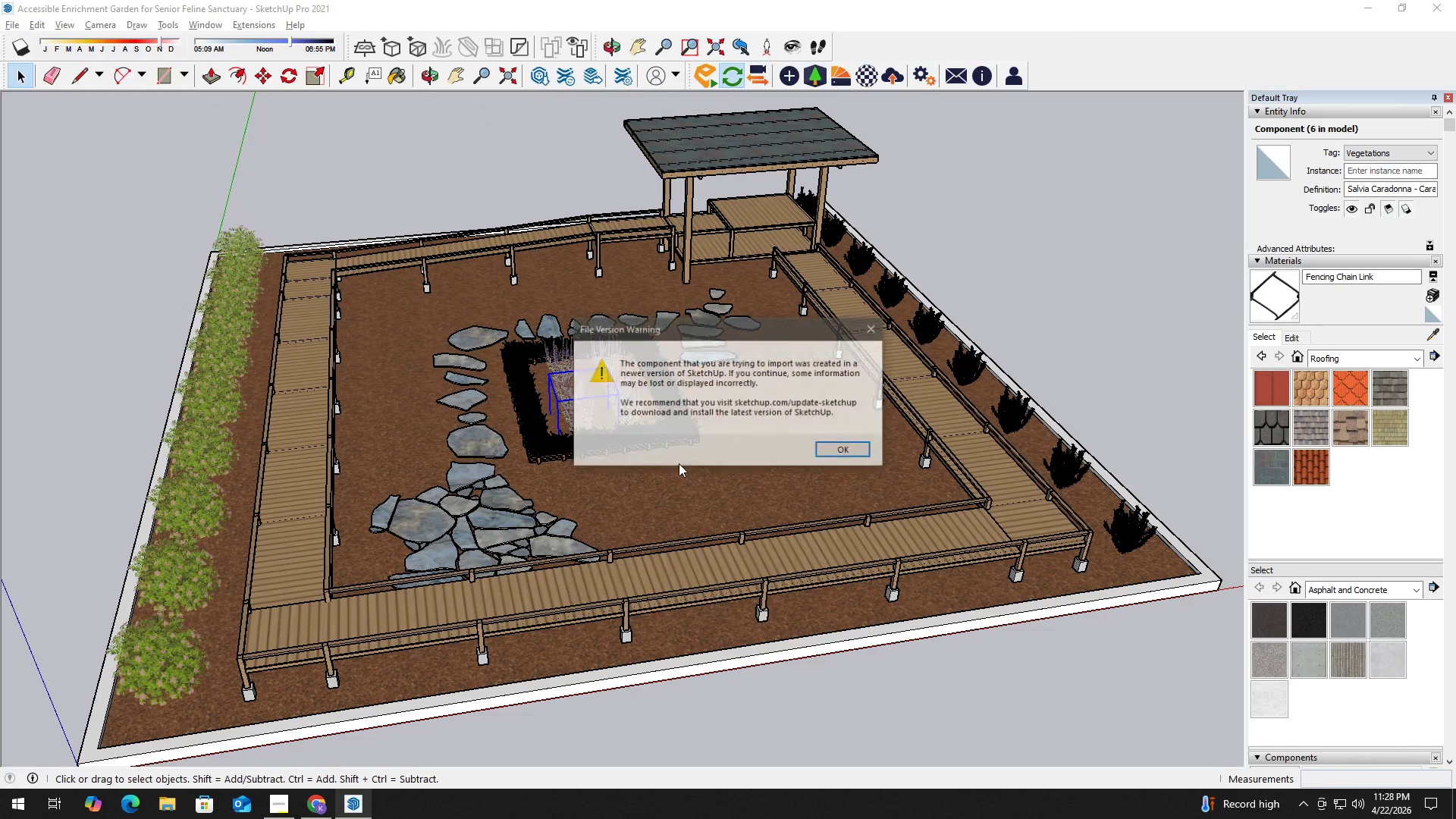 
left_click([843, 445])
 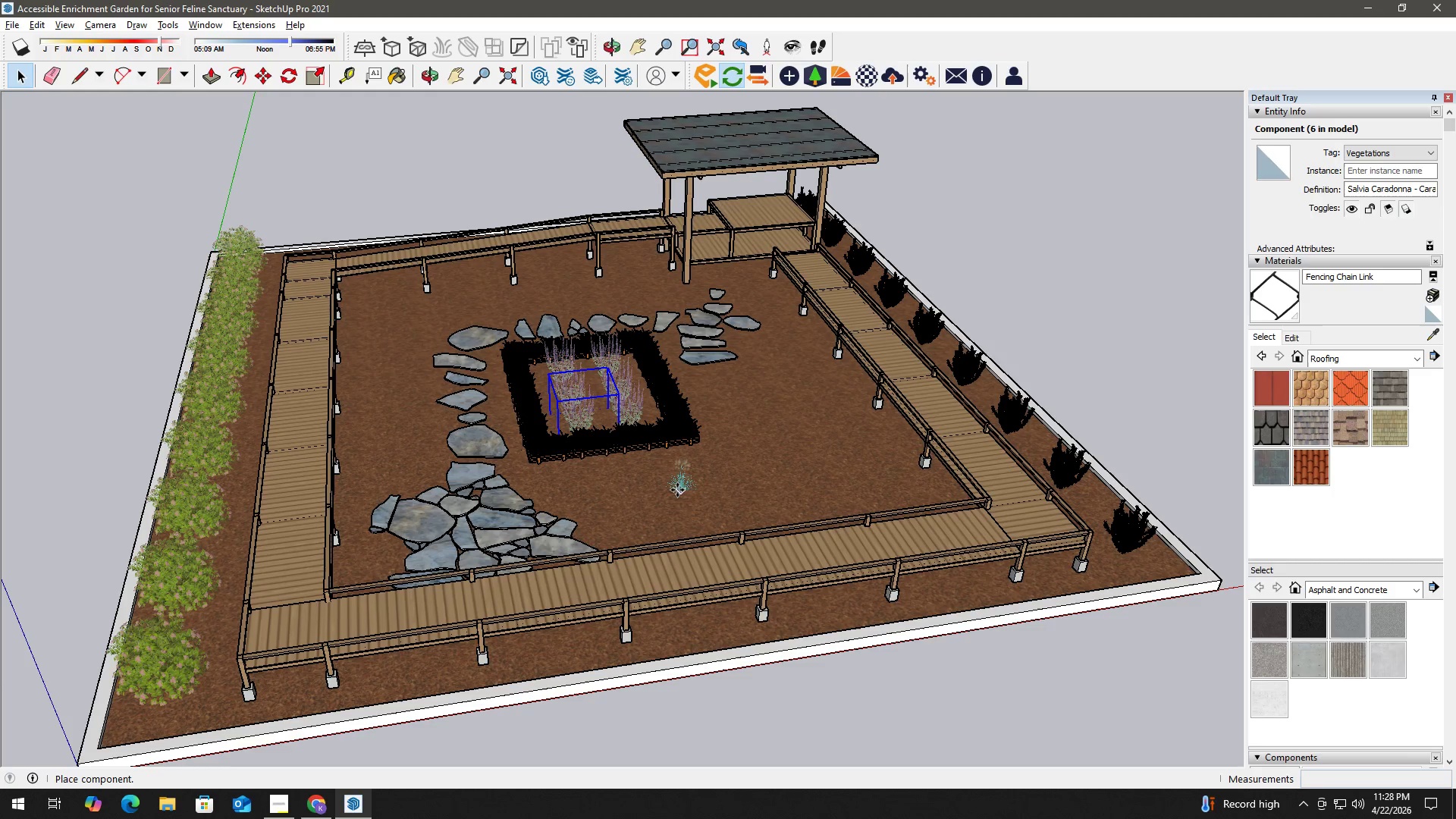 
wait(8.55)
 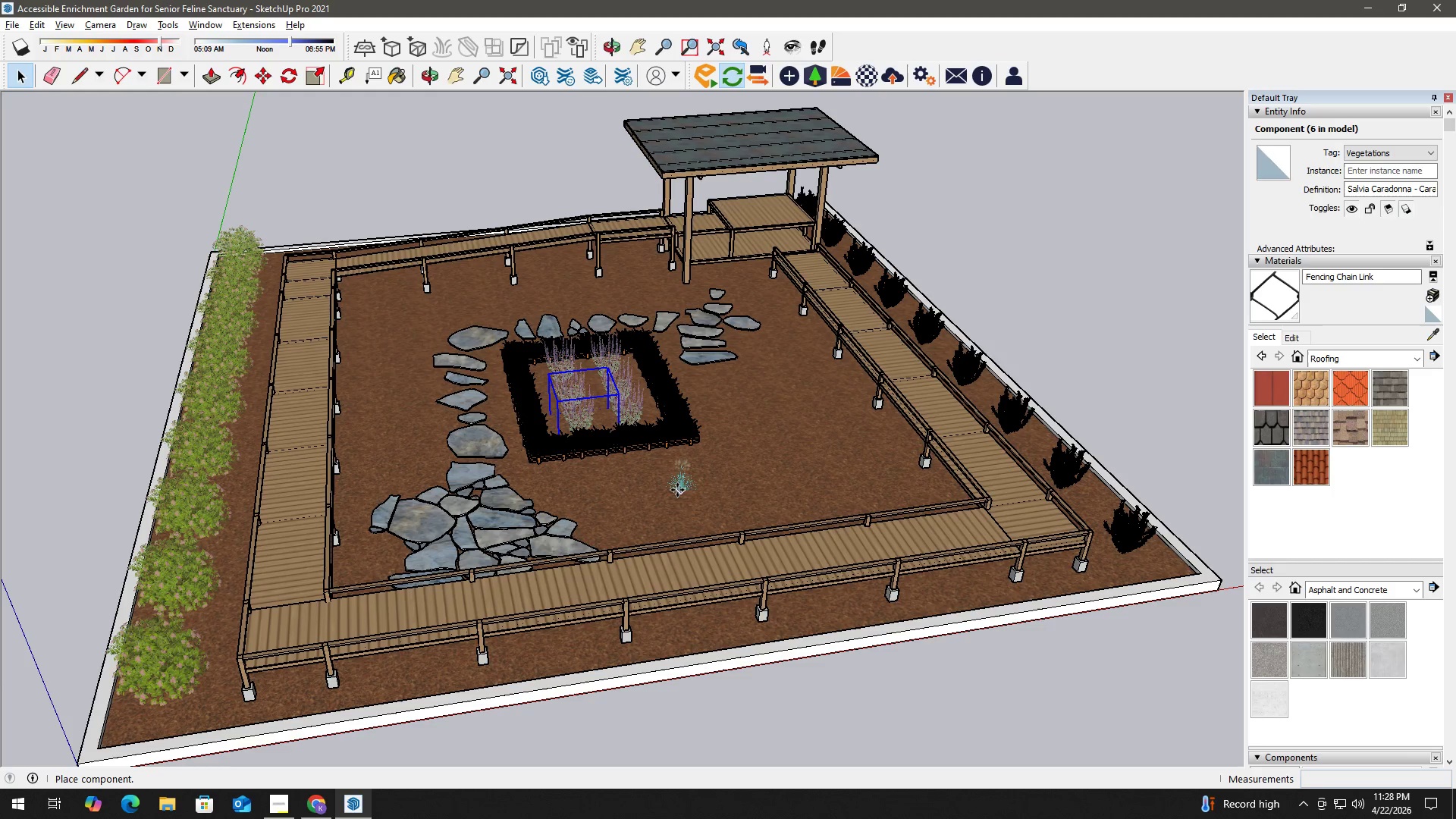 
scroll: coordinate [689, 514], scroll_direction: up, amount: 2.0
 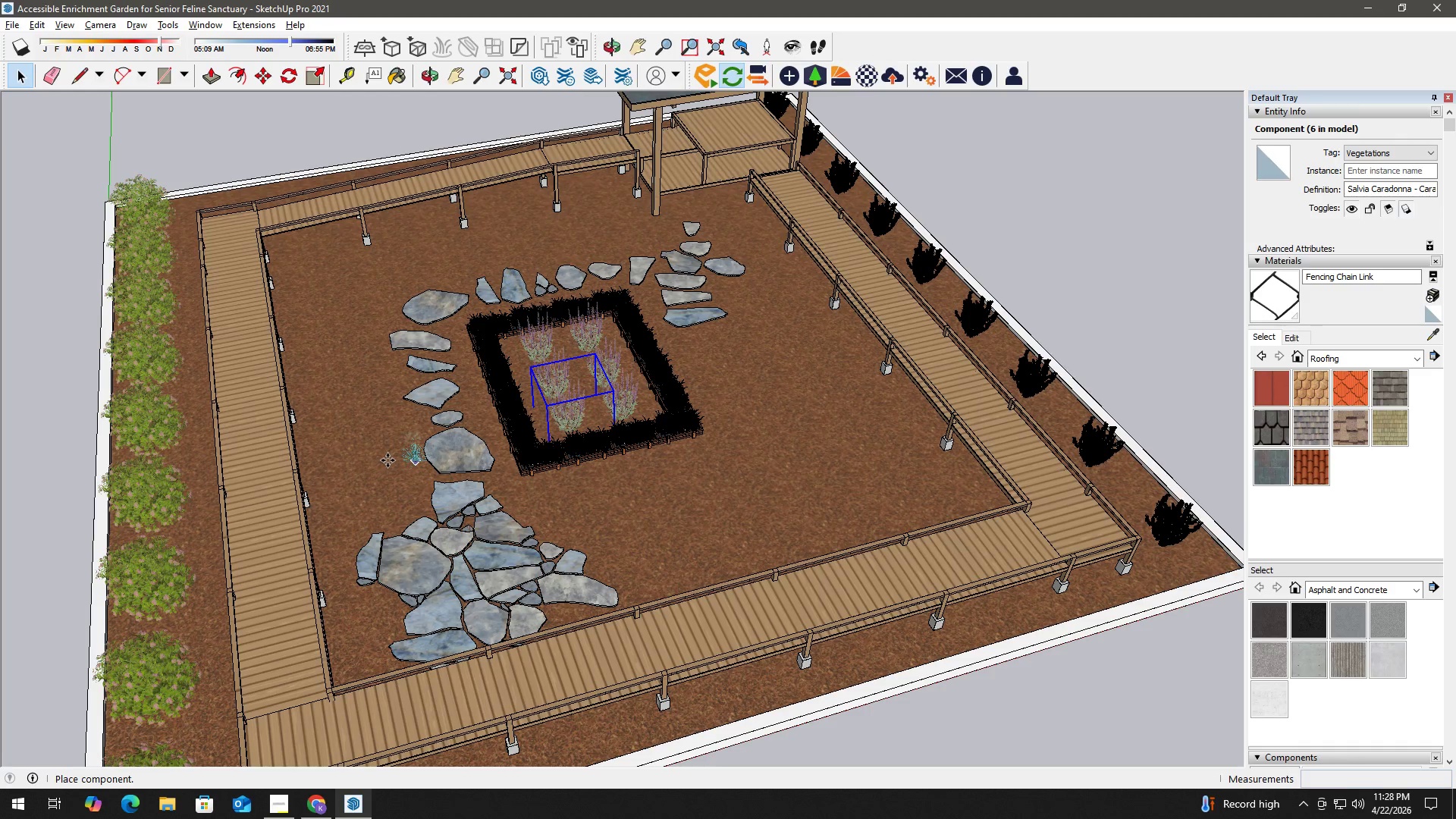 
wait(5.66)
 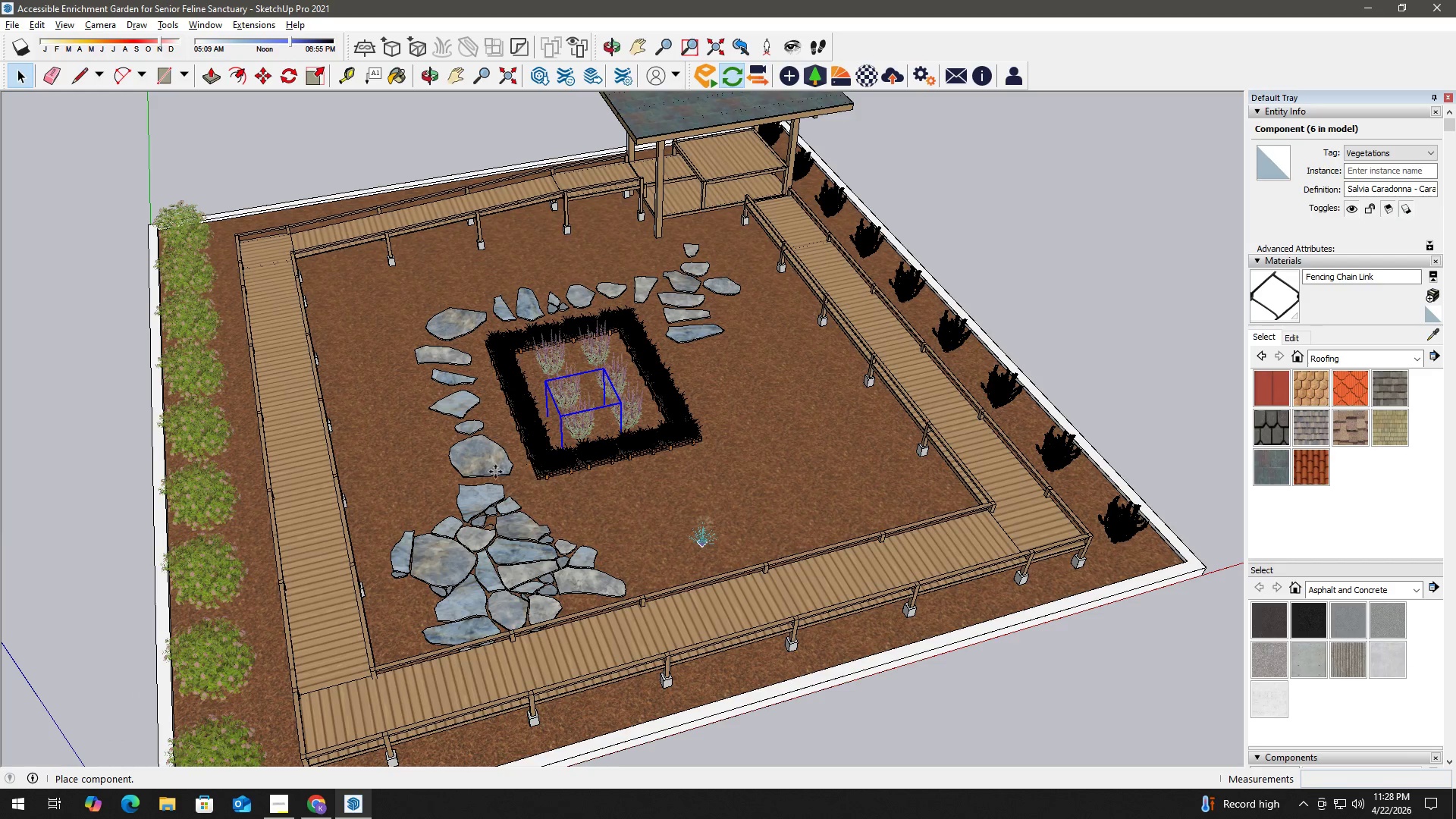 
left_click([376, 466])
 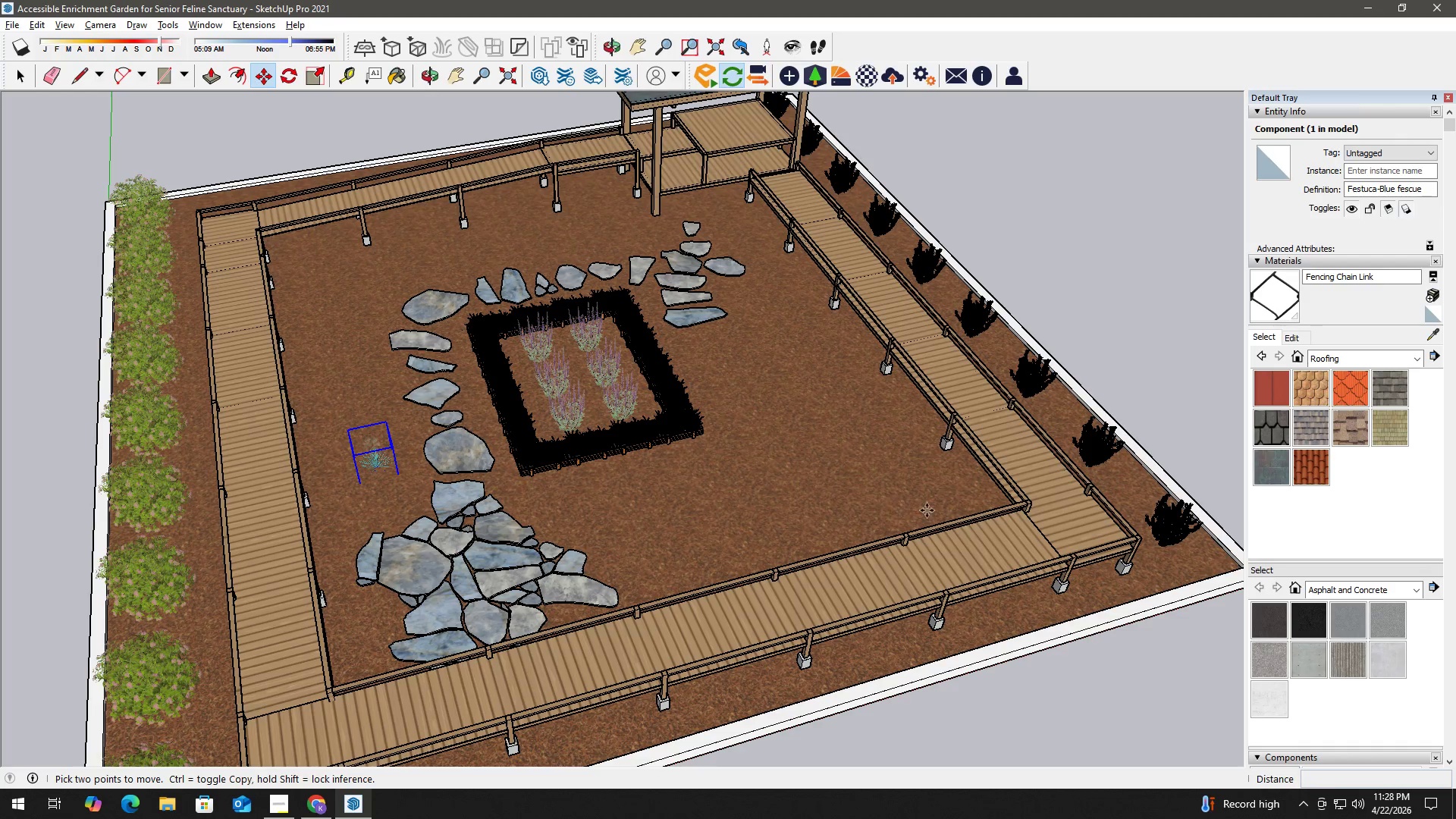 
wait(9.62)
 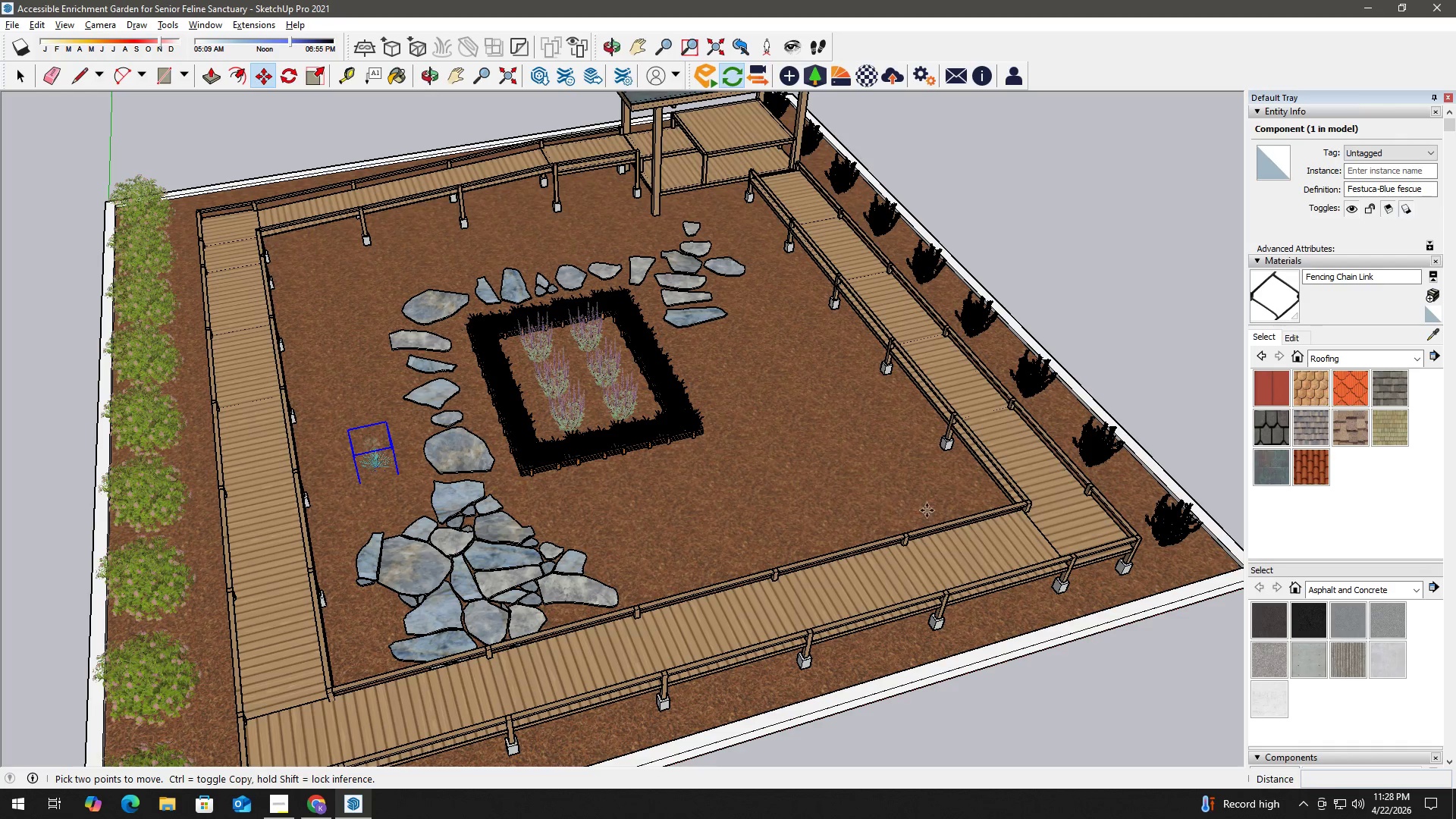 
scroll: coordinate [586, 551], scroll_direction: down, amount: 5.0
 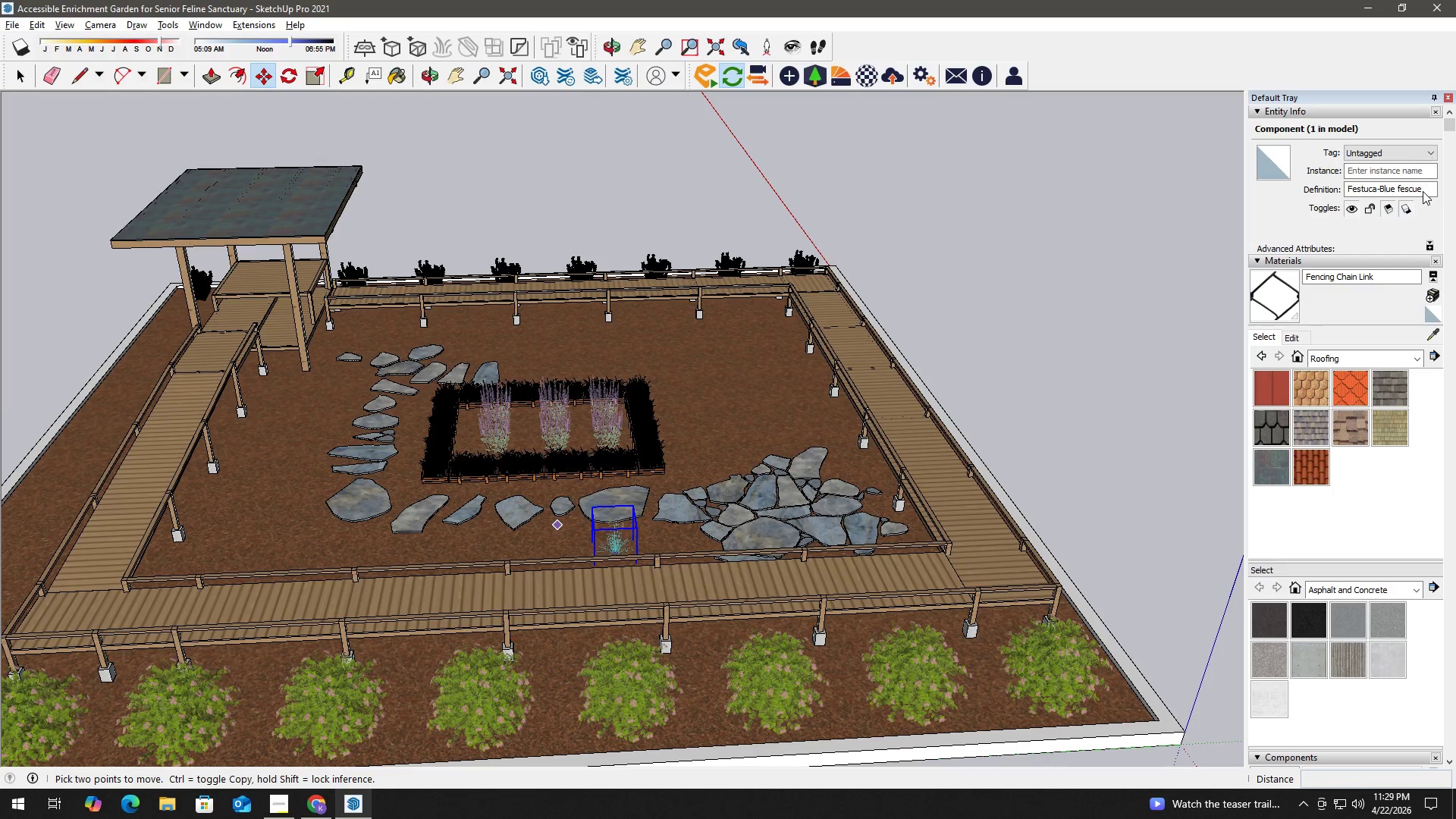 
left_click([1405, 149])
 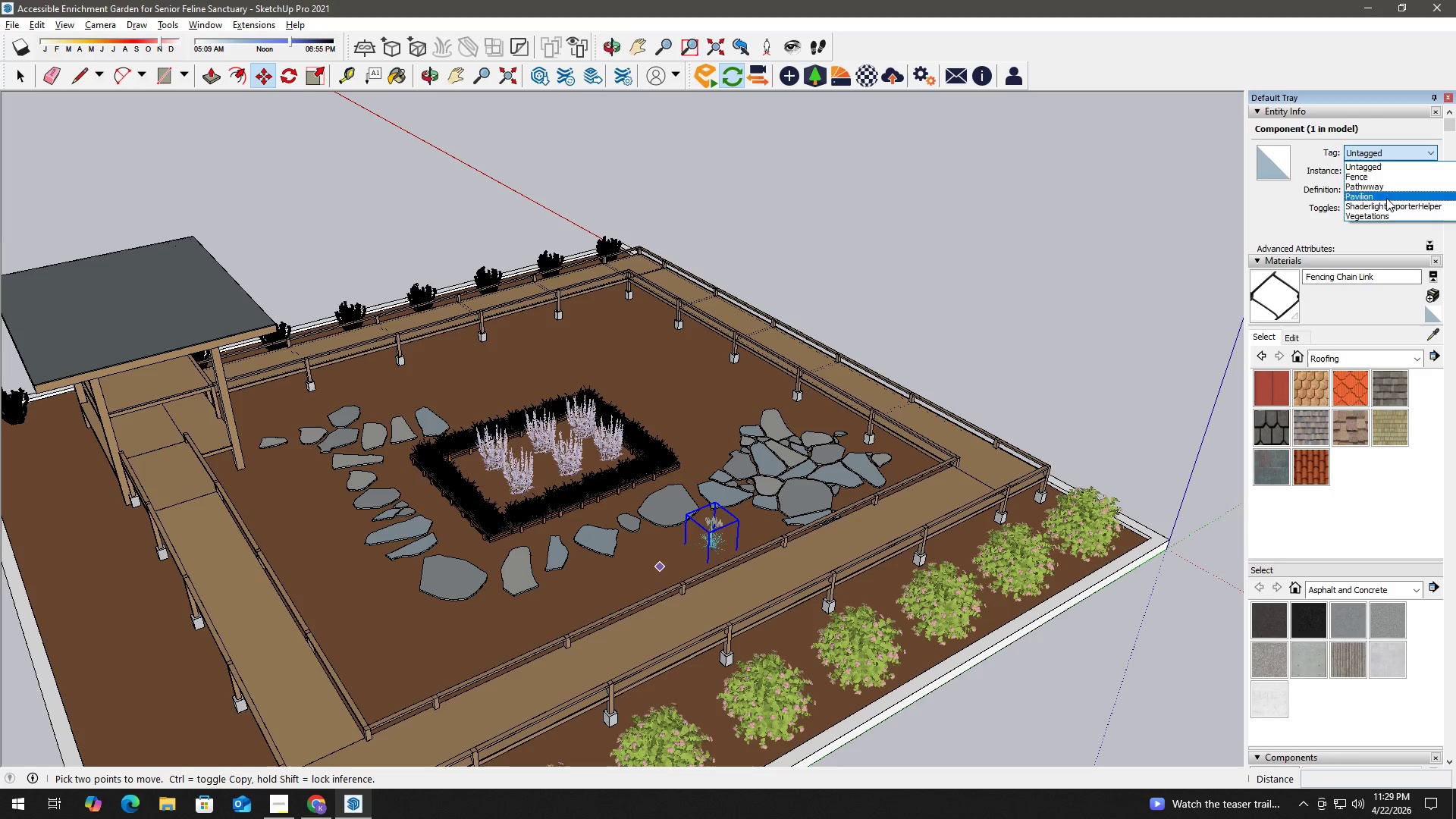 
left_click([1384, 215])
 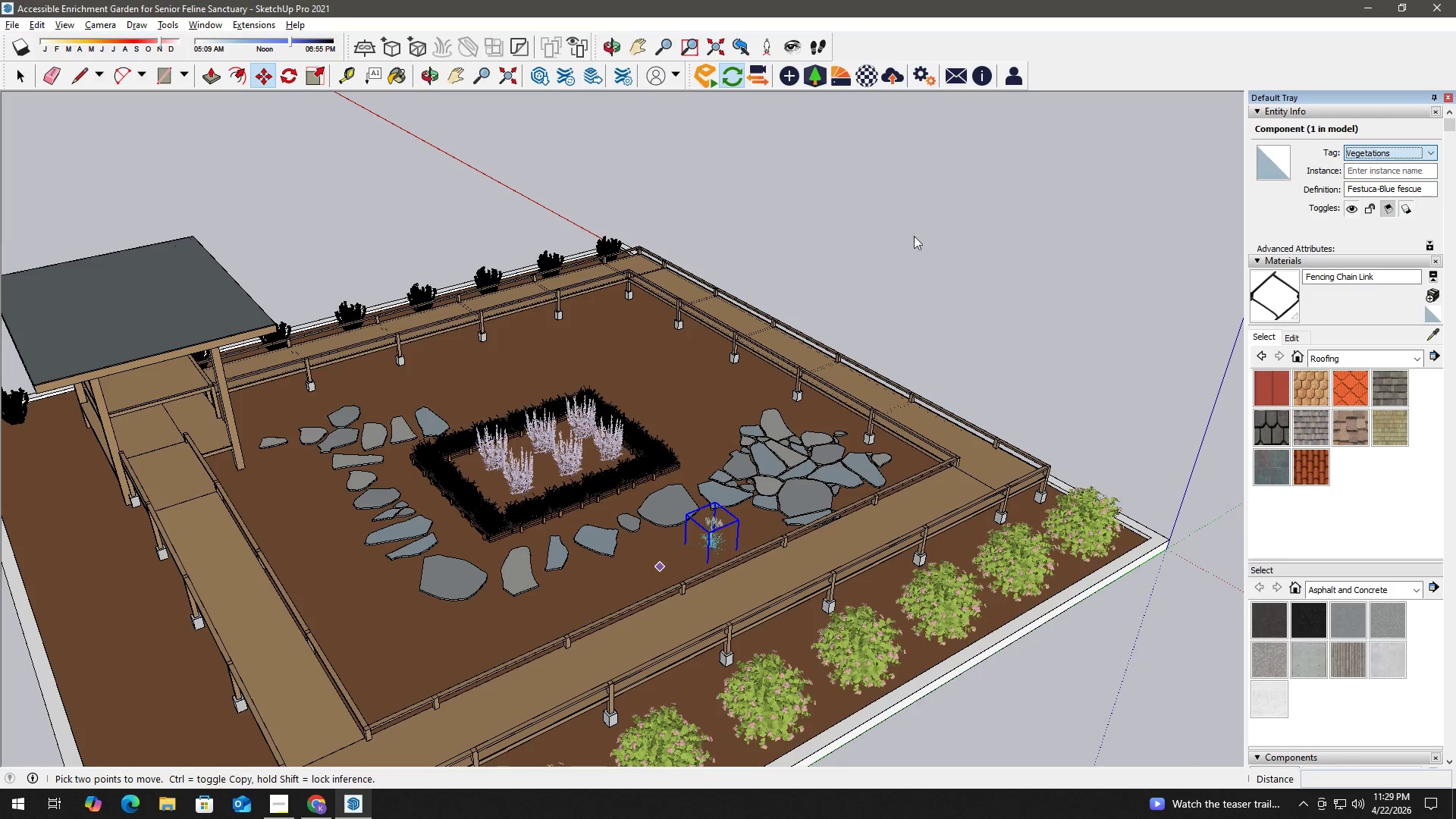 
key(Space)
 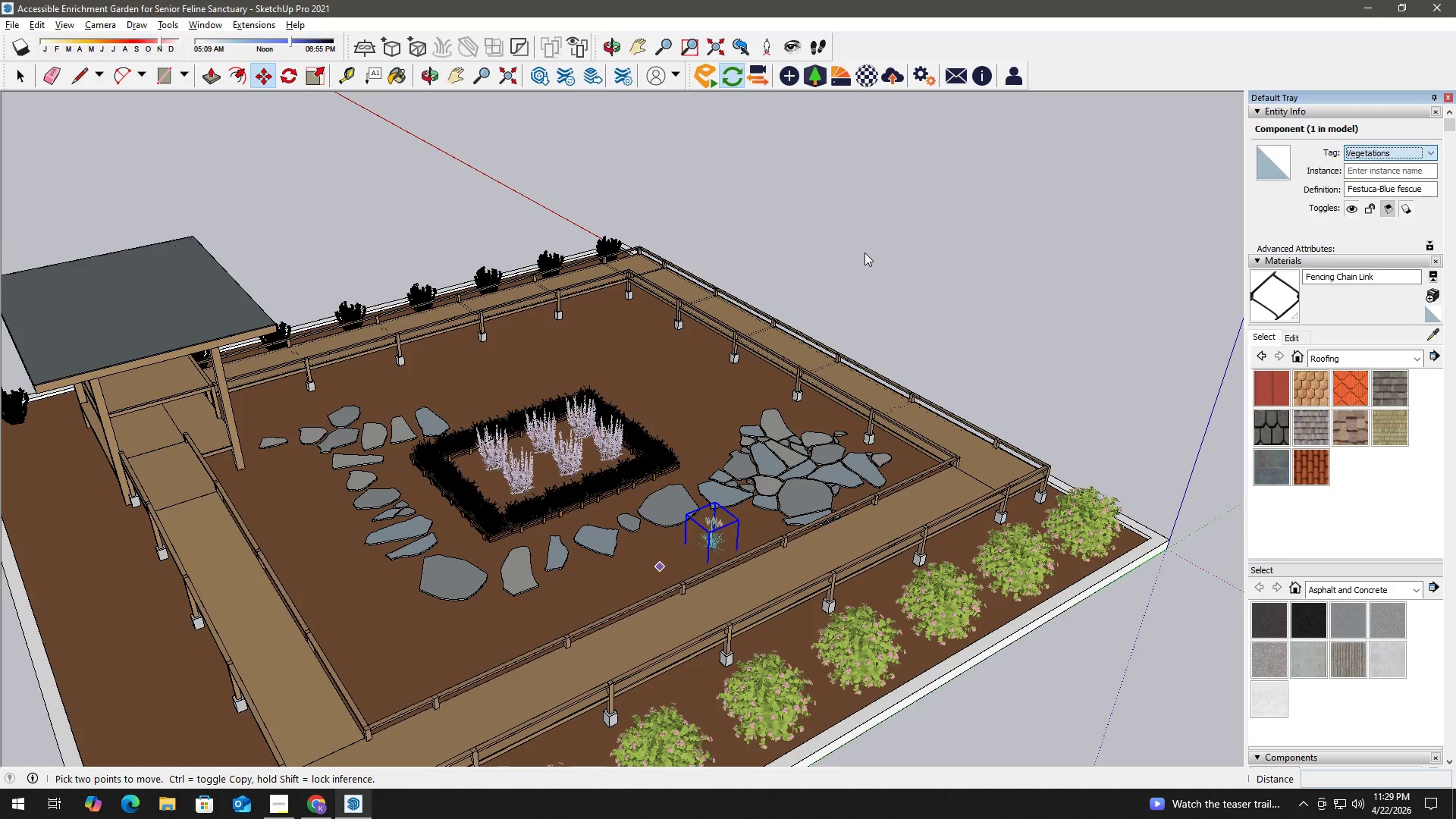 
scroll: coordinate [864, 254], scroll_direction: down, amount: 3.0
 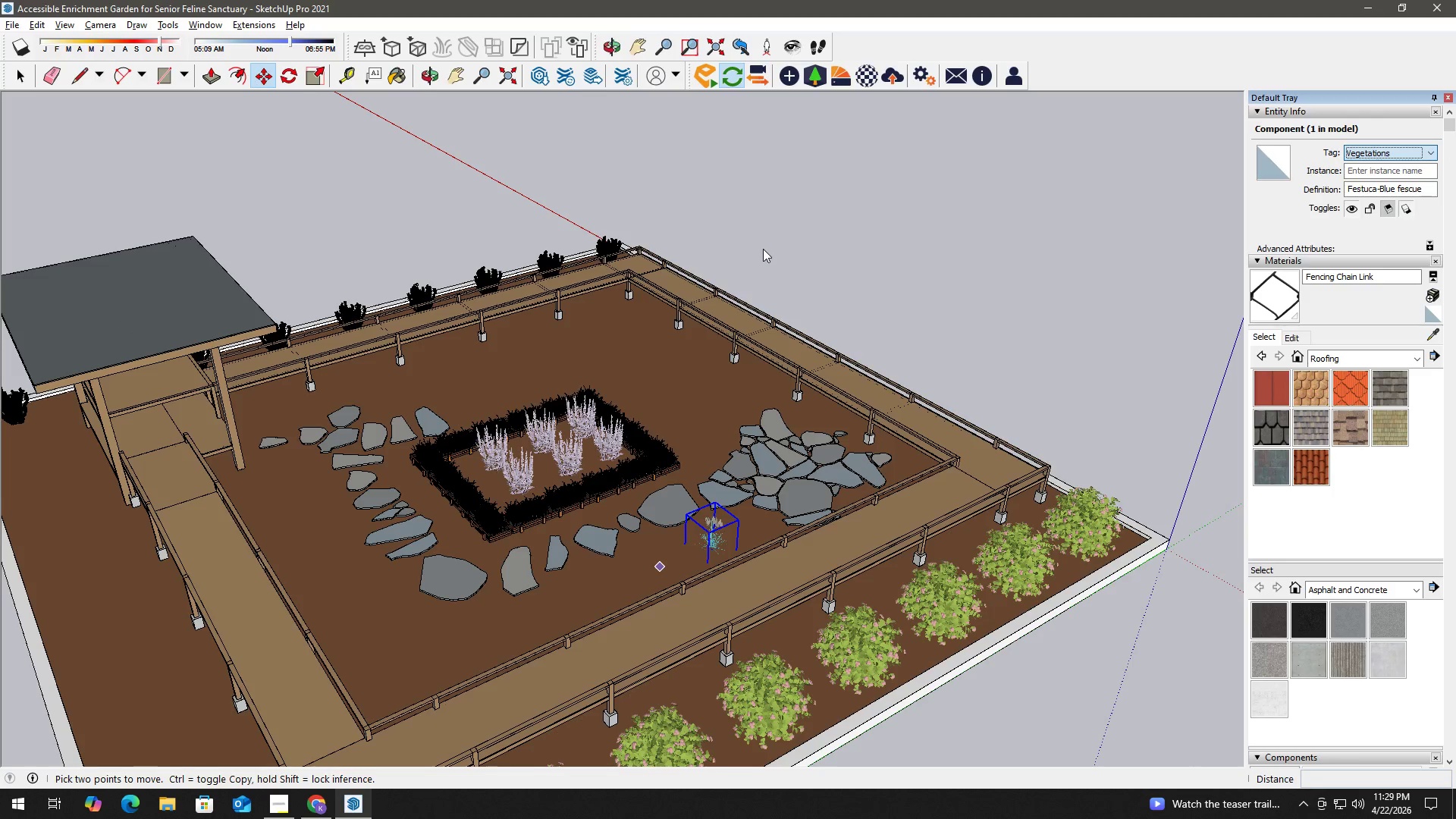 
left_click([763, 249])
 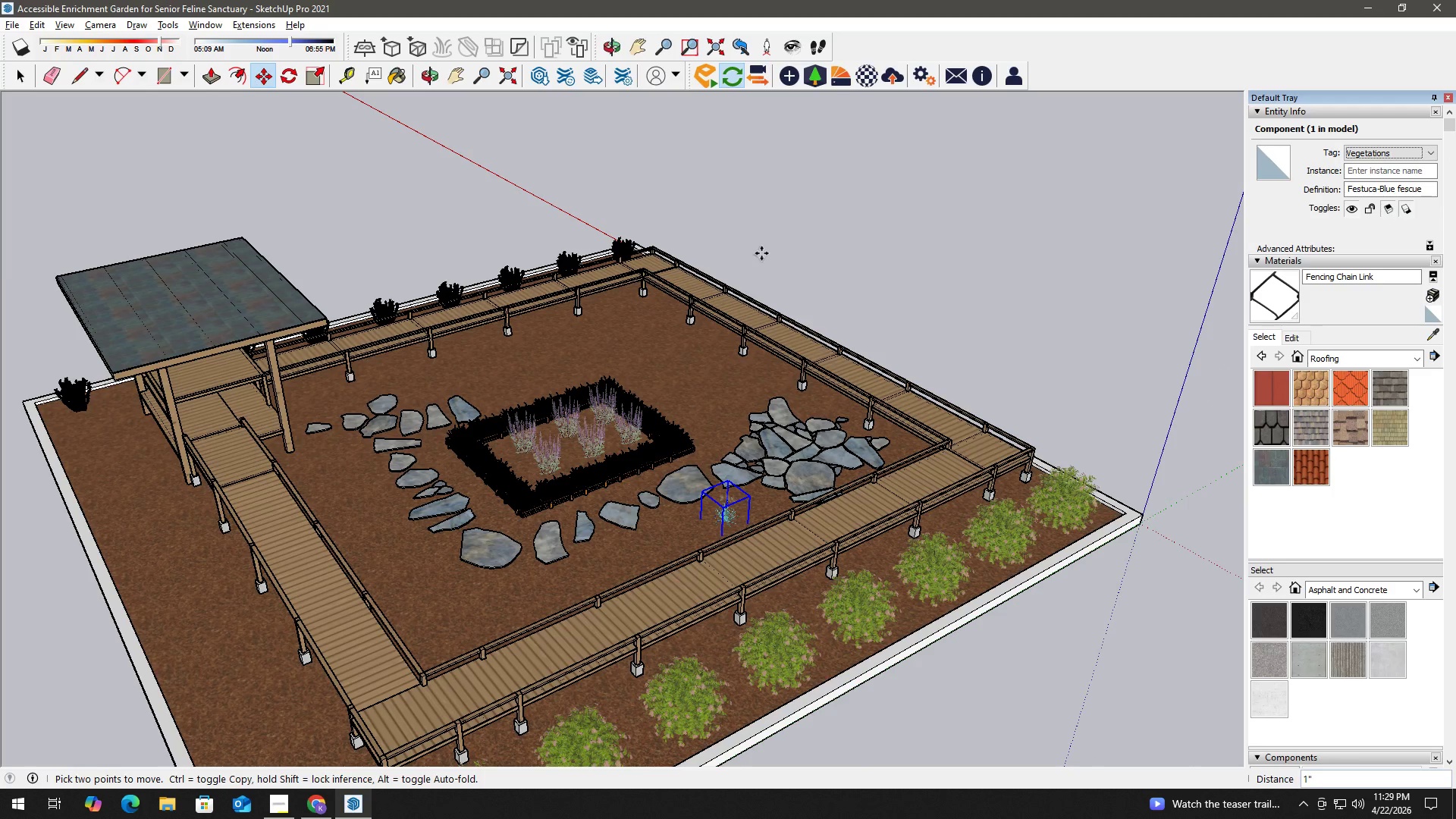 
key(Space)
 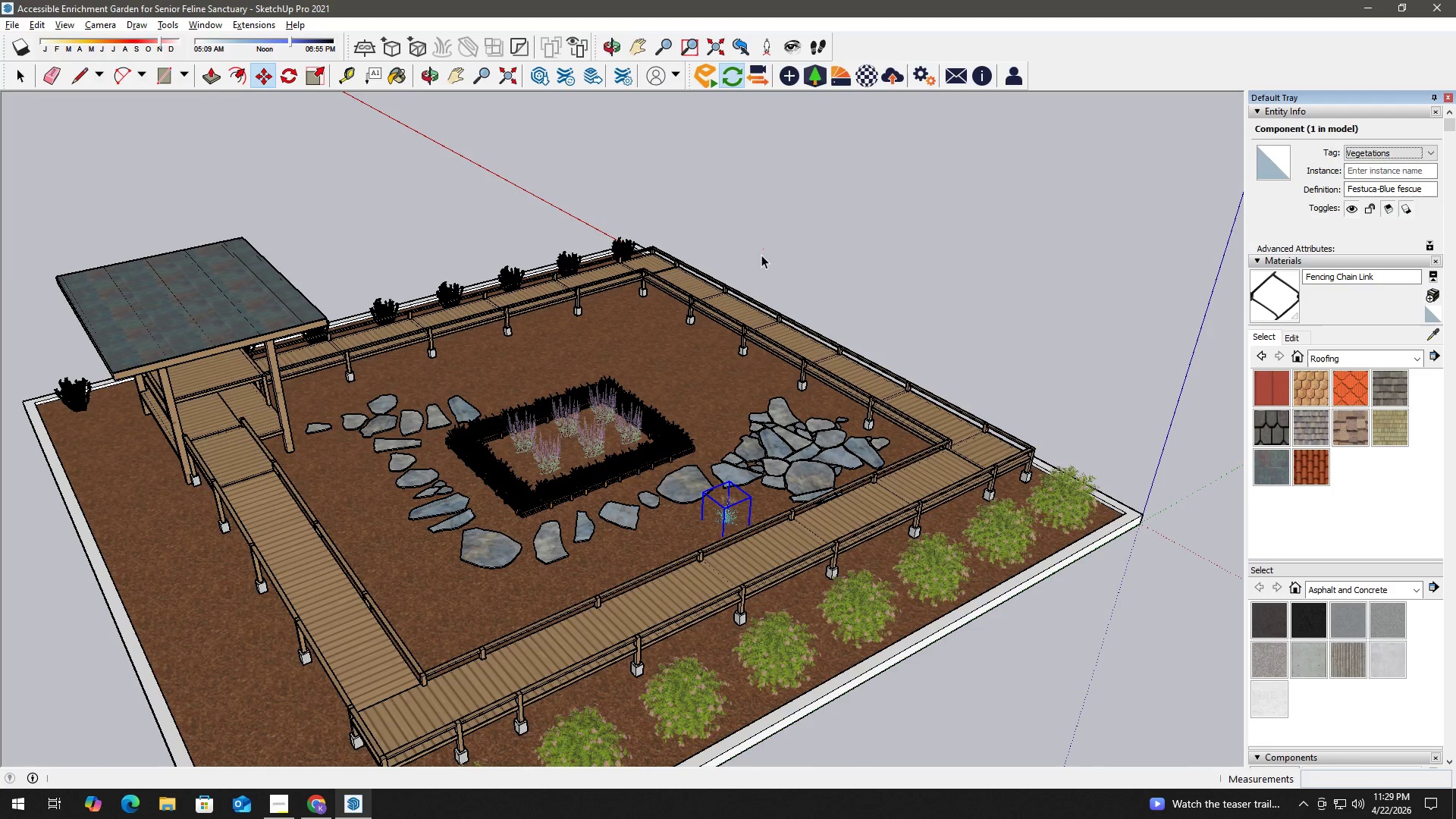 
scroll: coordinate [761, 258], scroll_direction: down, amount: 3.0
 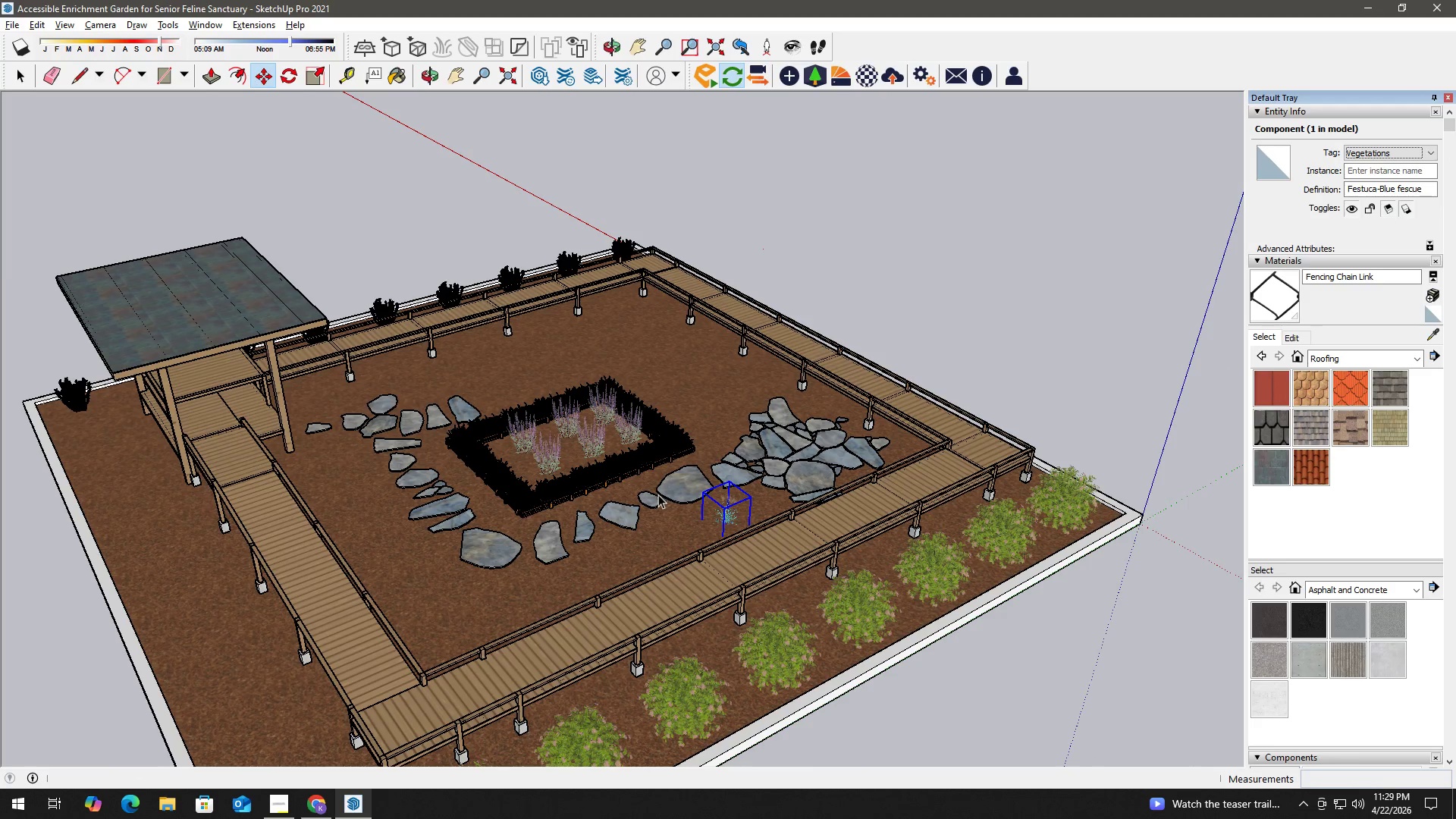 
scroll: coordinate [716, 515], scroll_direction: up, amount: 4.0
 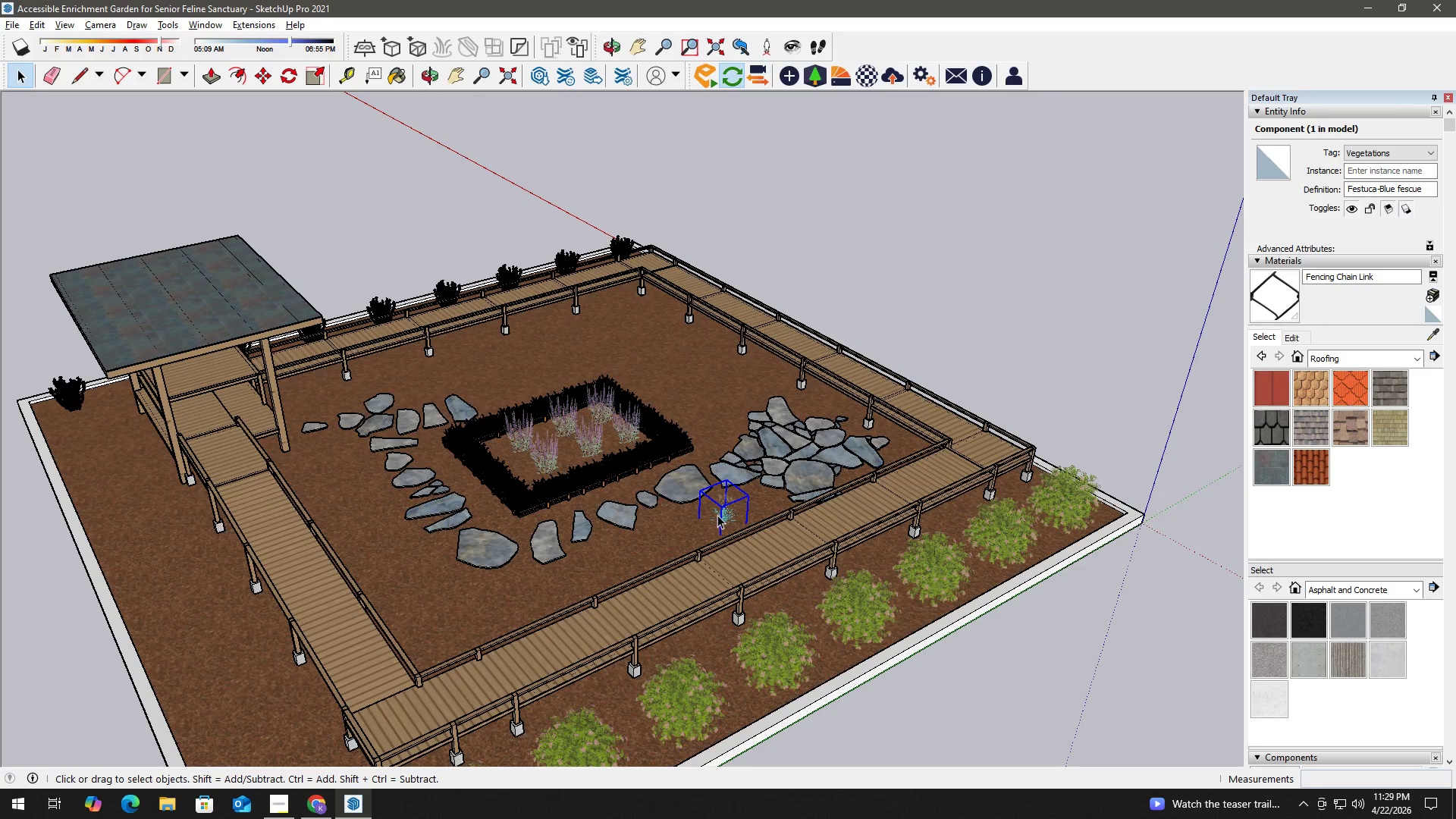 
wait(5.39)
 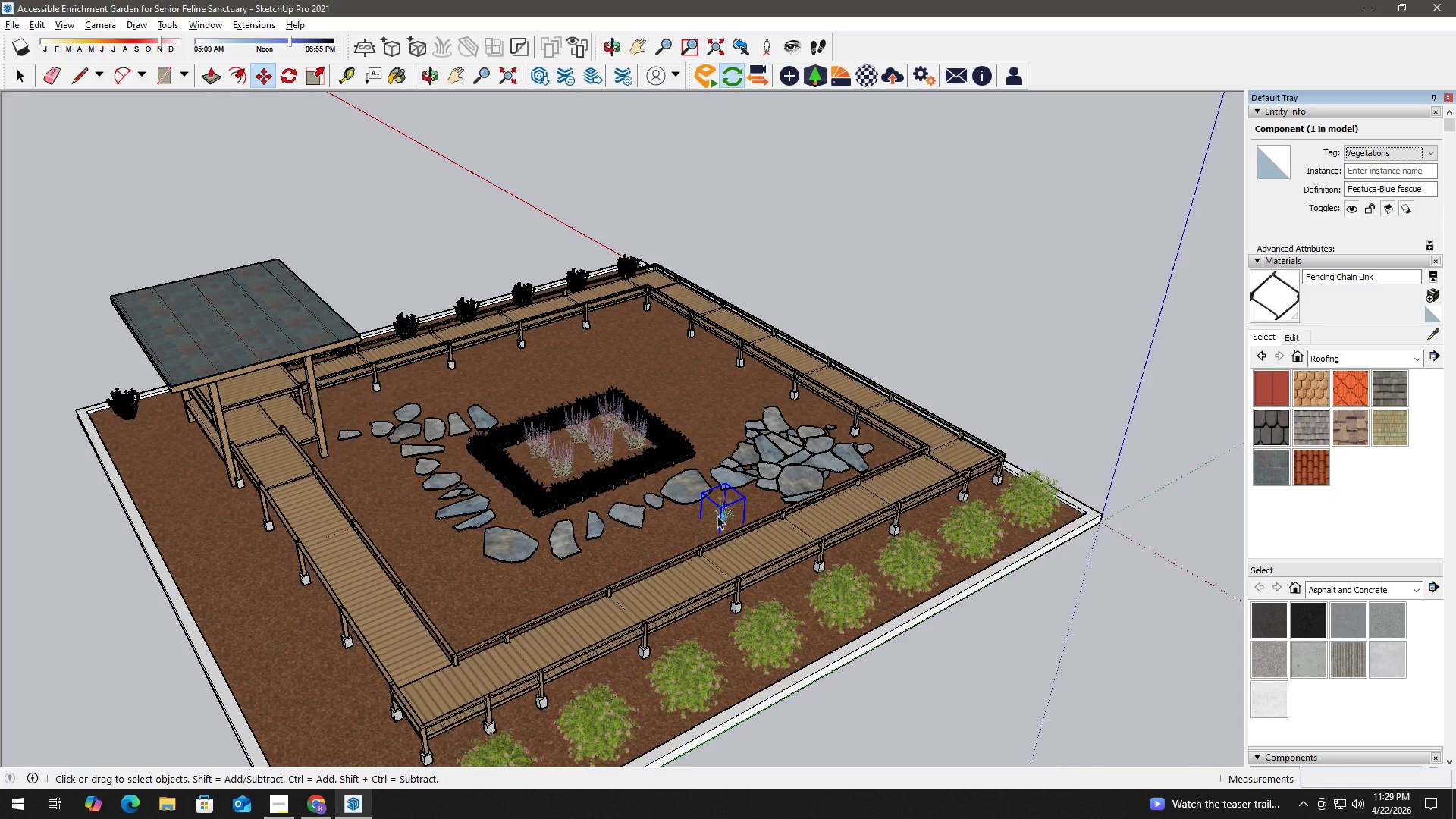 
left_click([1062, 350])
 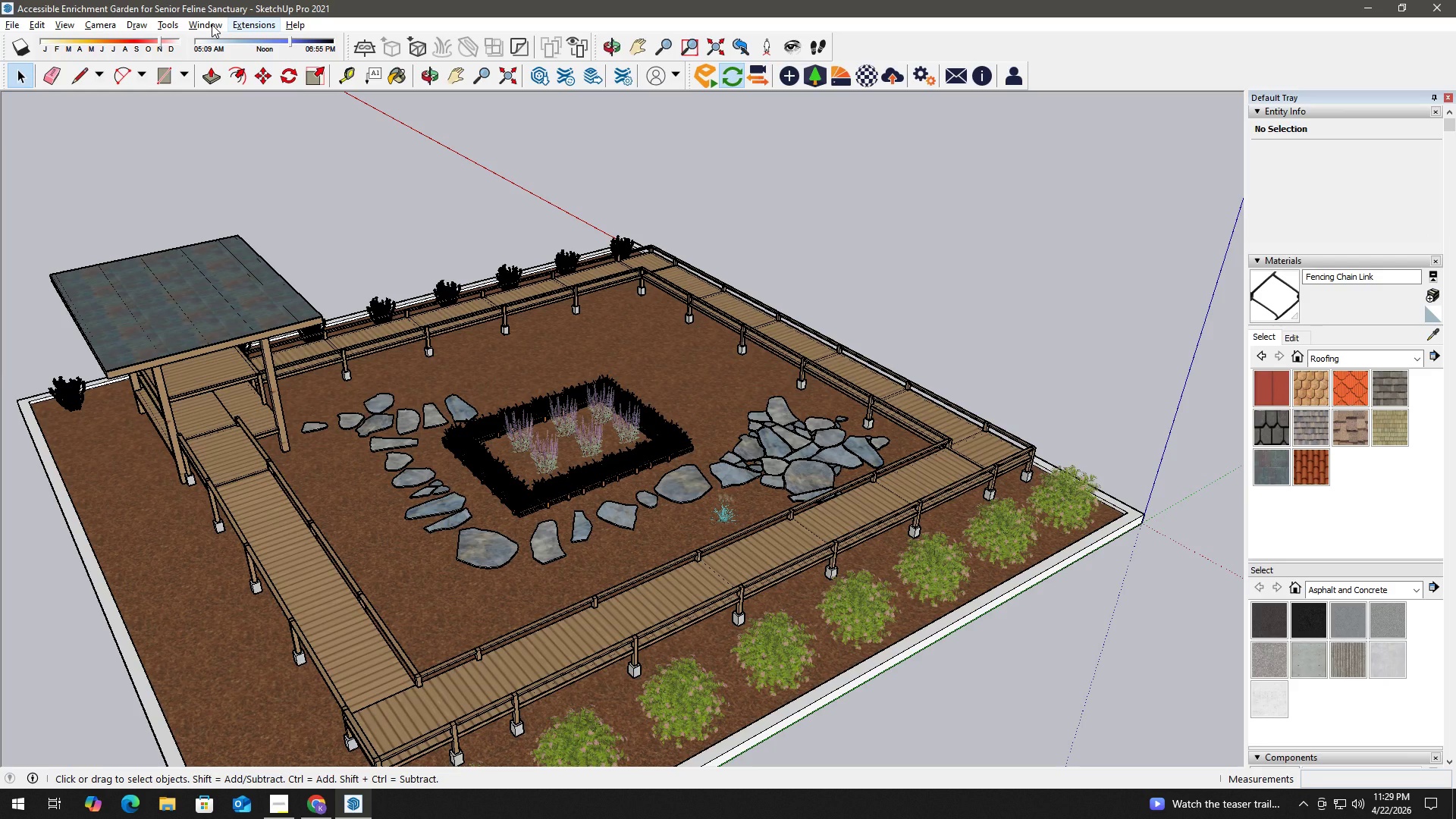 
wait(7.91)
 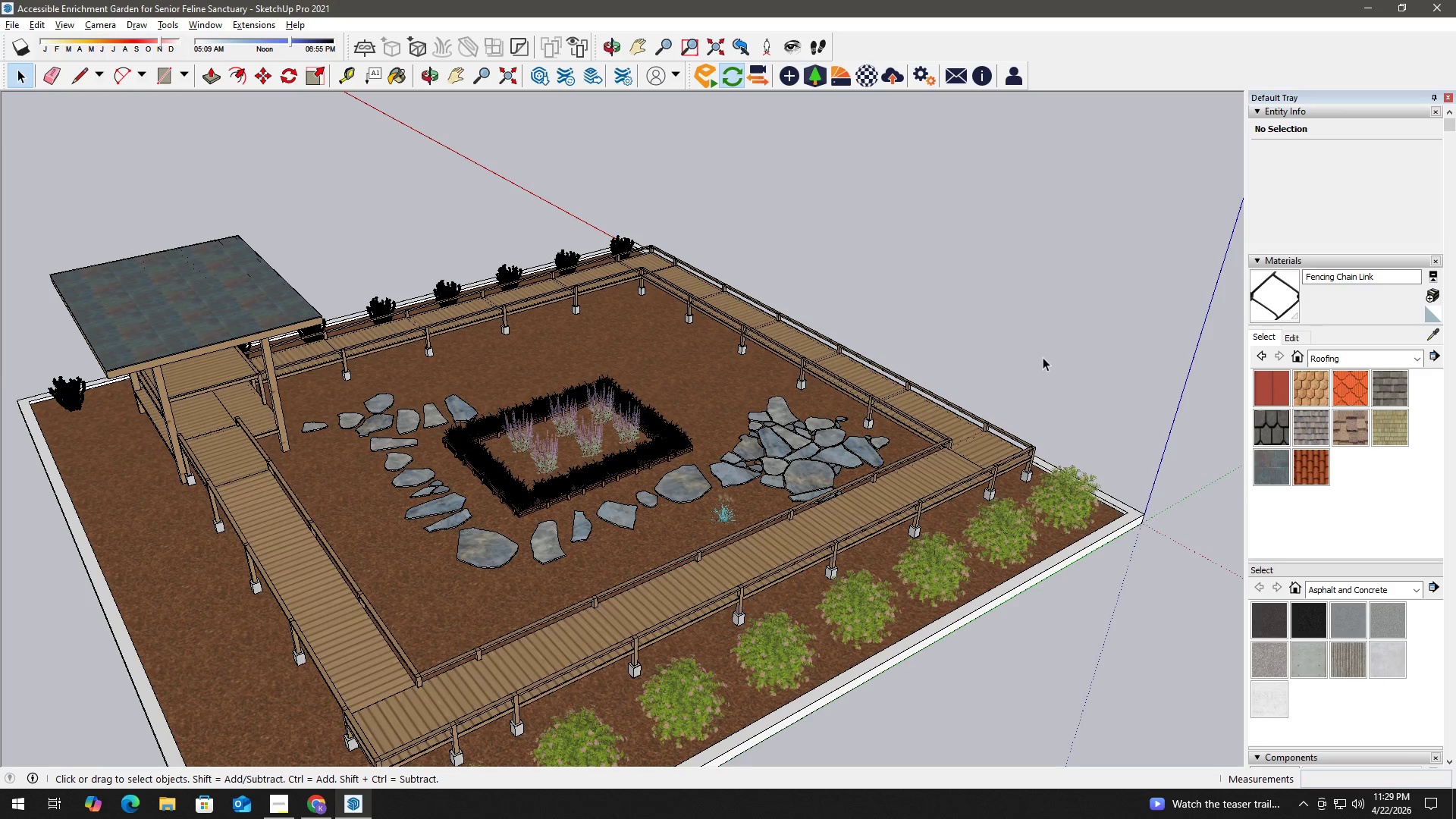 
left_click([212, 24])
 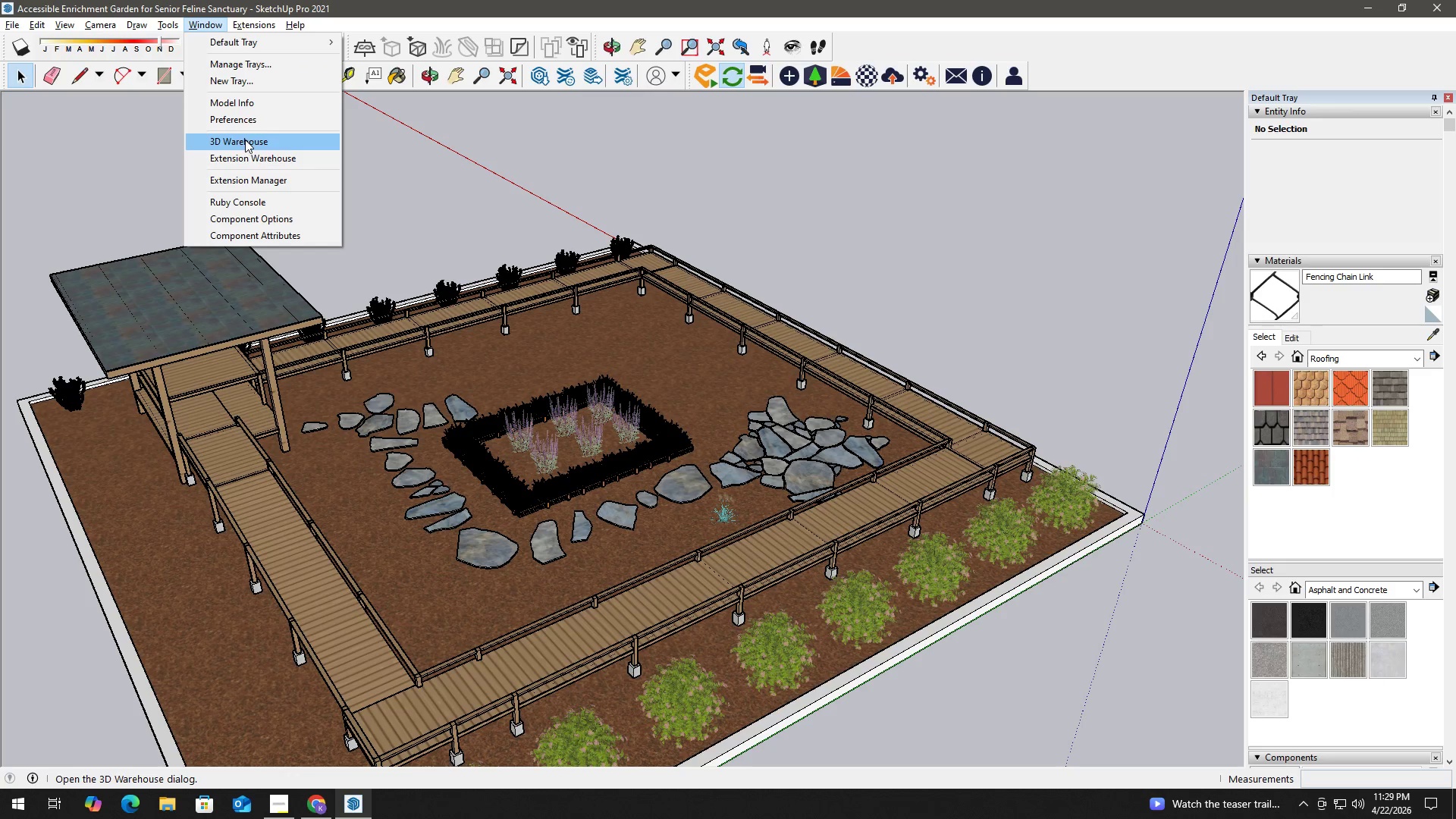 
left_click([256, 101])
 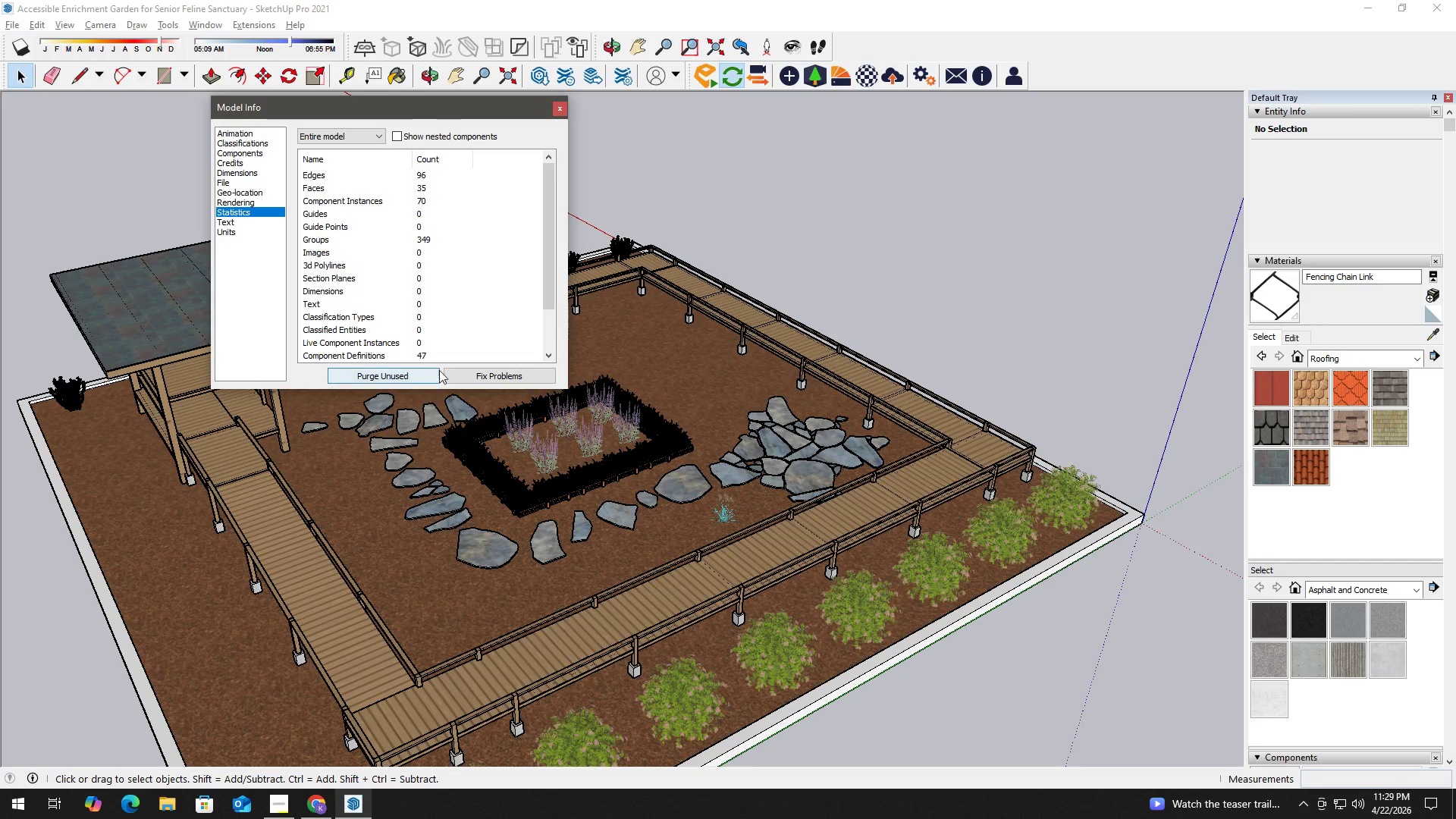 
left_click_drag(start_coordinate=[553, 278], to_coordinate=[550, 293])
 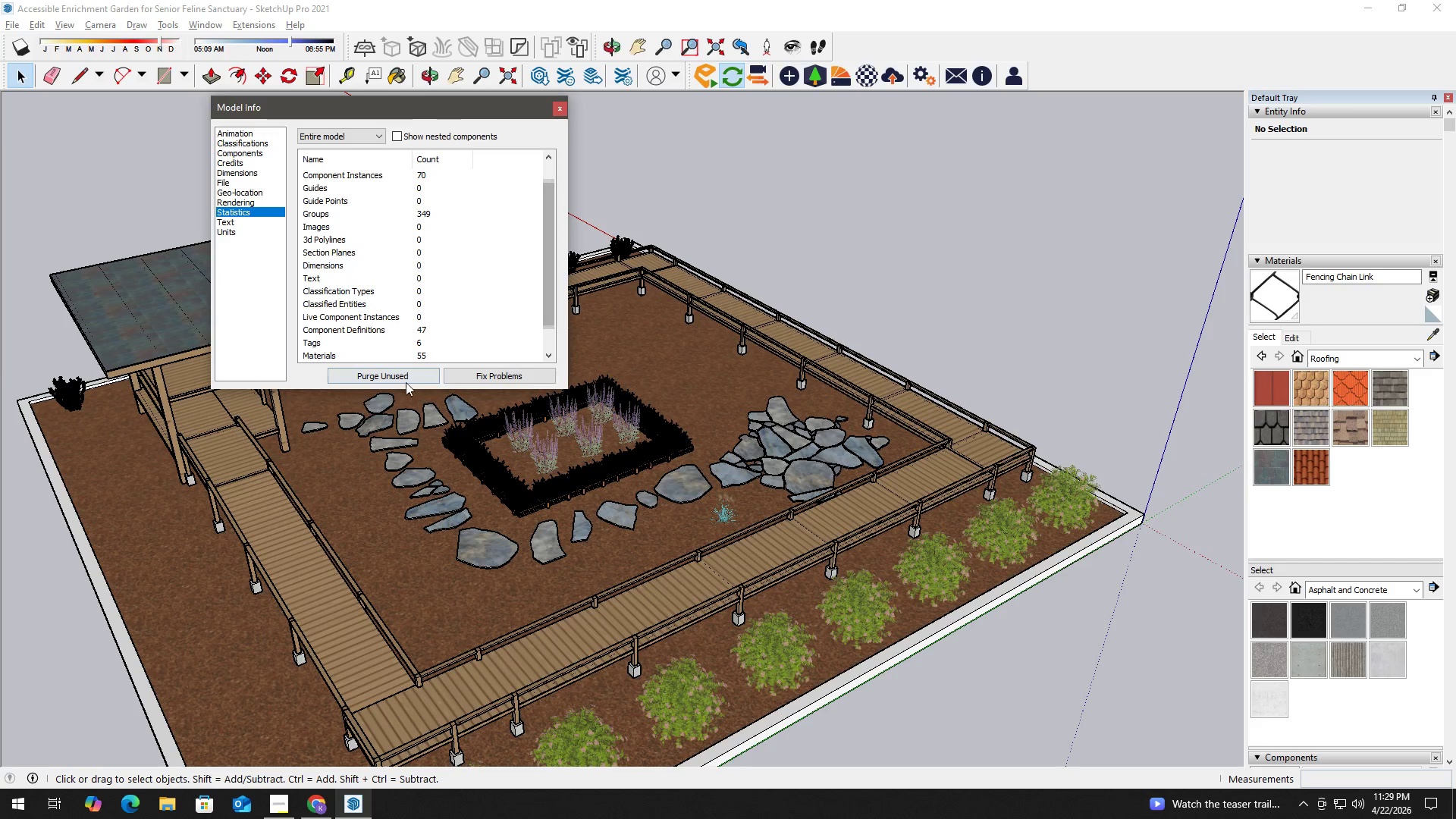 
left_click([405, 379])
 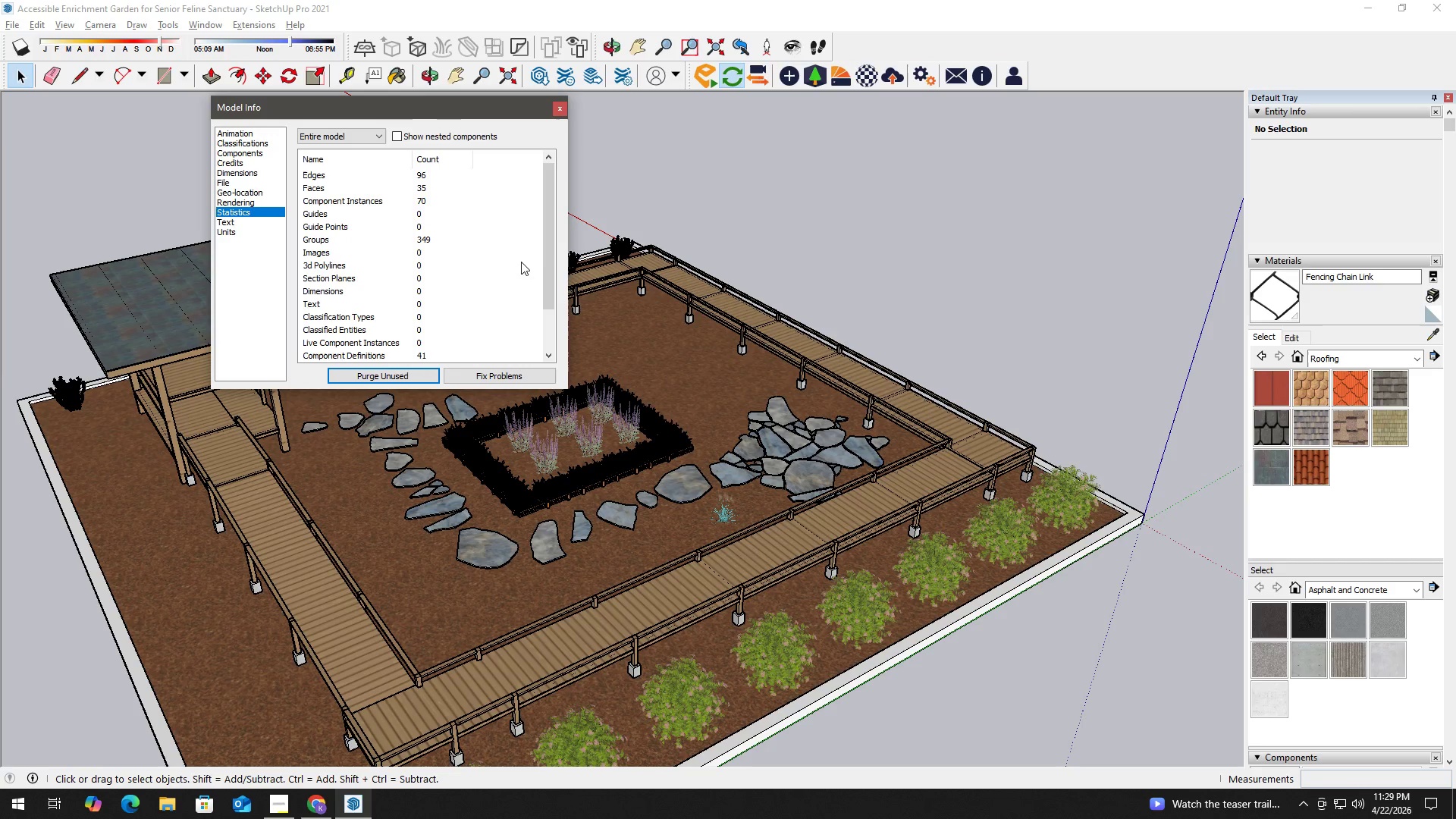 
left_click_drag(start_coordinate=[551, 253], to_coordinate=[556, 335])
 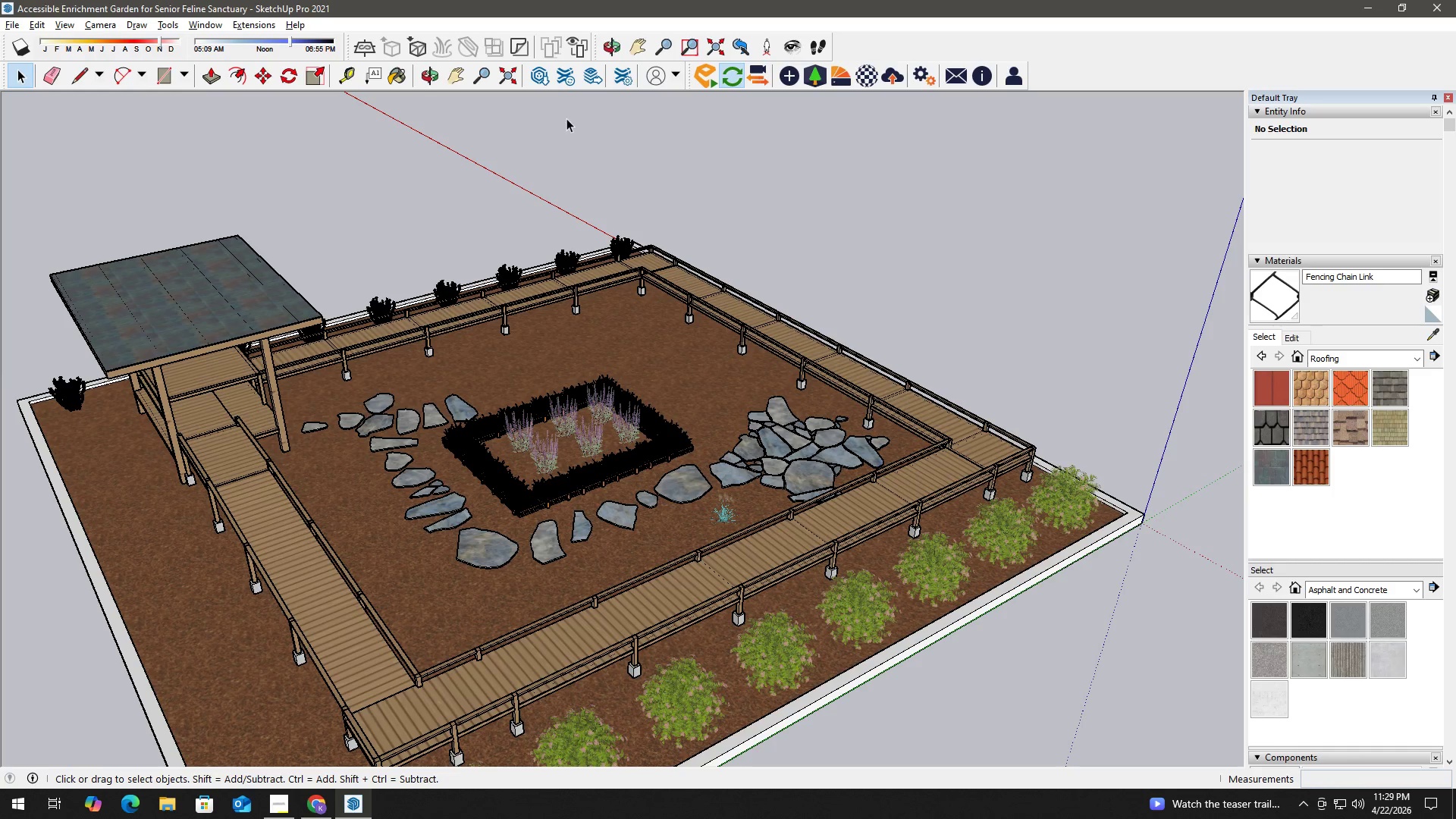 
scroll: coordinate [771, 422], scroll_direction: down, amount: 1.0
 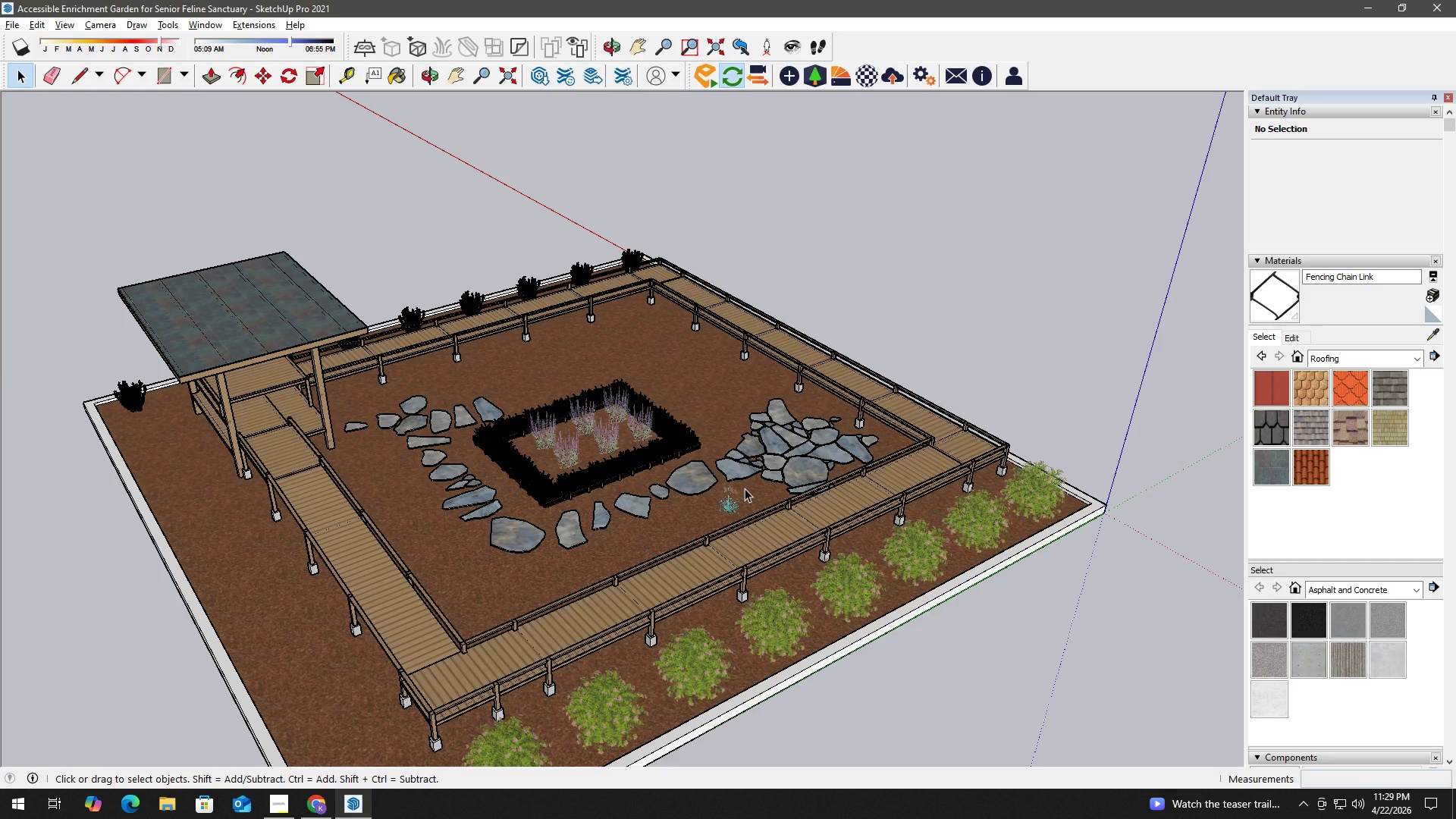 
scroll: coordinate [726, 516], scroll_direction: up, amount: 19.0
 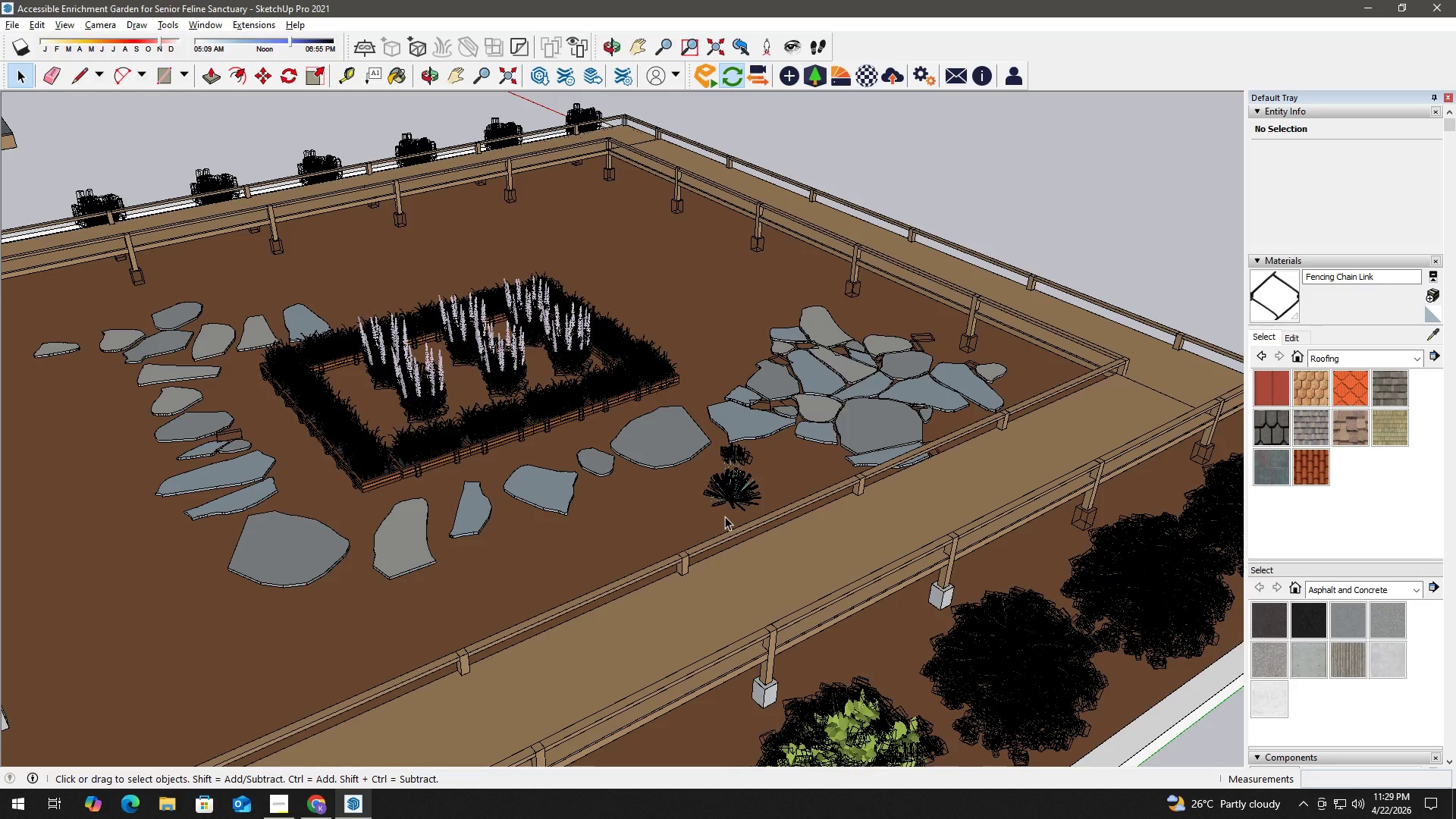 
scroll: coordinate [731, 504], scroll_direction: up, amount: 2.0
 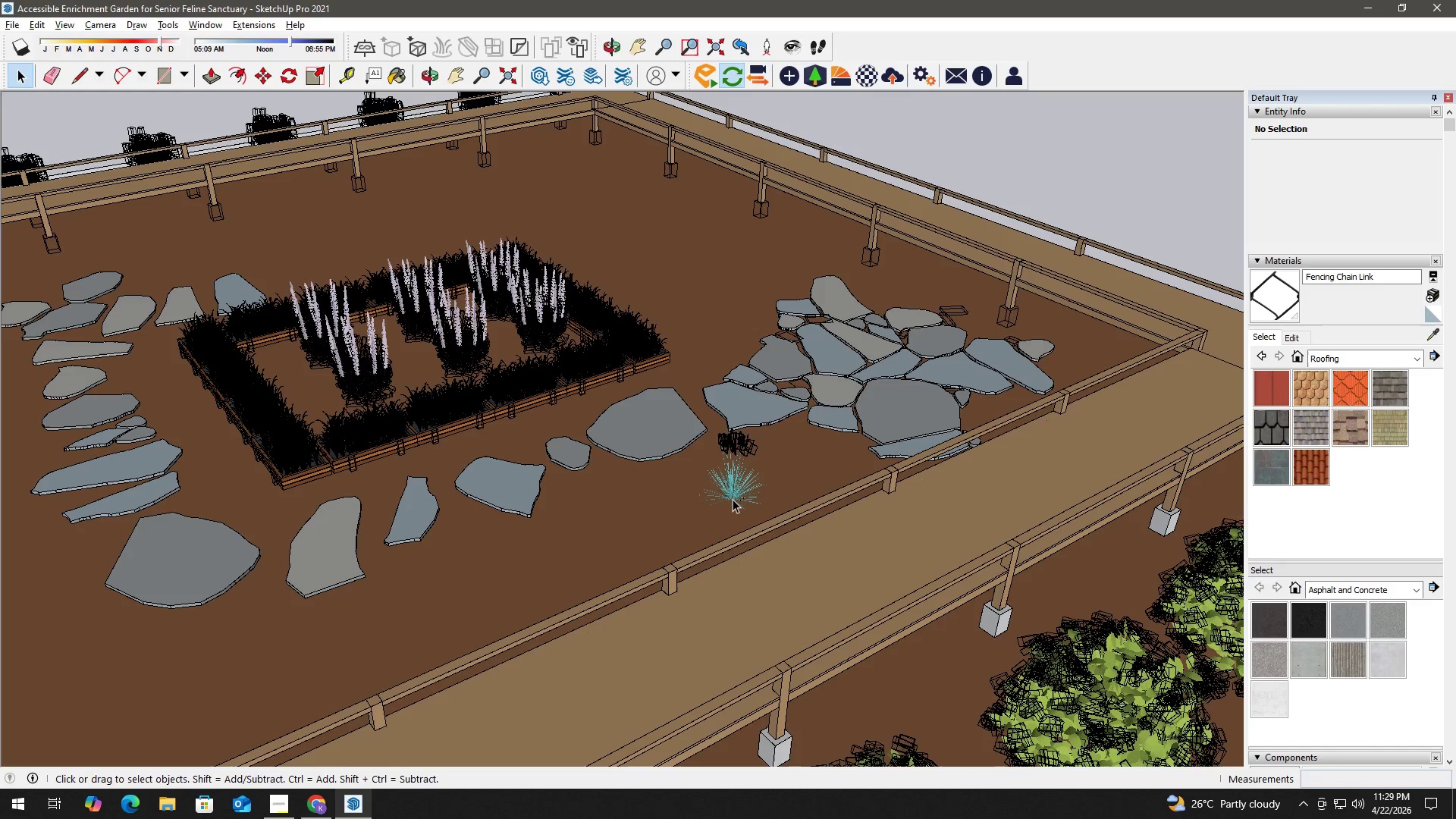 
left_click([733, 499])
 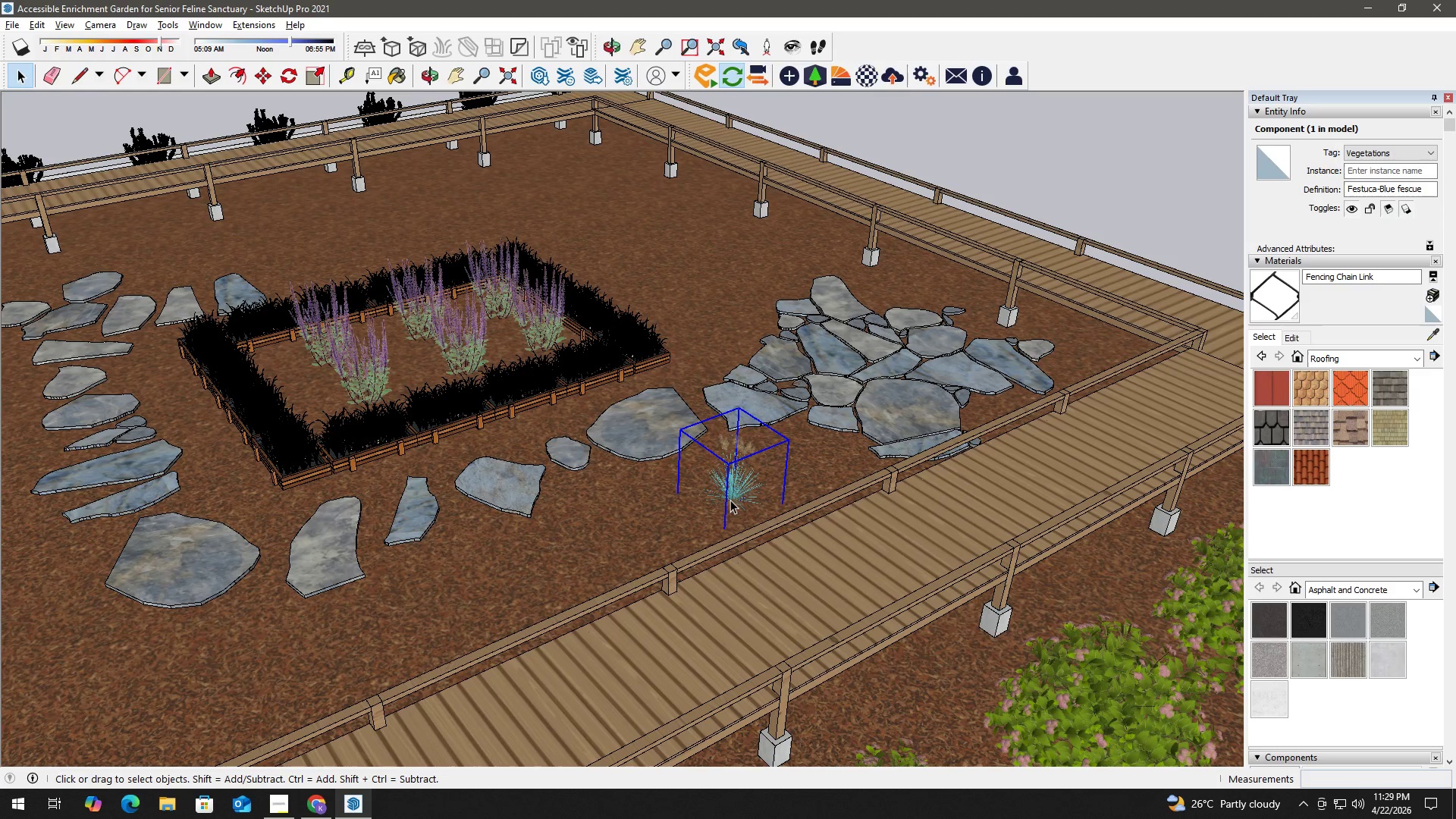 
key(M)
 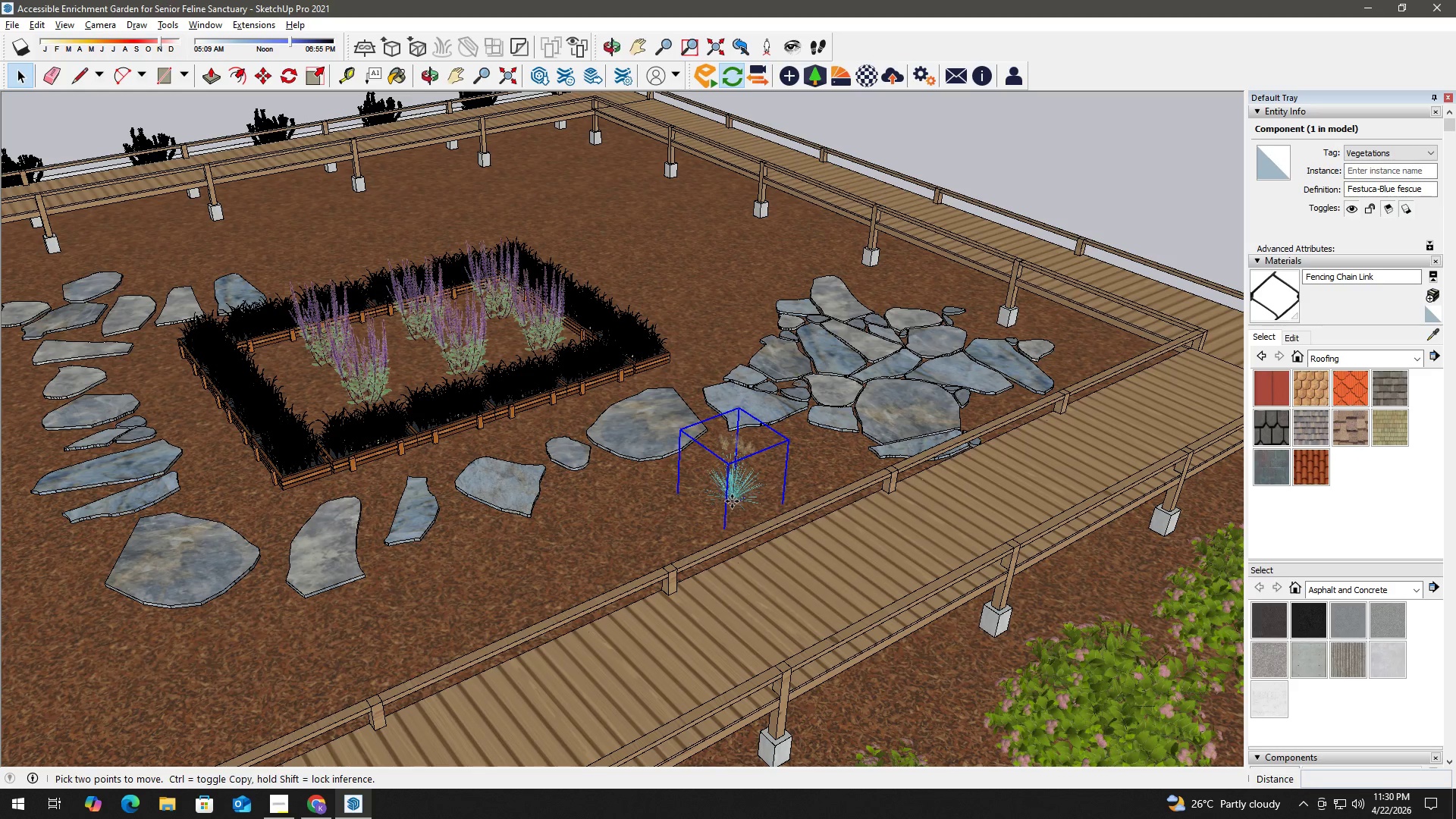 
left_click([733, 499])
 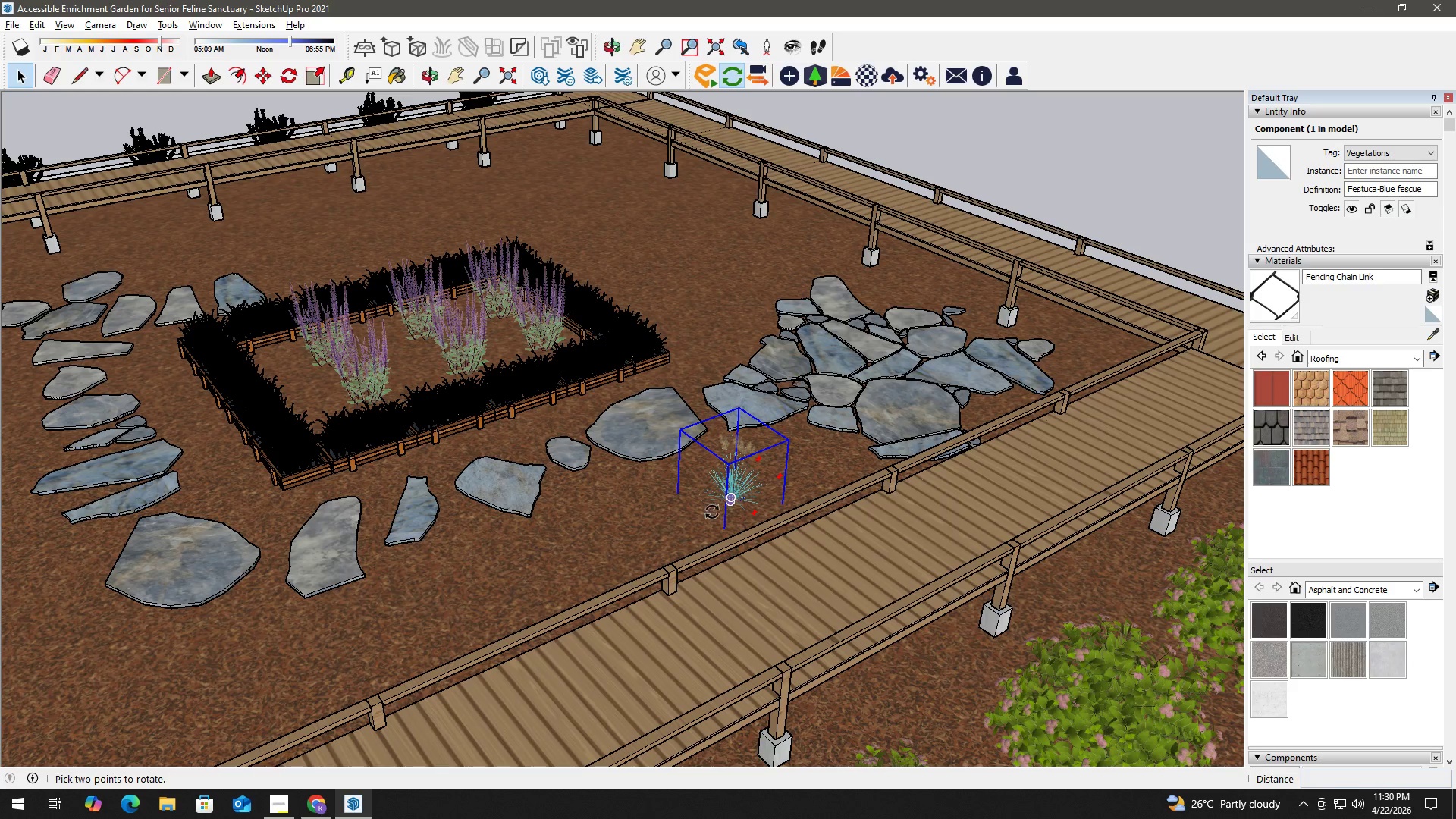 
key(Control+ControlLeft)
 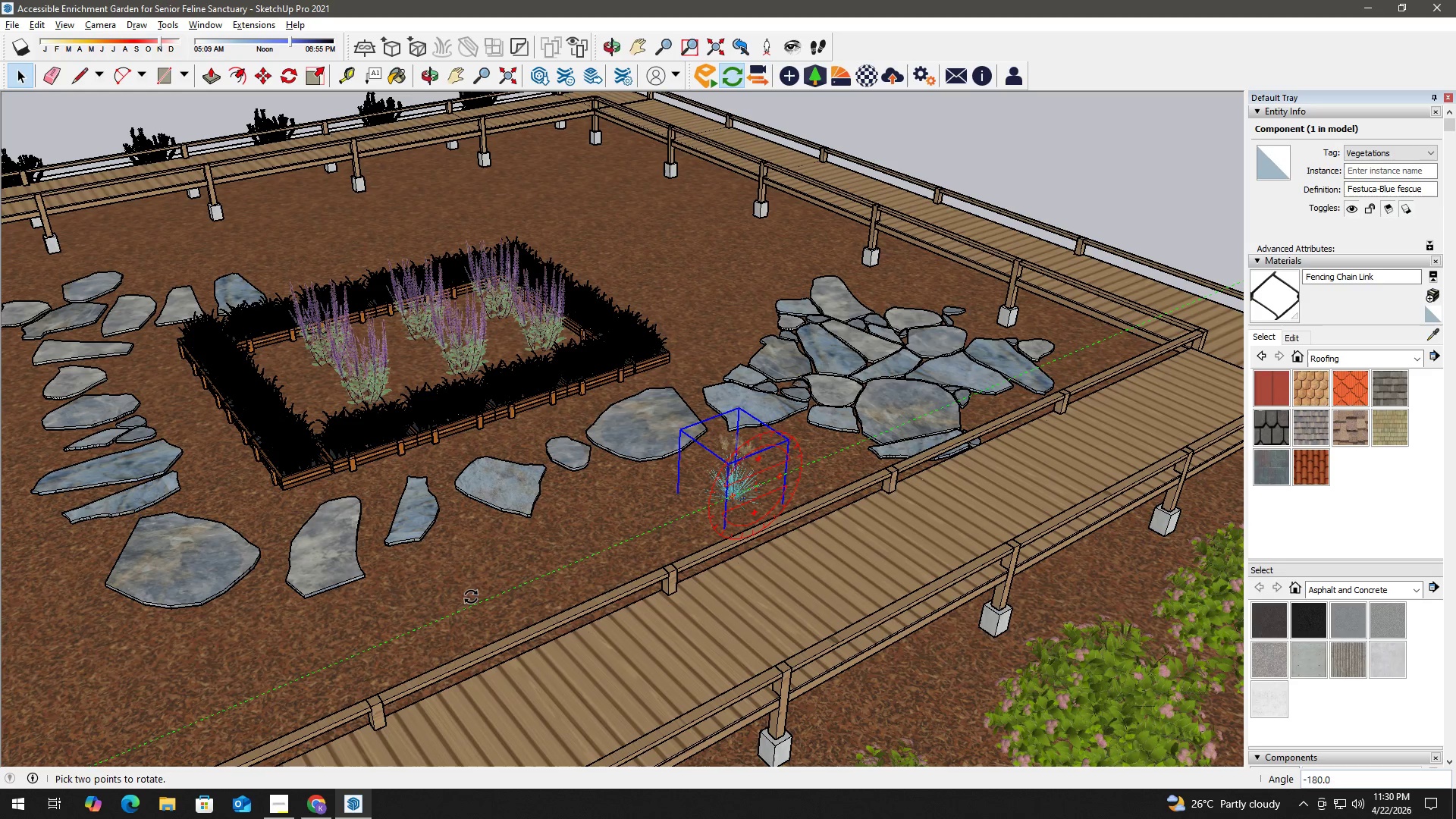 
key(Escape)
 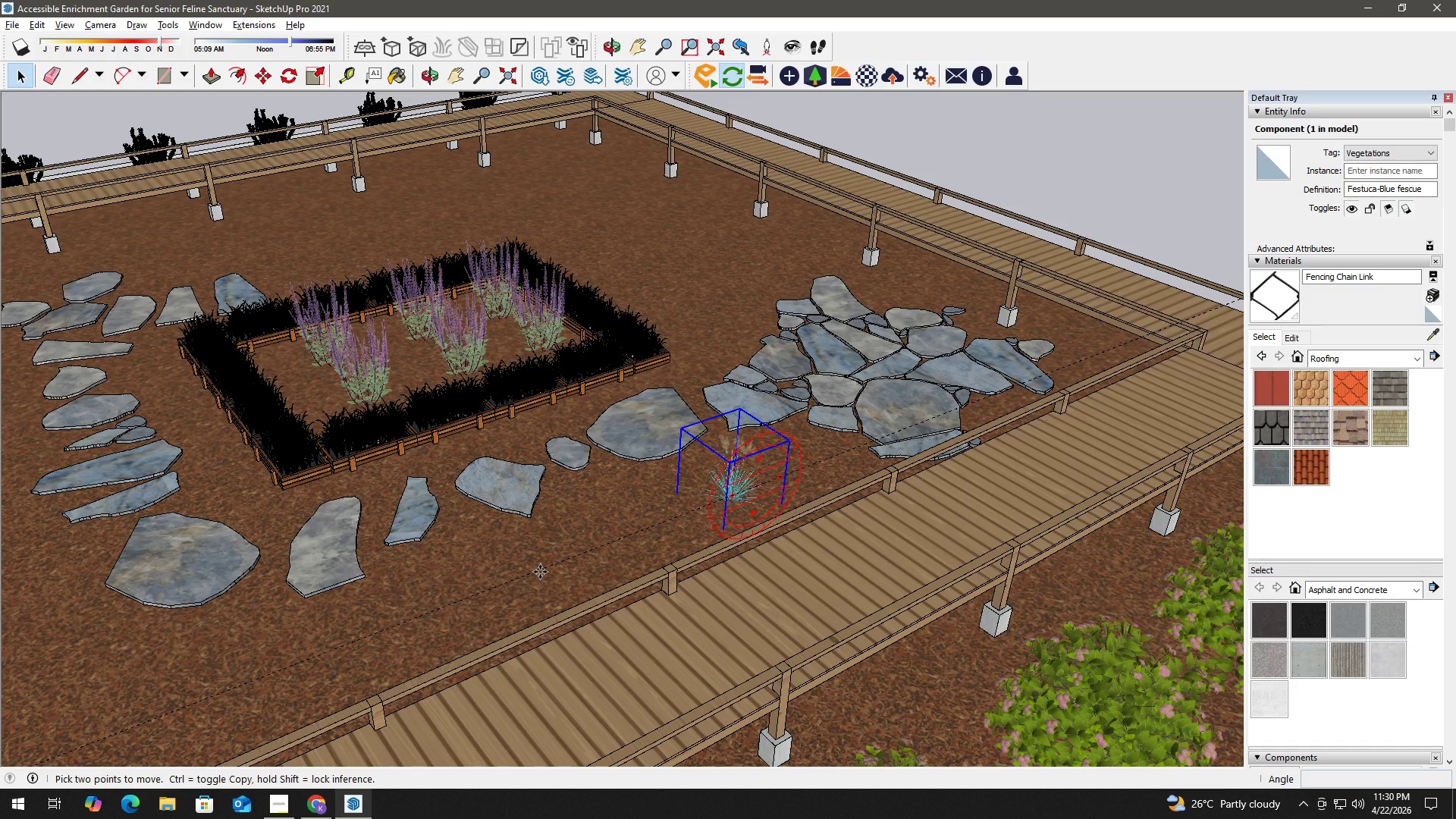 
key(Space)
 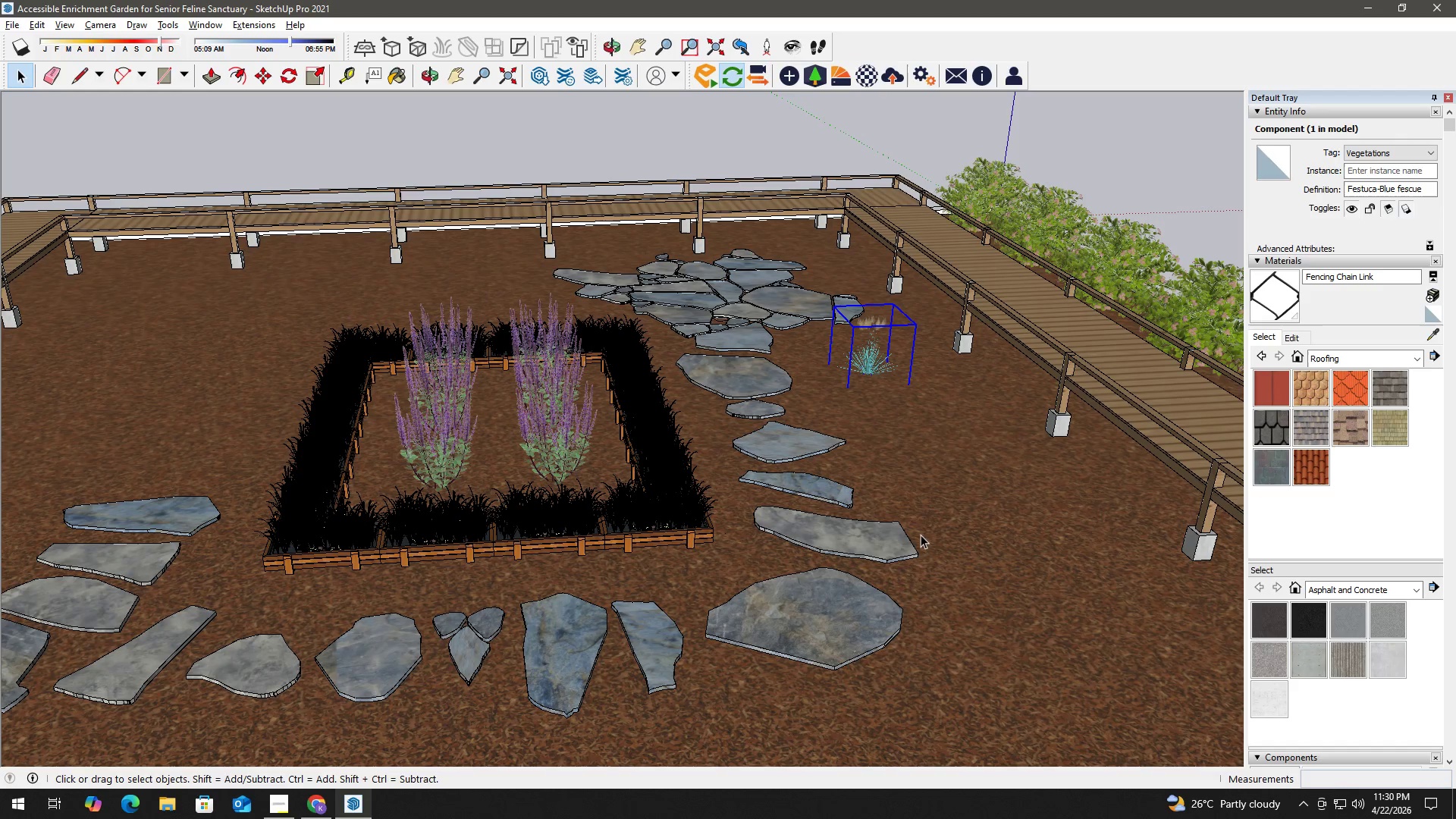 
key(M)
 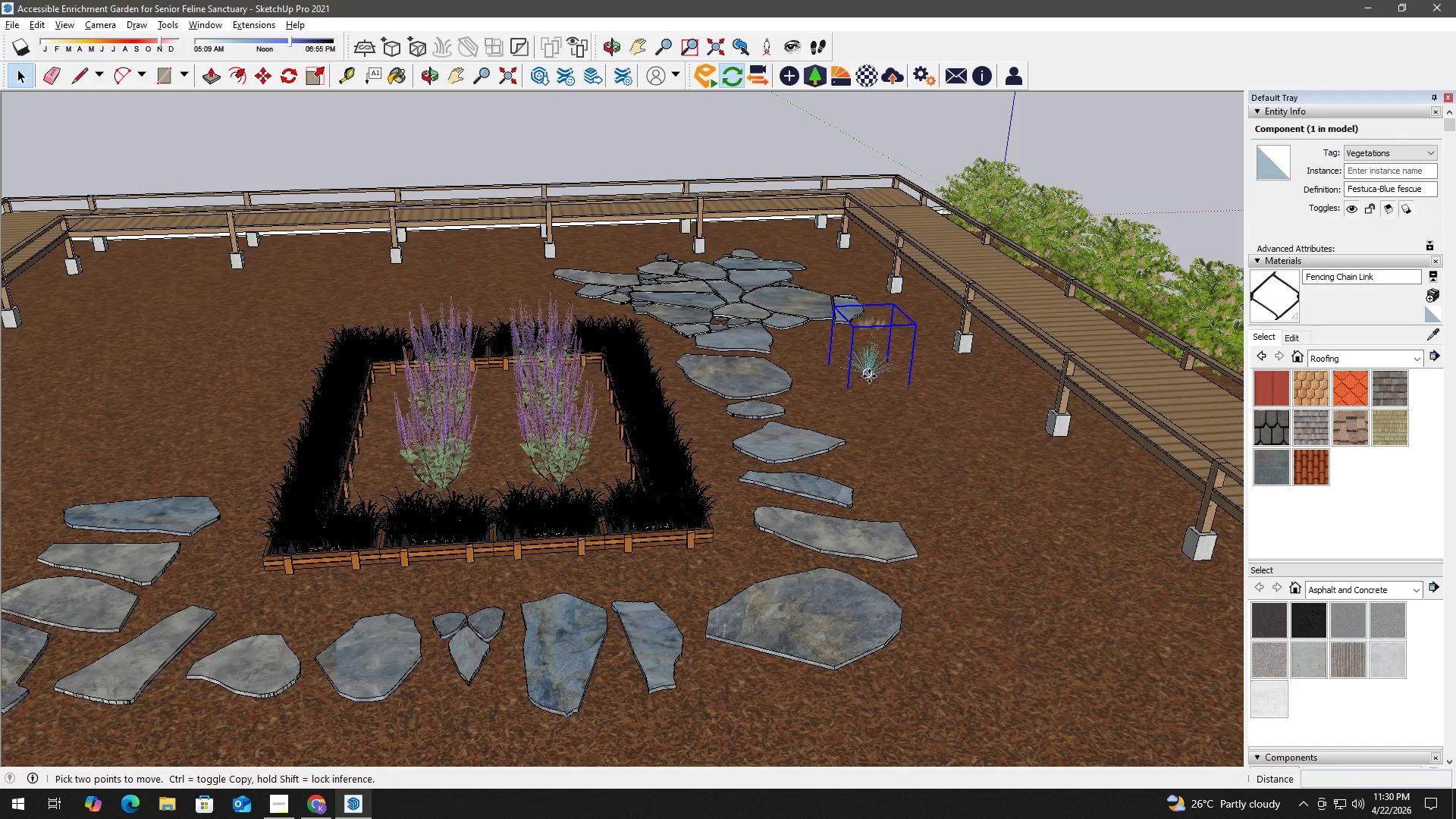 
left_click([868, 375])
 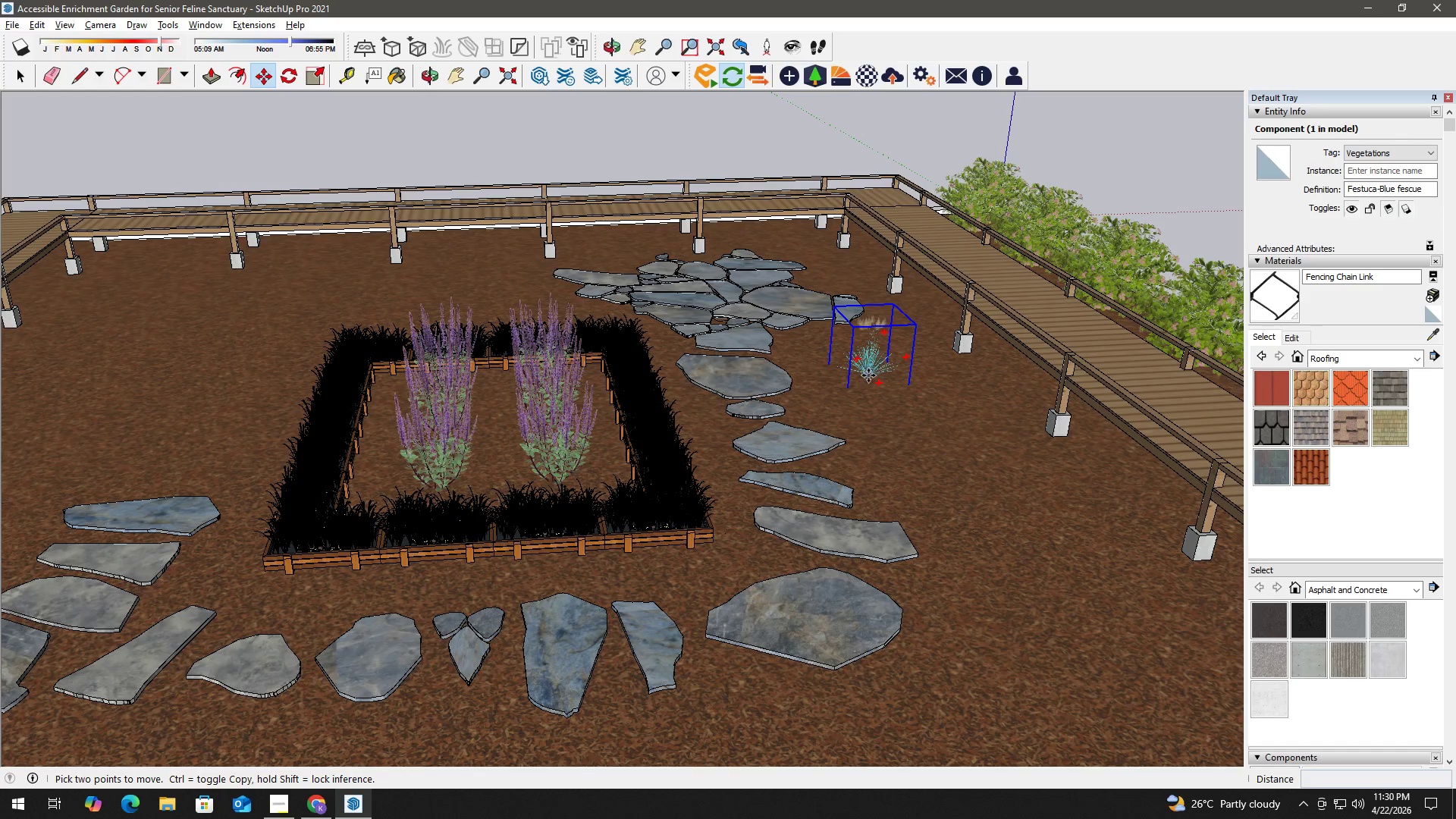 
key(Control+ControlLeft)
 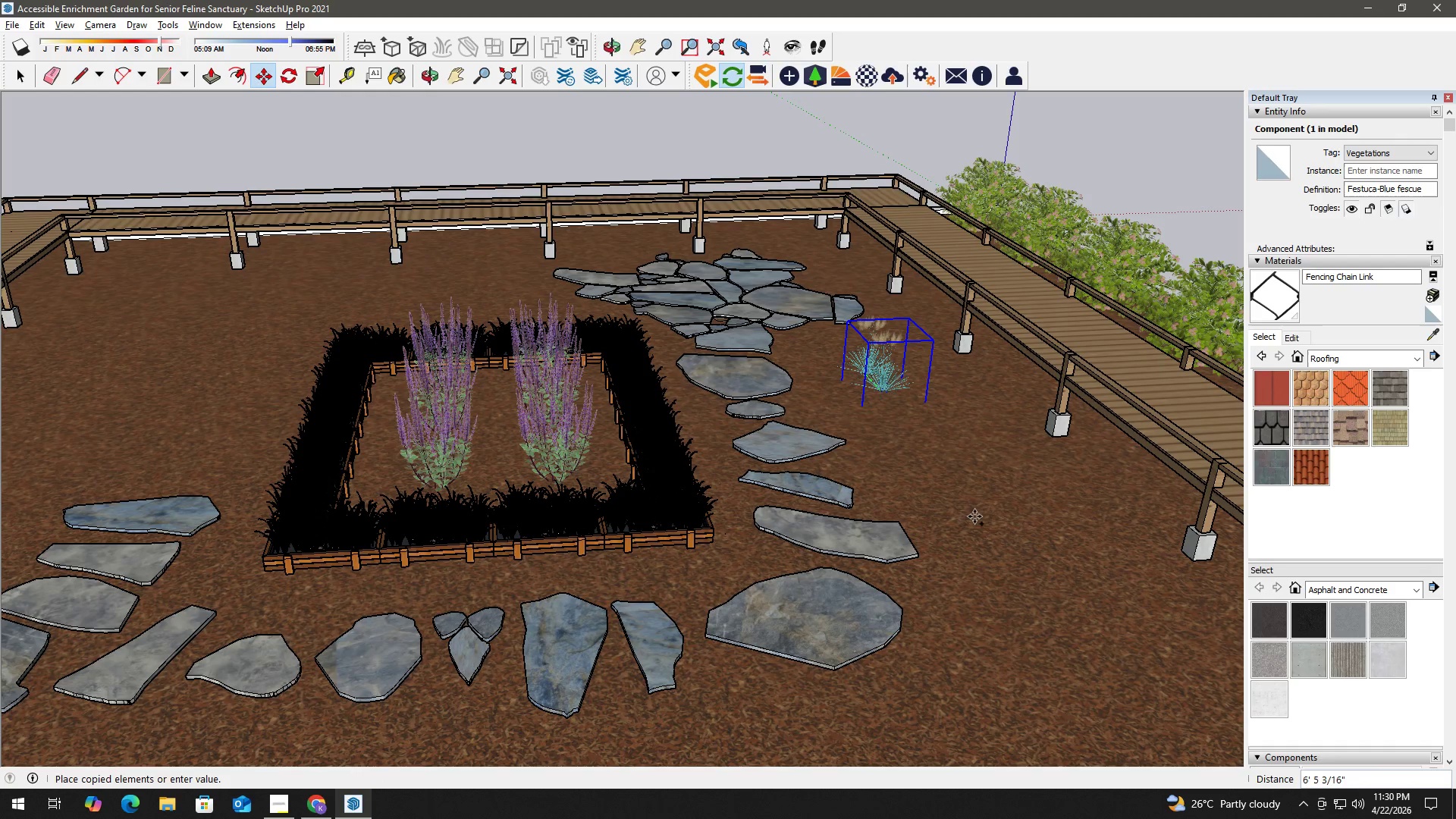 
scroll: coordinate [991, 556], scroll_direction: down, amount: 5.0
 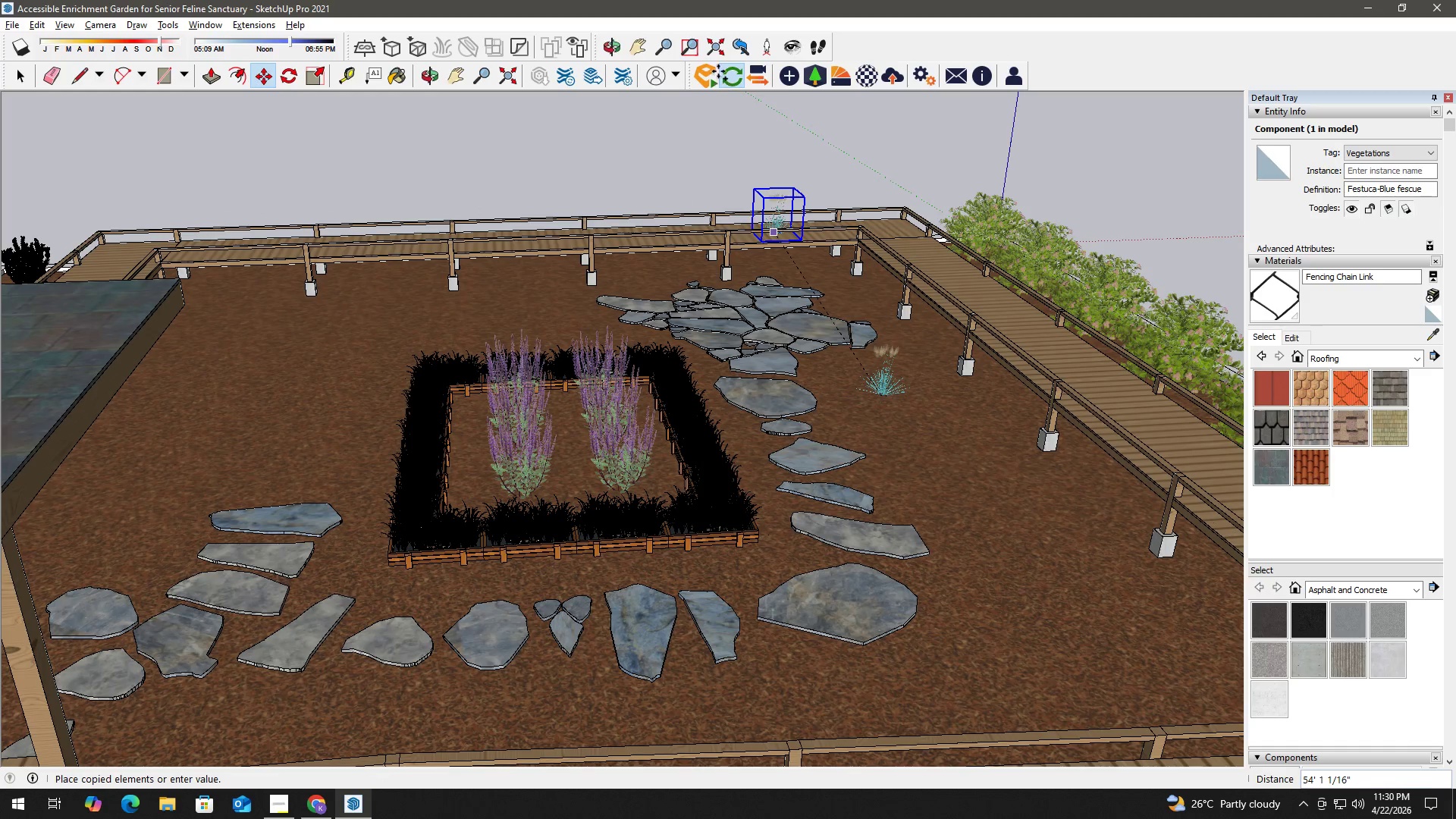 
left_click([716, 45])
 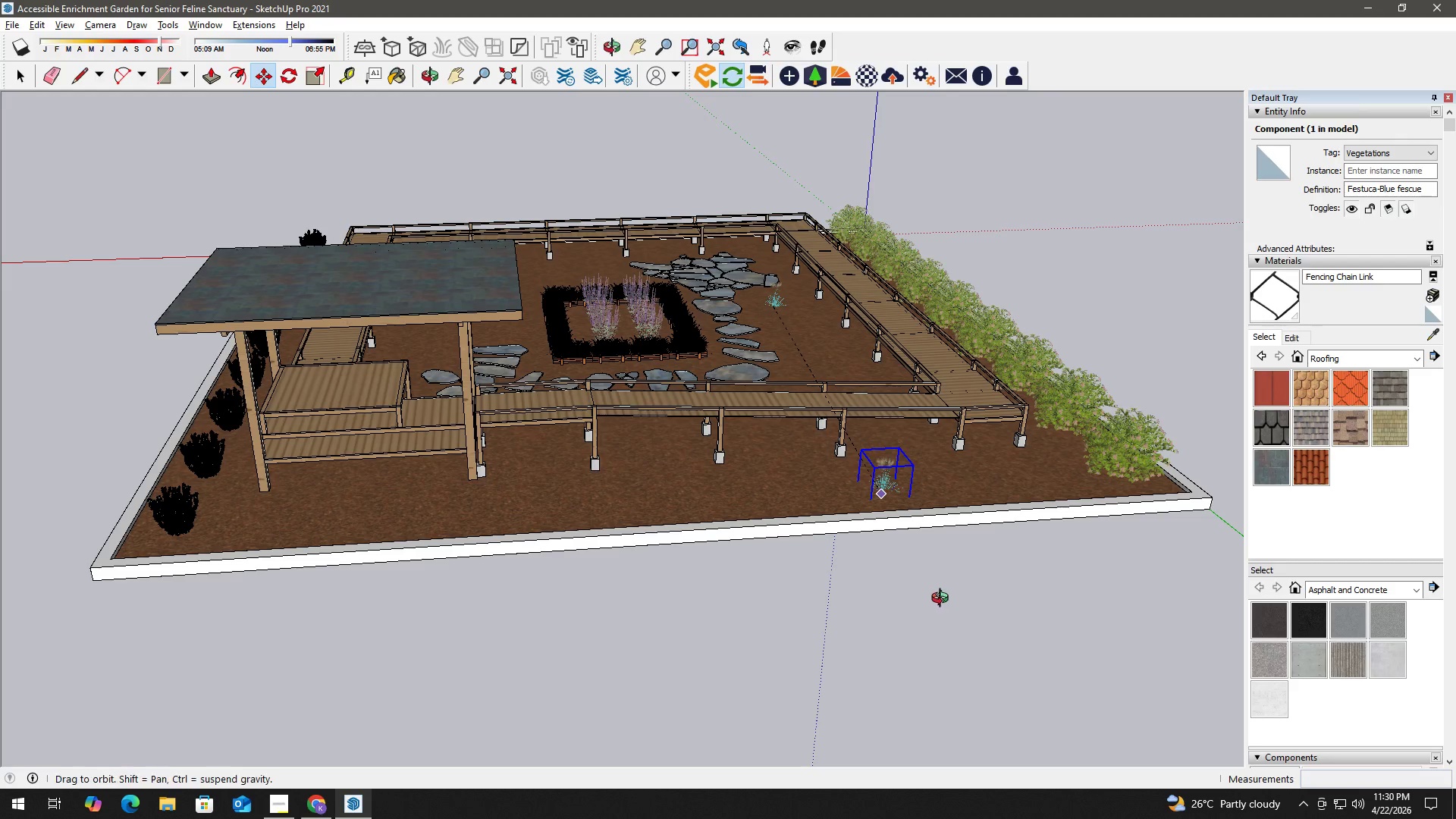 
wait(9.25)
 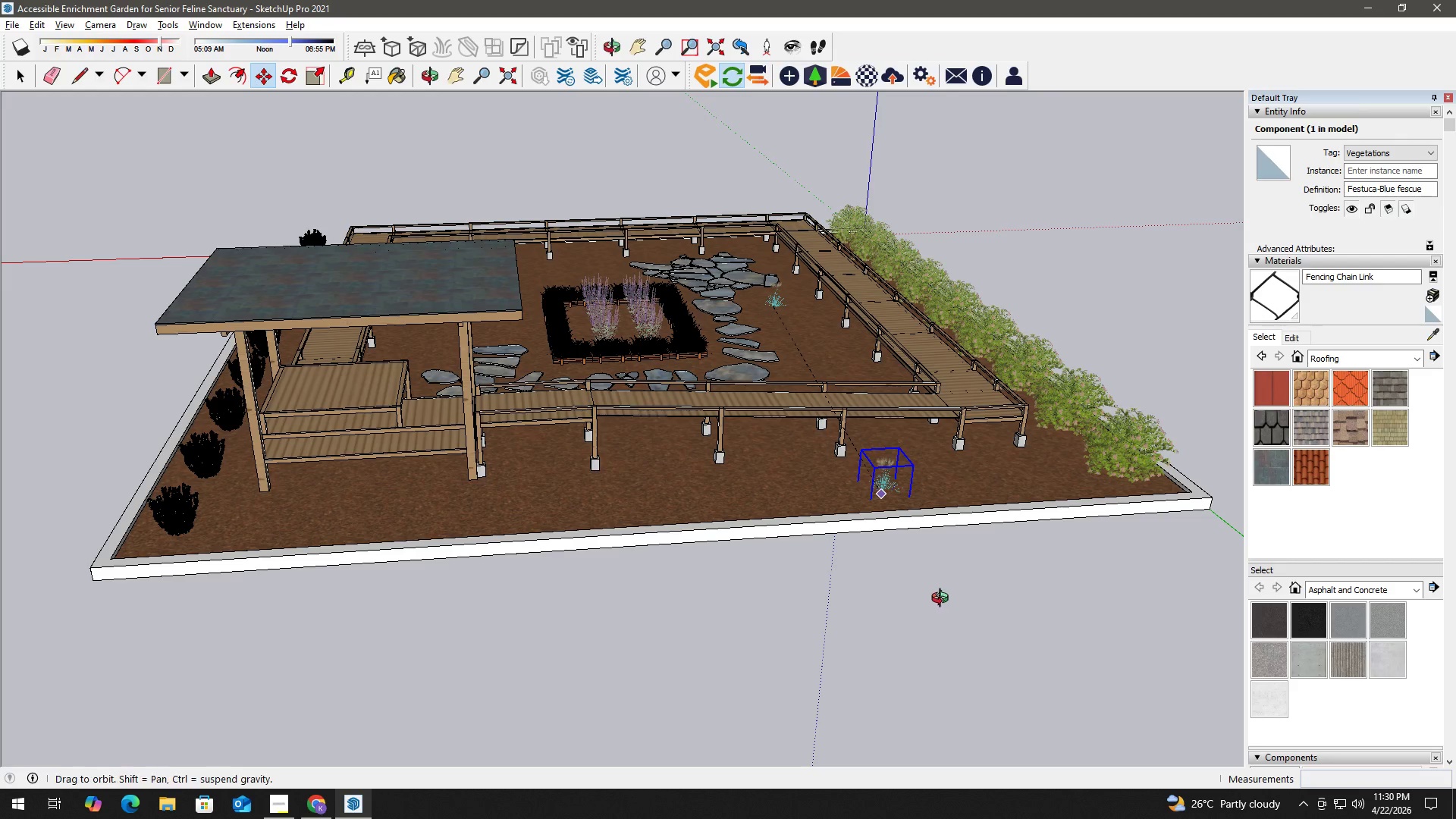 
scroll: coordinate [850, 297], scroll_direction: up, amount: 2.0
 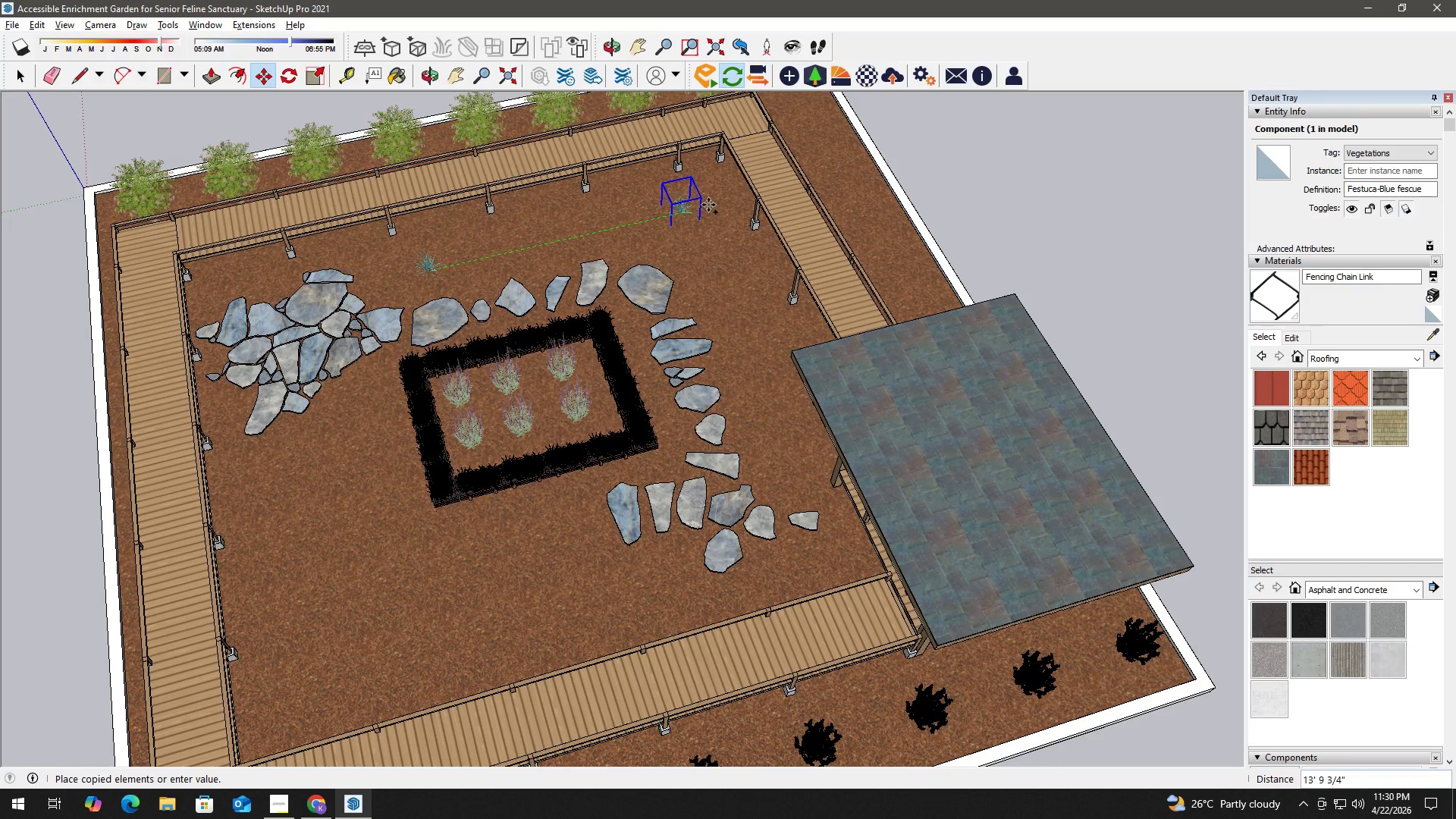 
wait(5.47)
 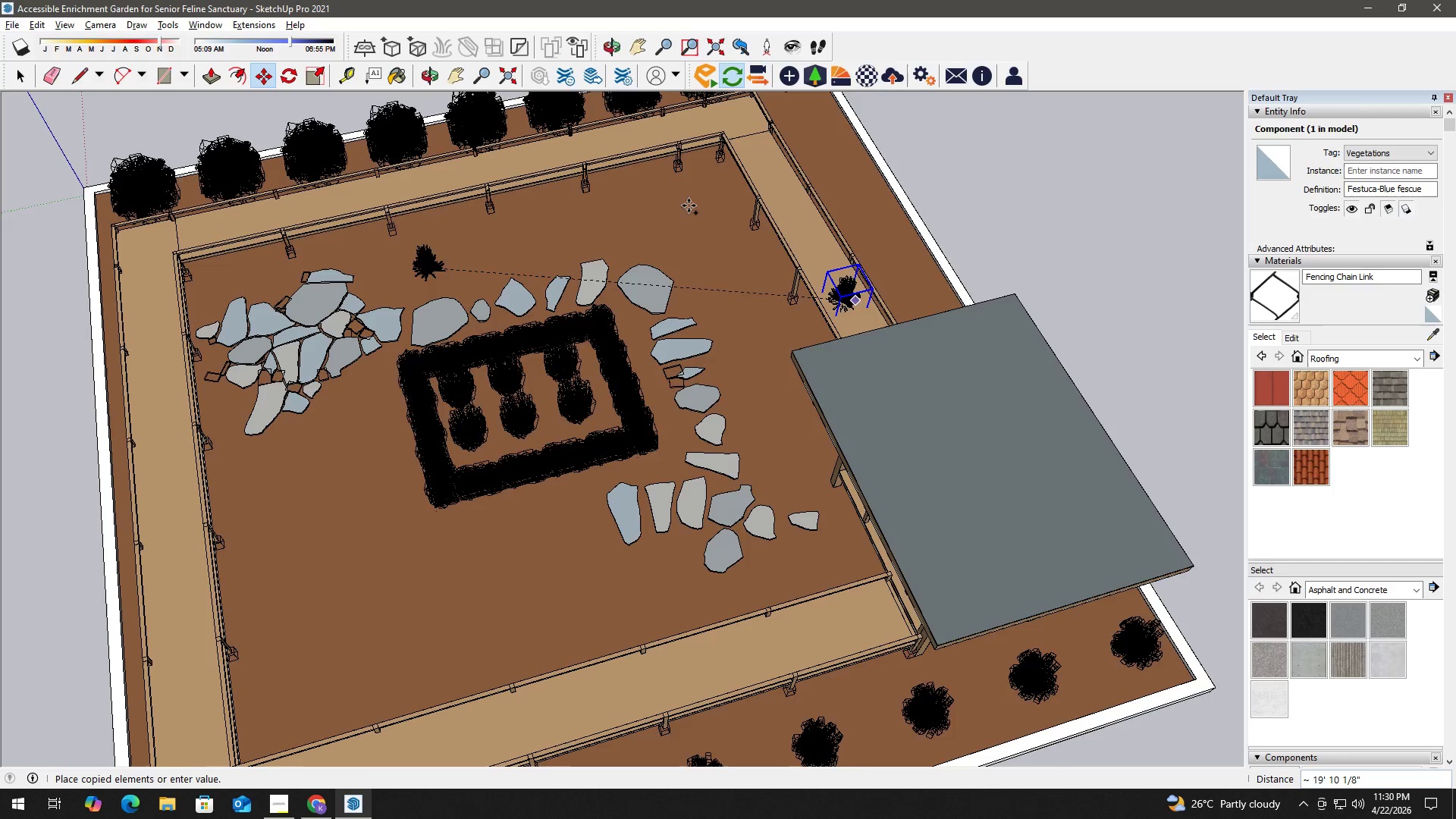 
left_click([714, 204])
 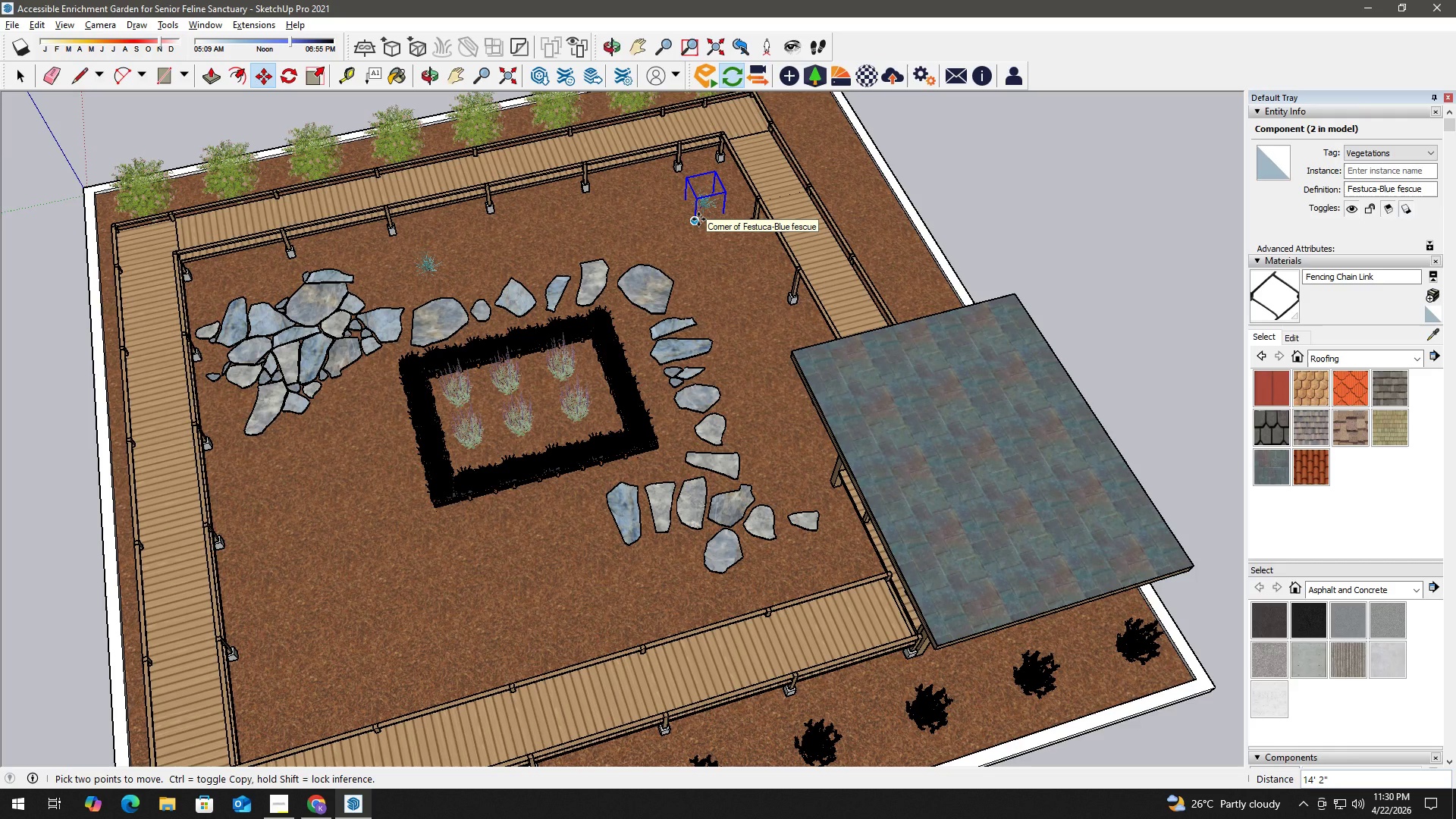 
key(NumpadDivide)
 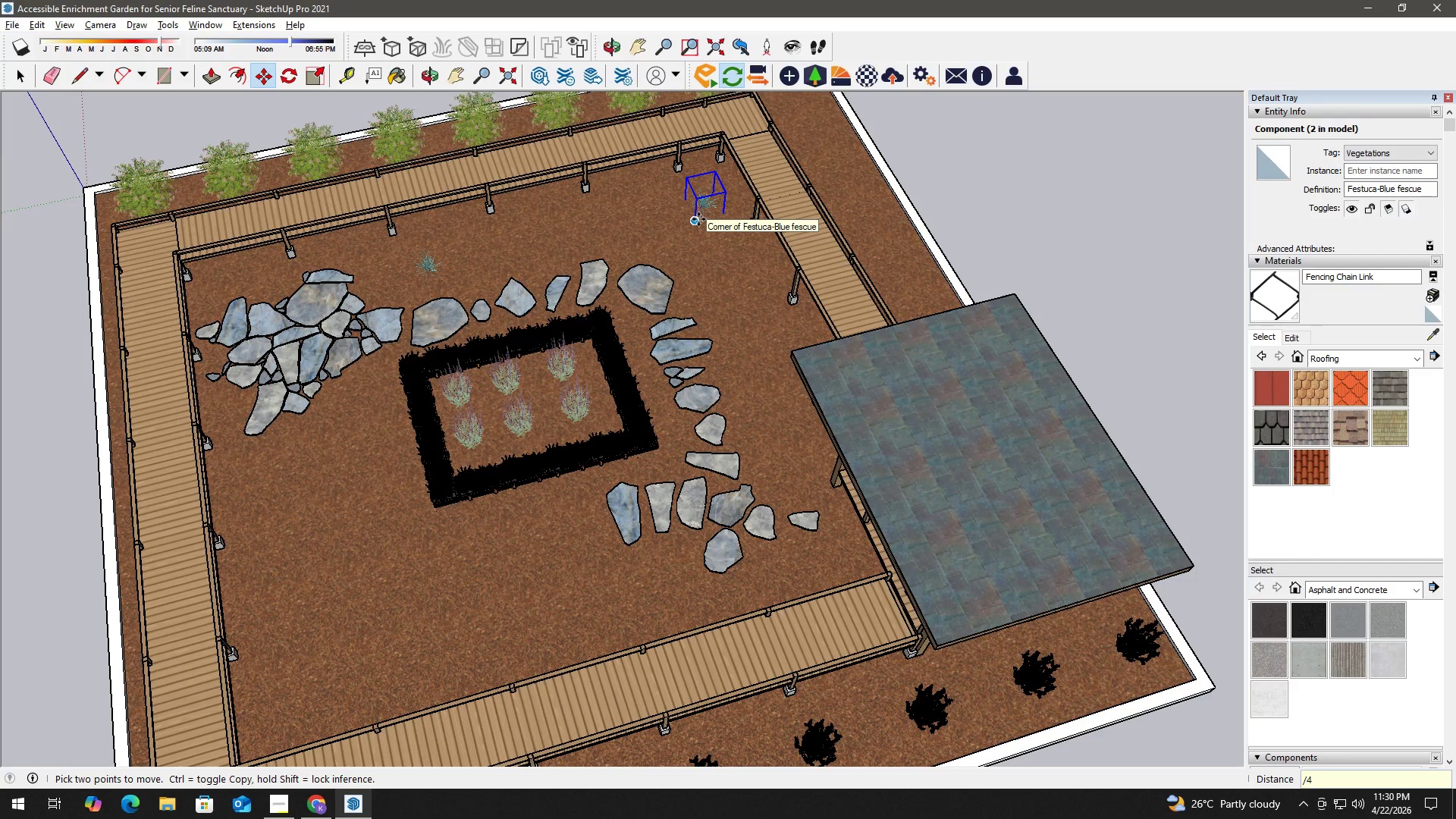 
key(Numpad4)
 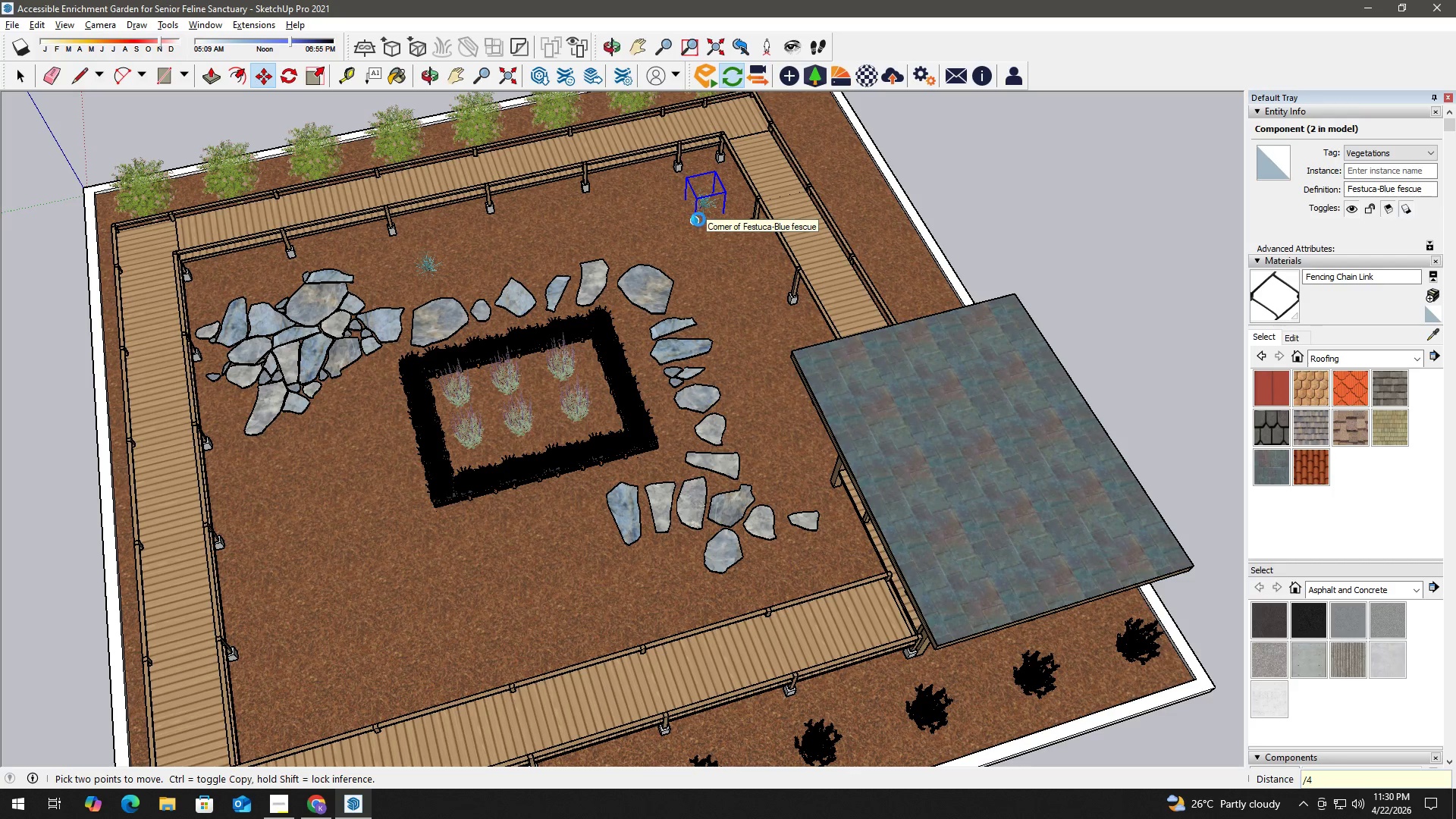 
key(NumpadEnter)
 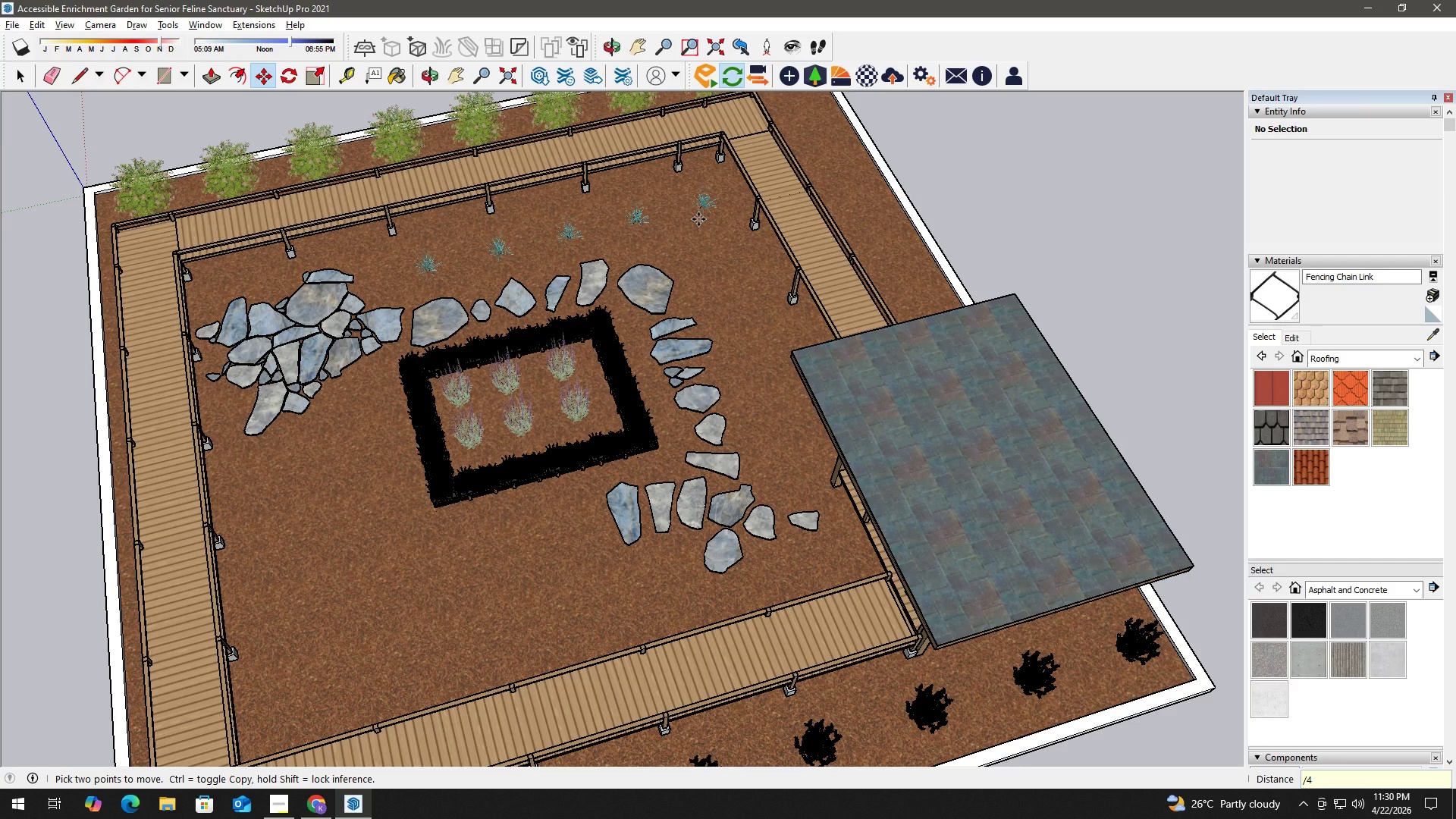 
scroll: coordinate [698, 236], scroll_direction: down, amount: 2.0
 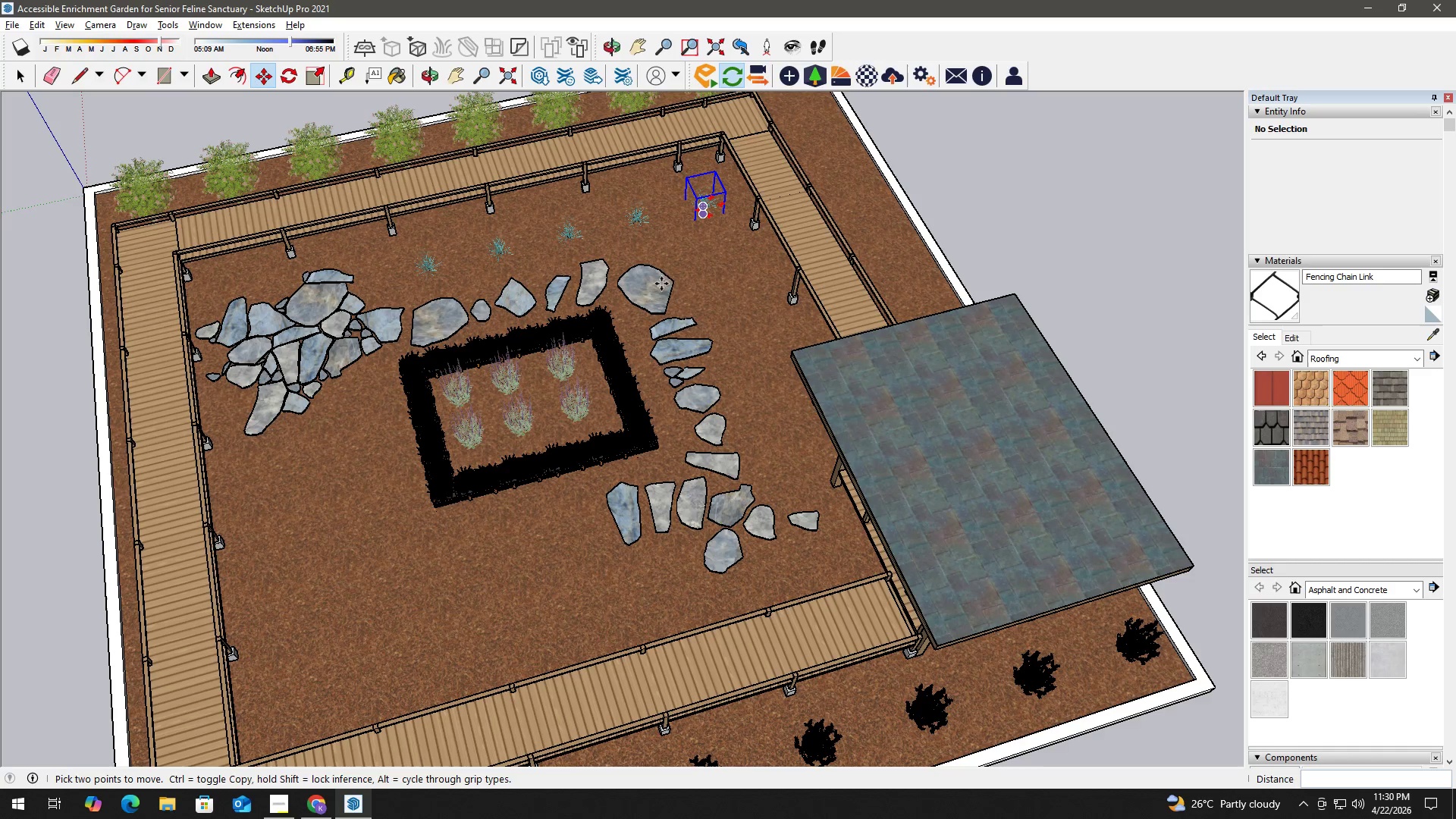 
key(Space)
 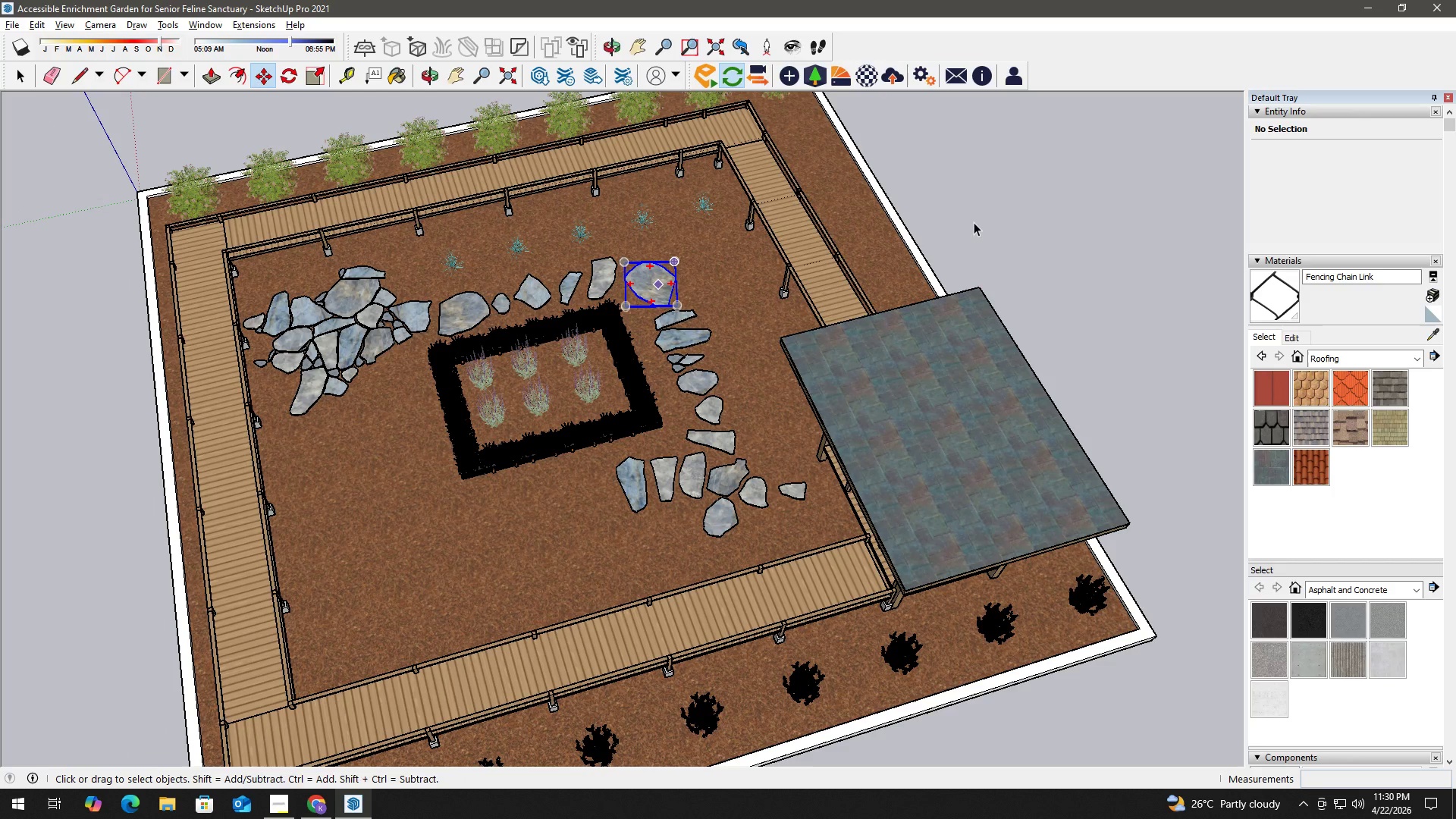 
left_click([974, 222])
 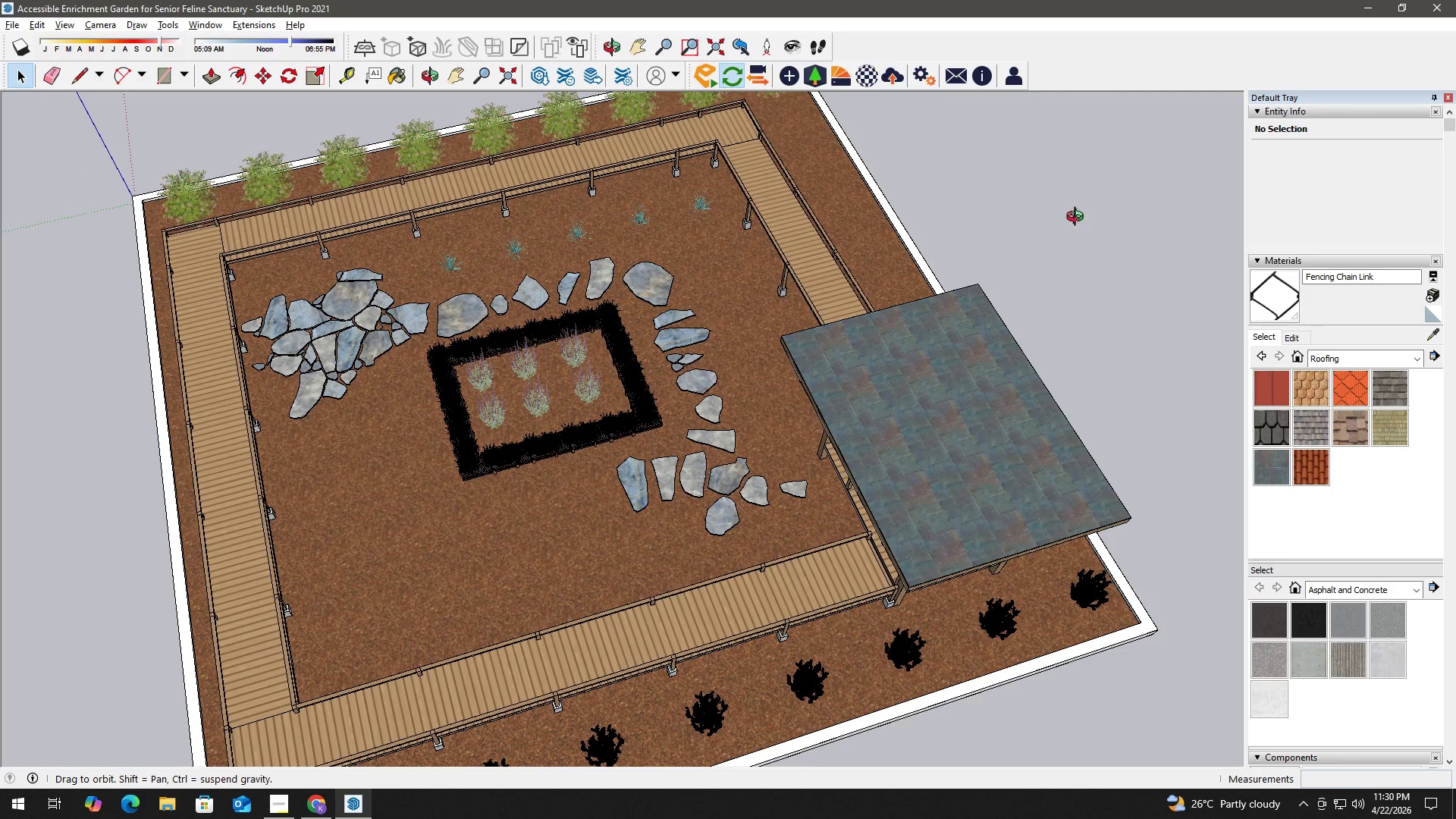 
wait(5.12)
 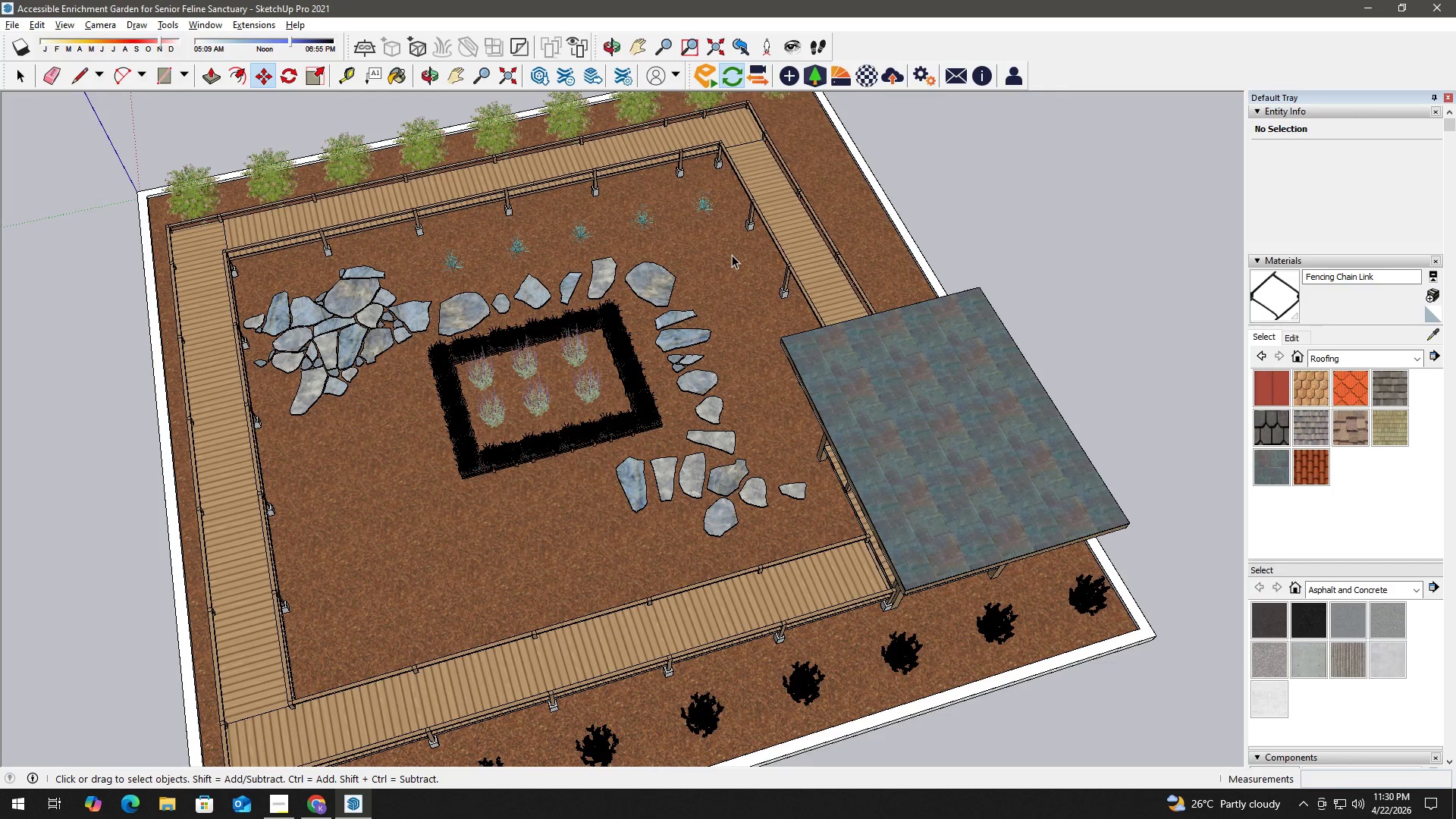 
scroll: coordinate [523, 259], scroll_direction: up, amount: 2.0
 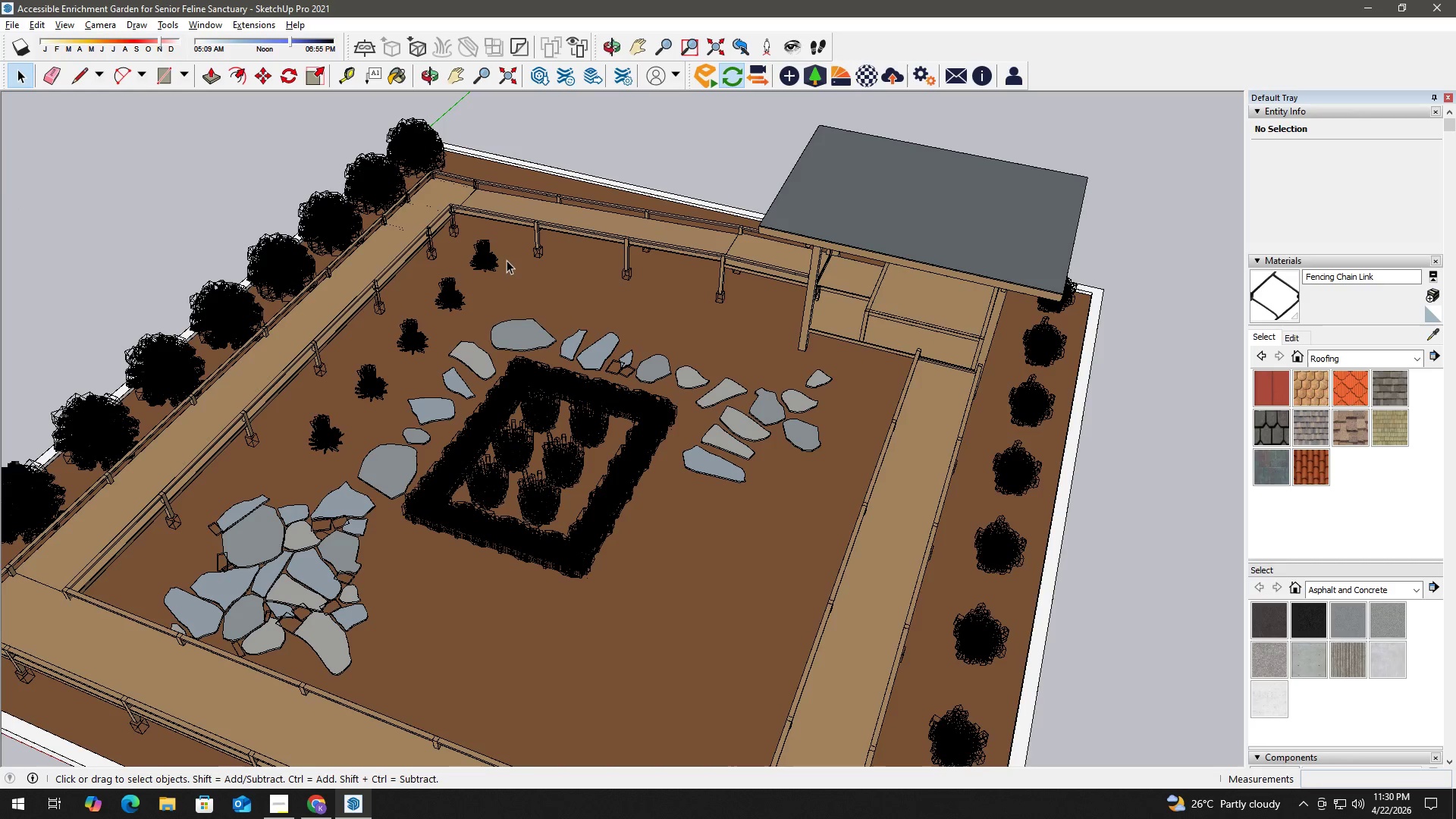 
left_click([491, 259])
 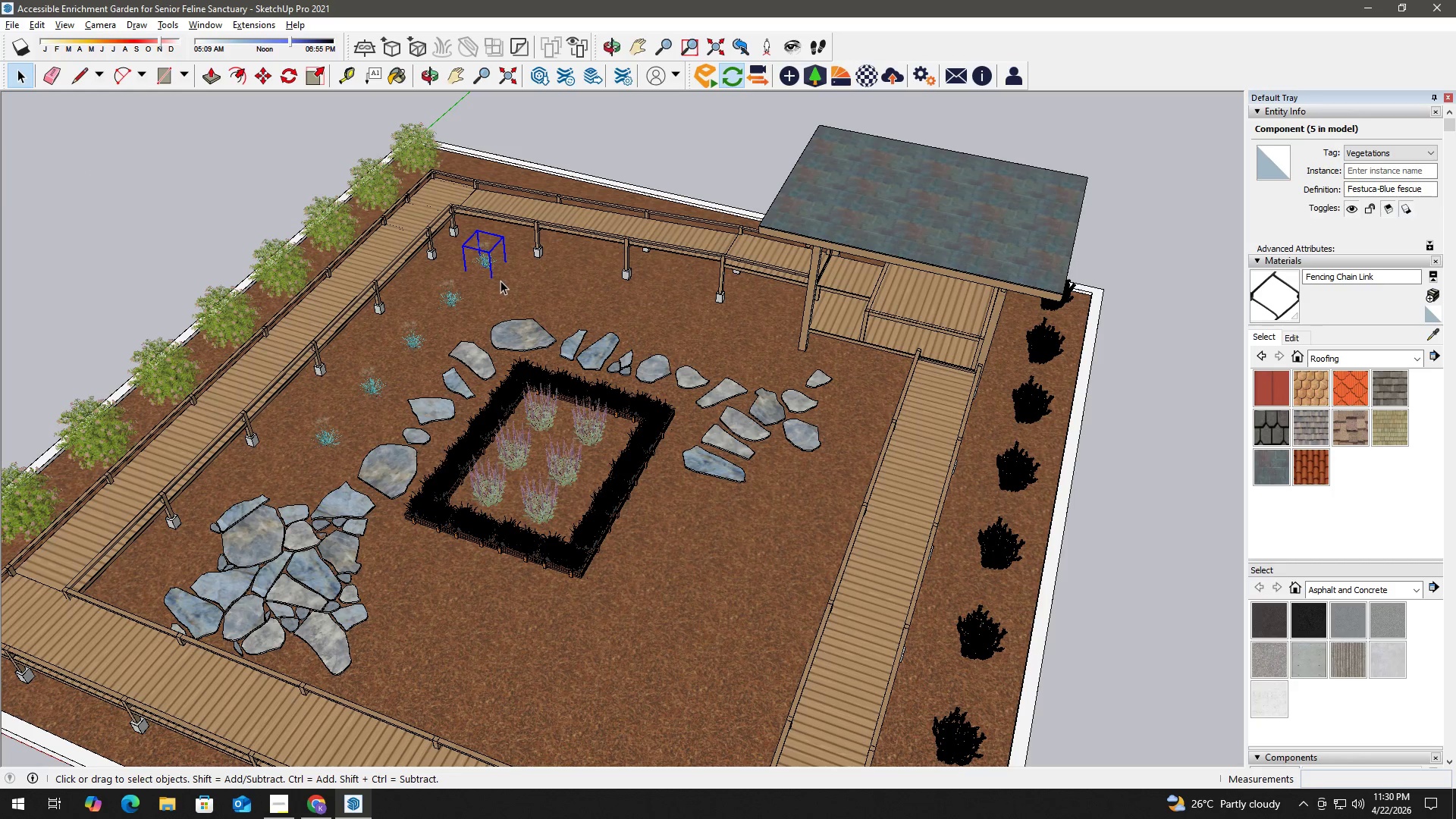 
key(M)
 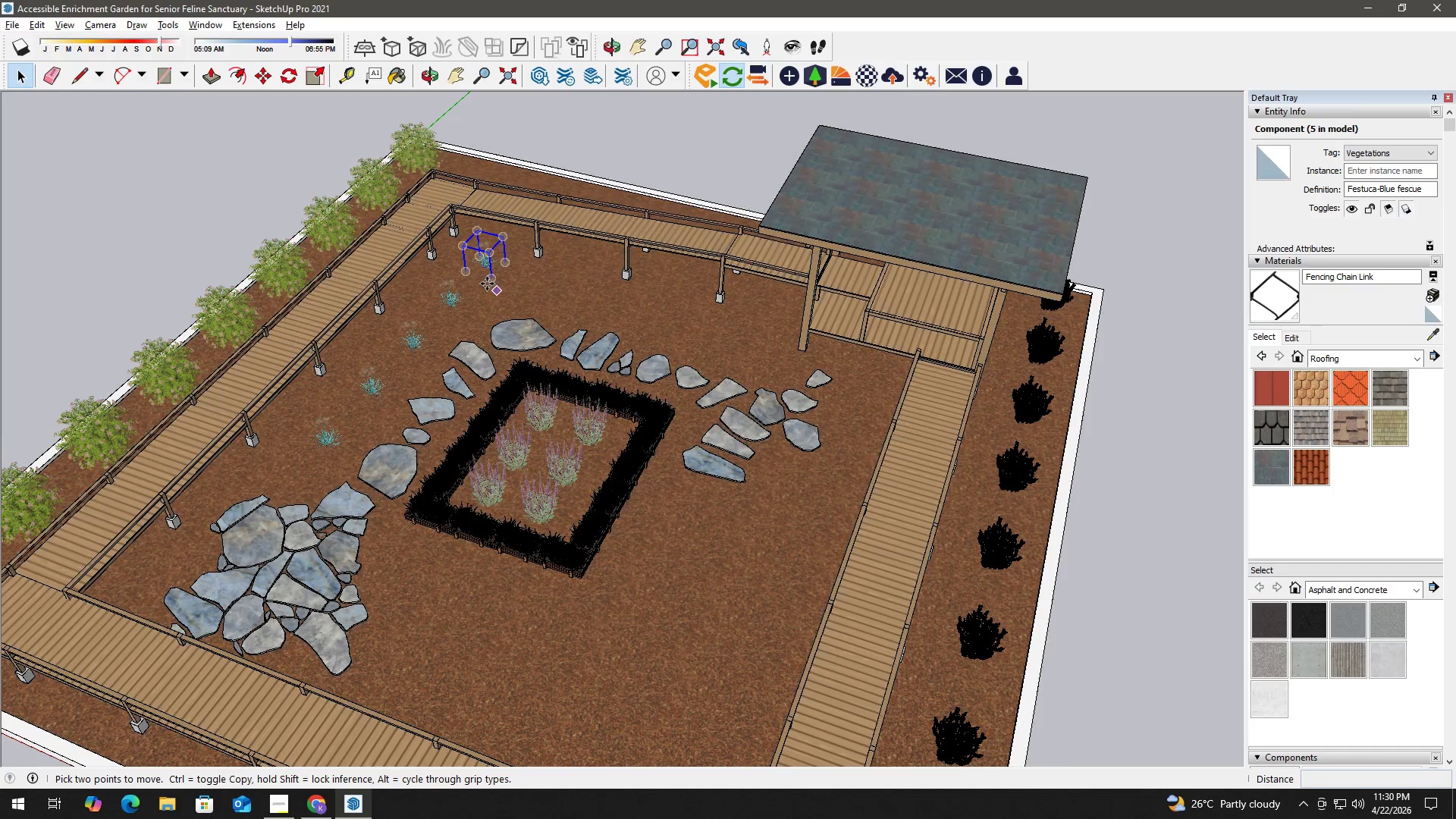 
scroll: coordinate [480, 284], scroll_direction: up, amount: 5.0
 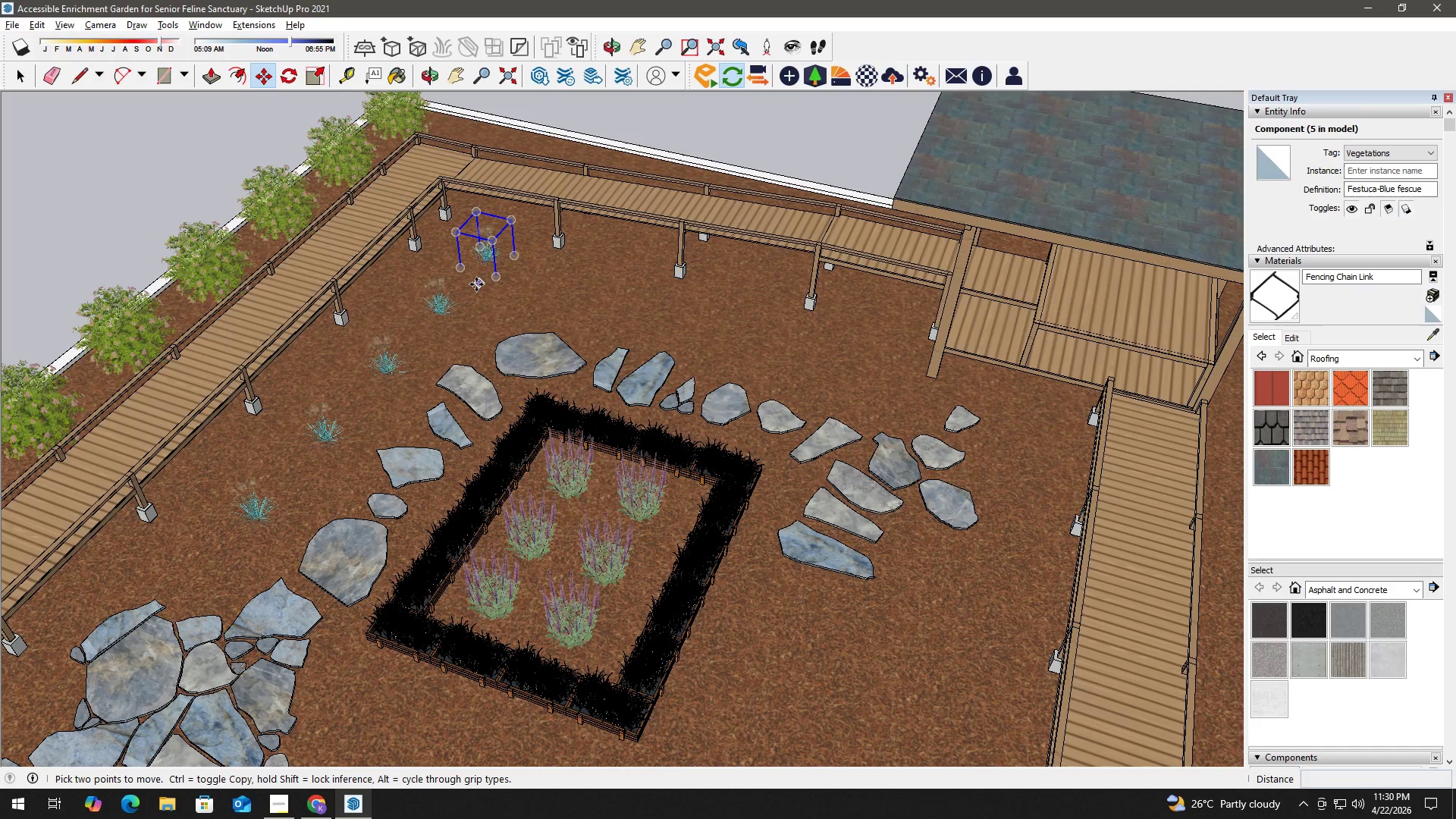 
left_click([476, 284])
 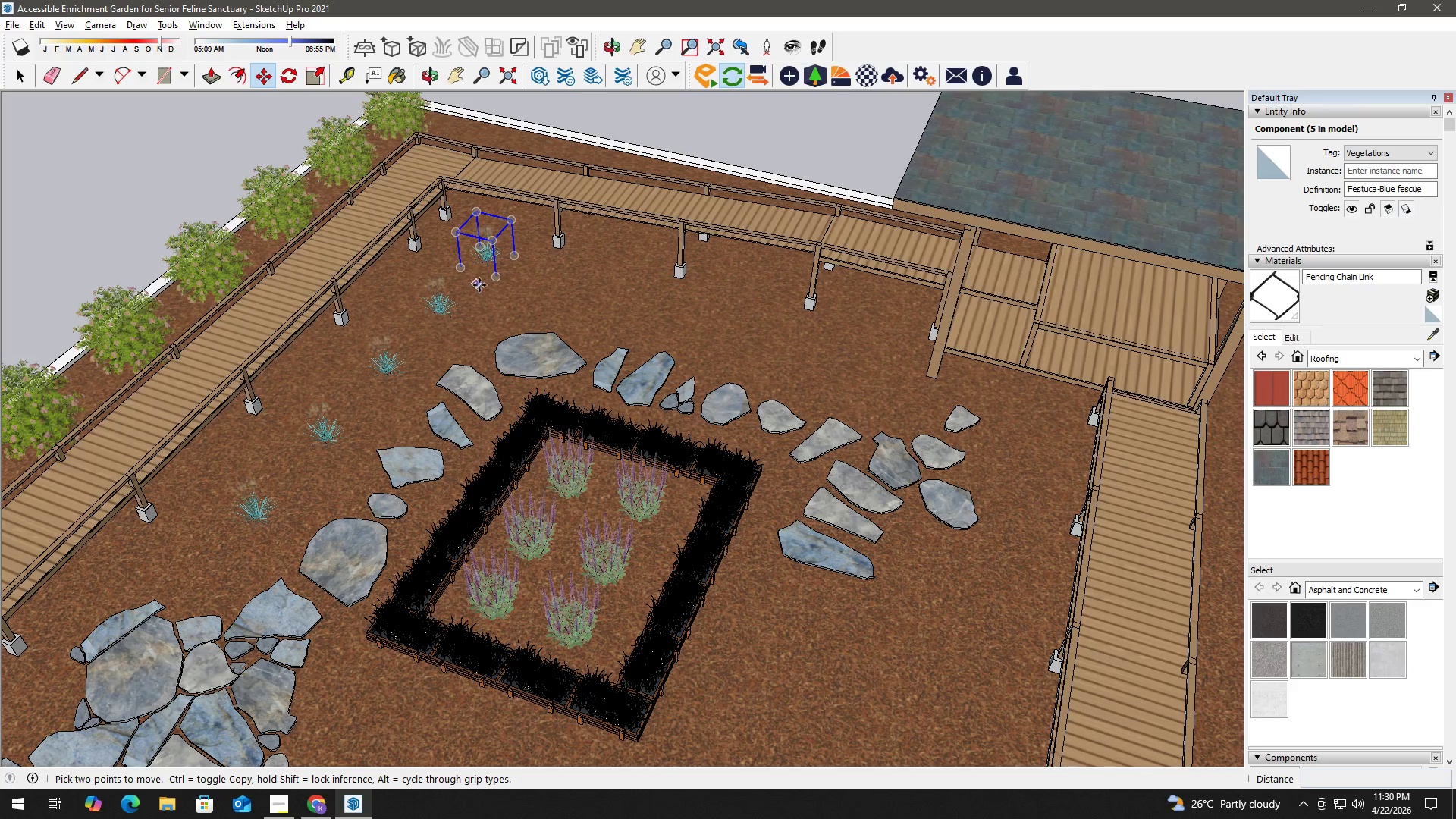 
key(Control+ControlLeft)
 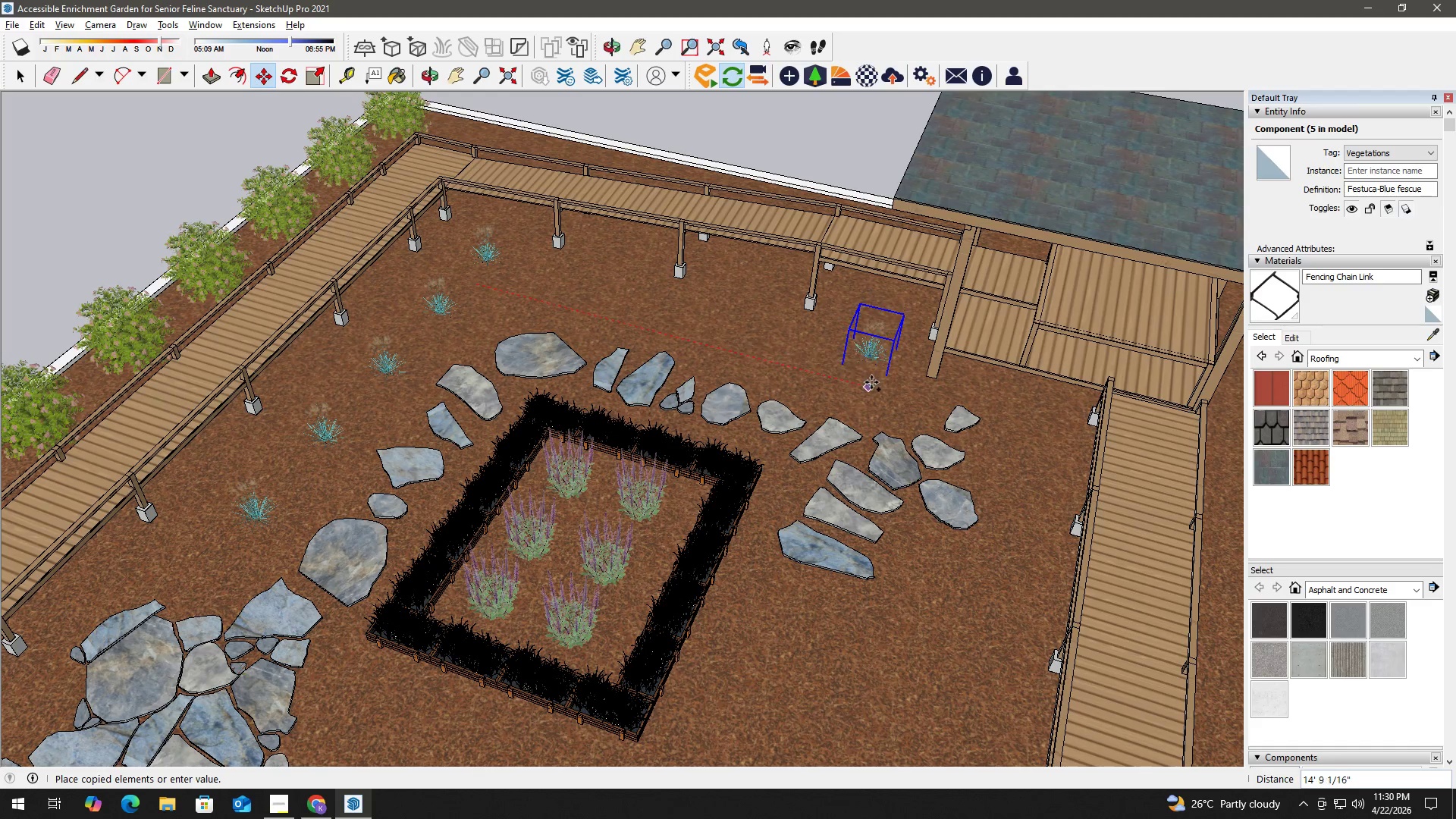 
left_click([871, 383])
 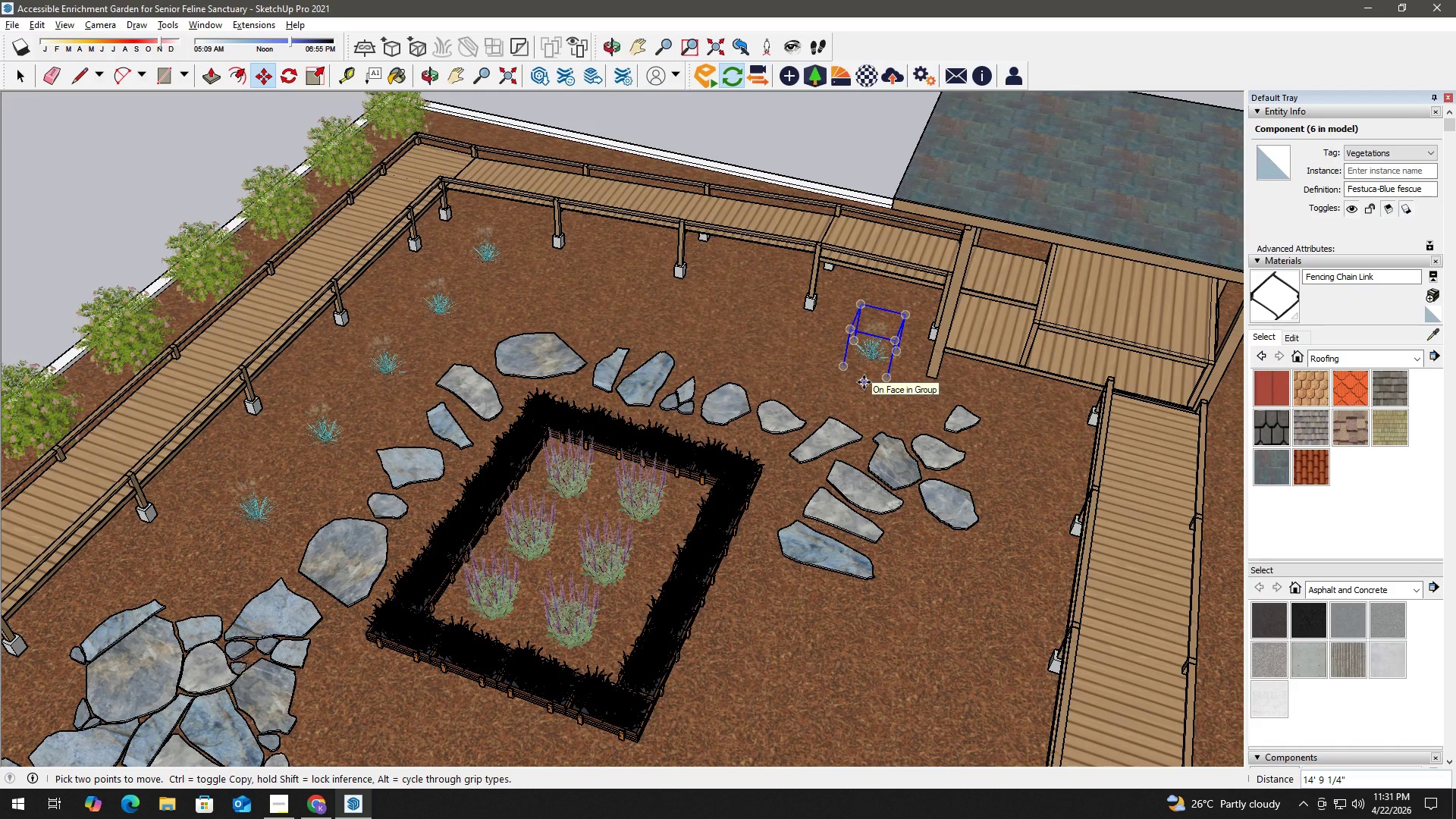 
key(NumpadDivide)
 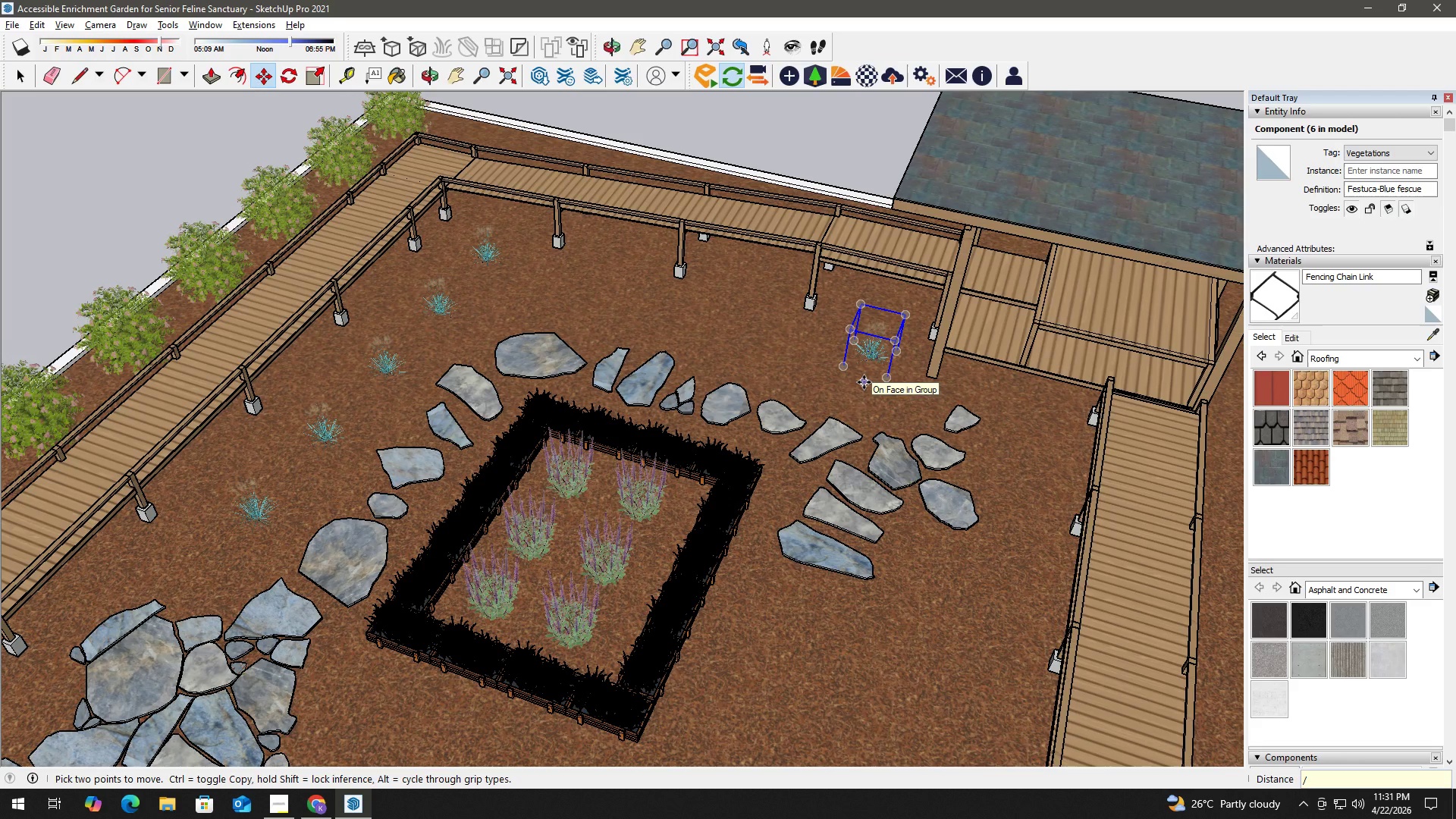 
key(Numpad3)
 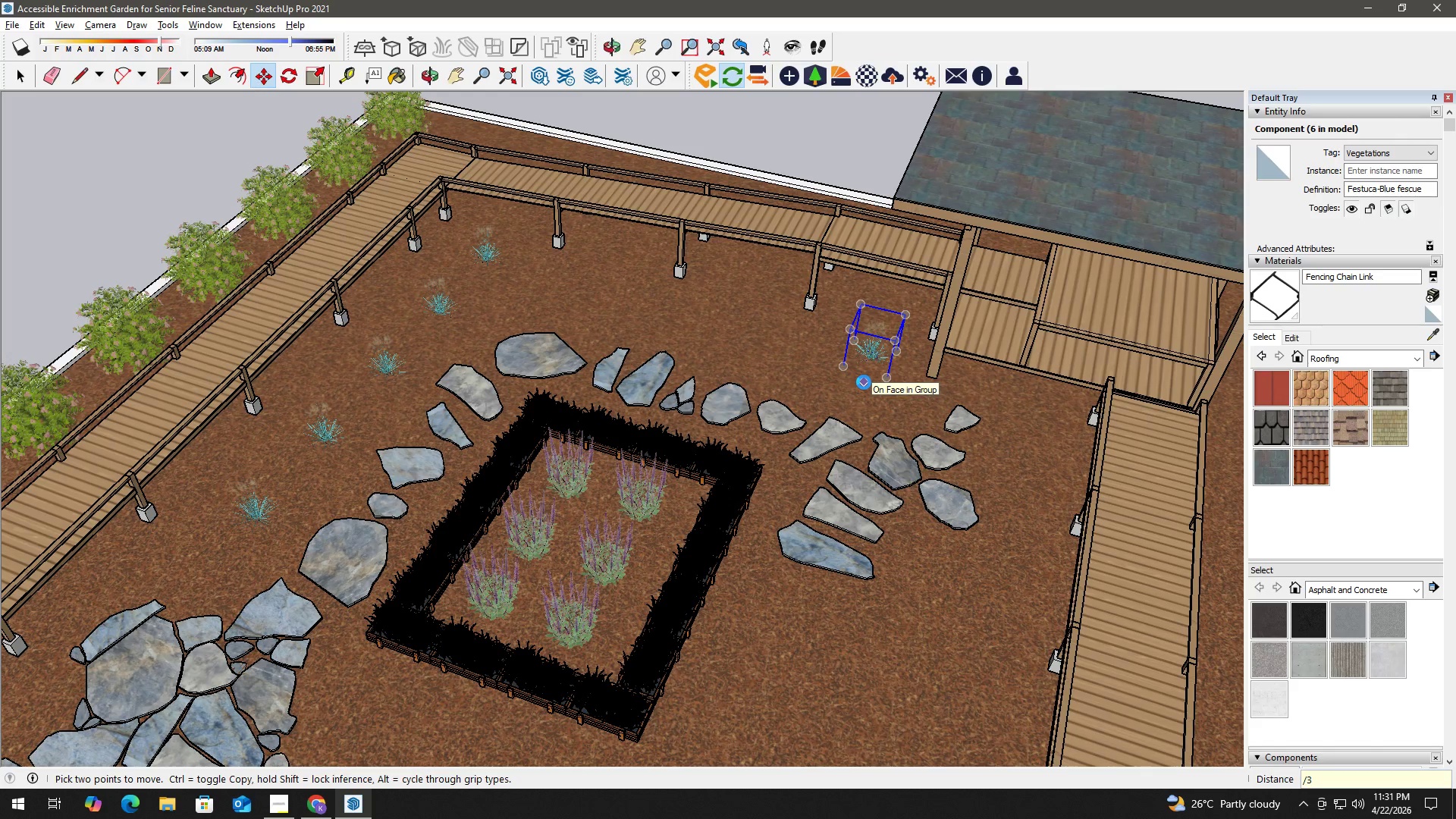 
key(NumpadEnter)
 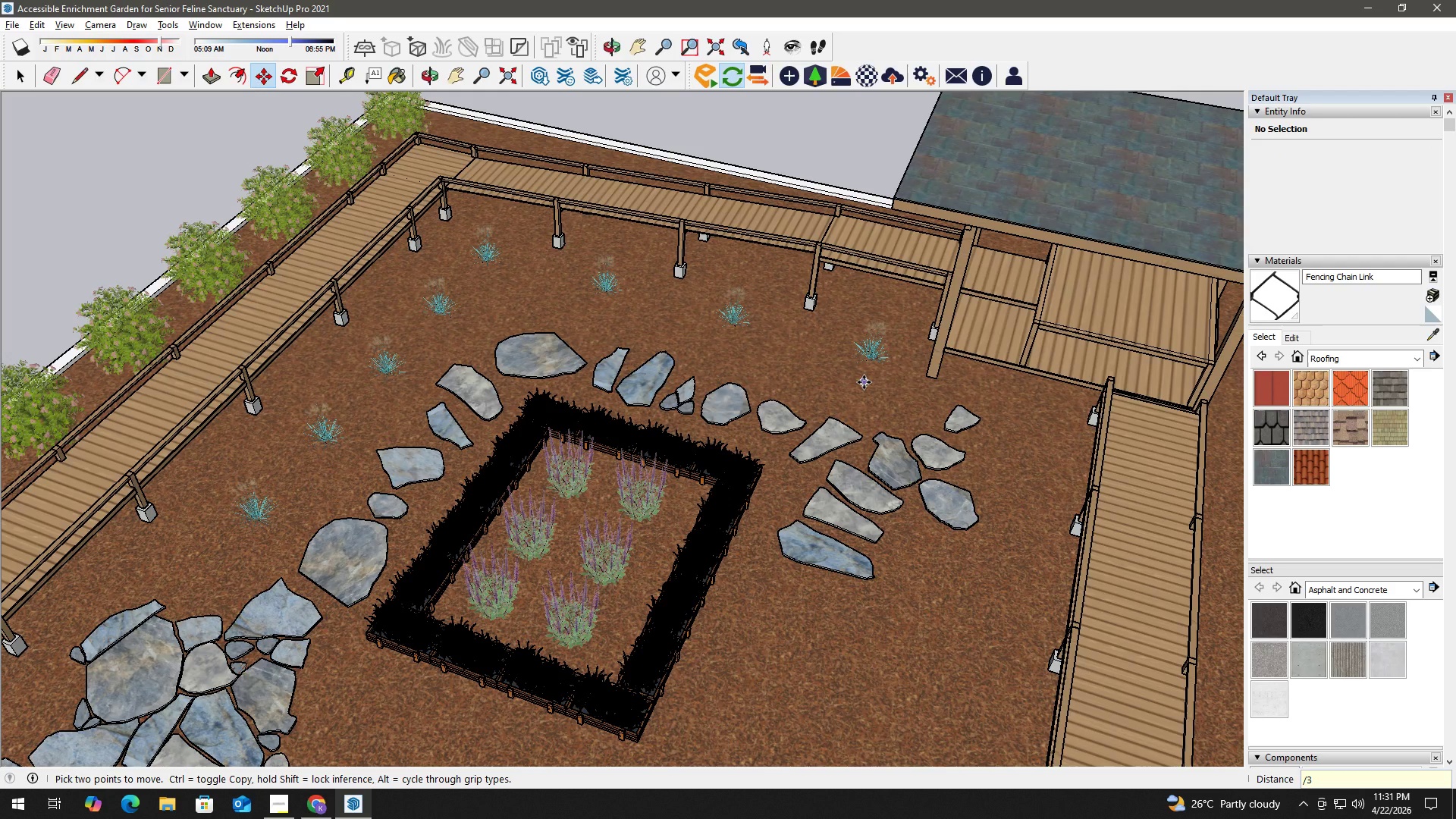 
scroll: coordinate [1452, 561], scroll_direction: down, amount: 41.0
 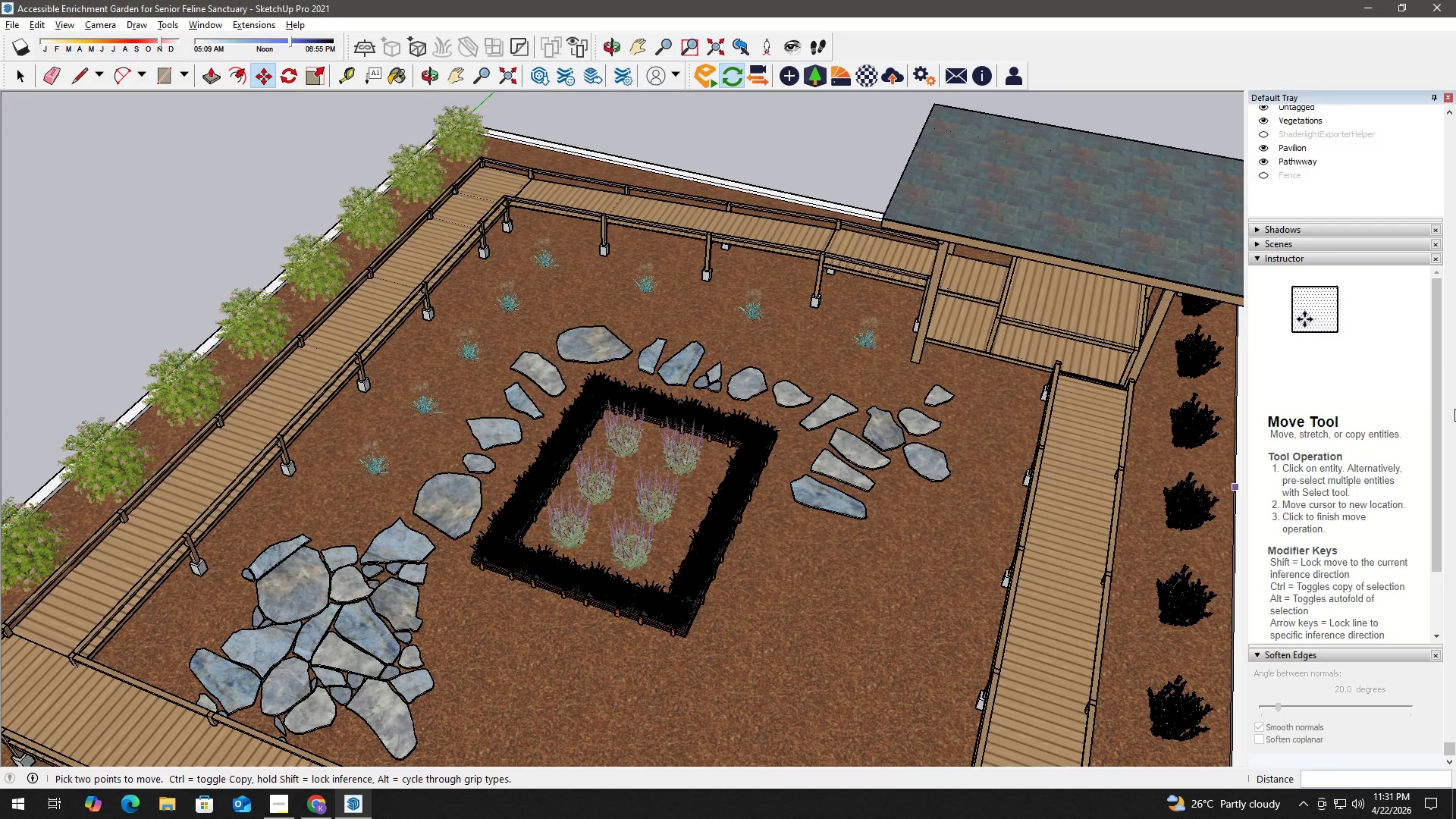 
scroll: coordinate [1454, 409], scroll_direction: up, amount: 2.0
 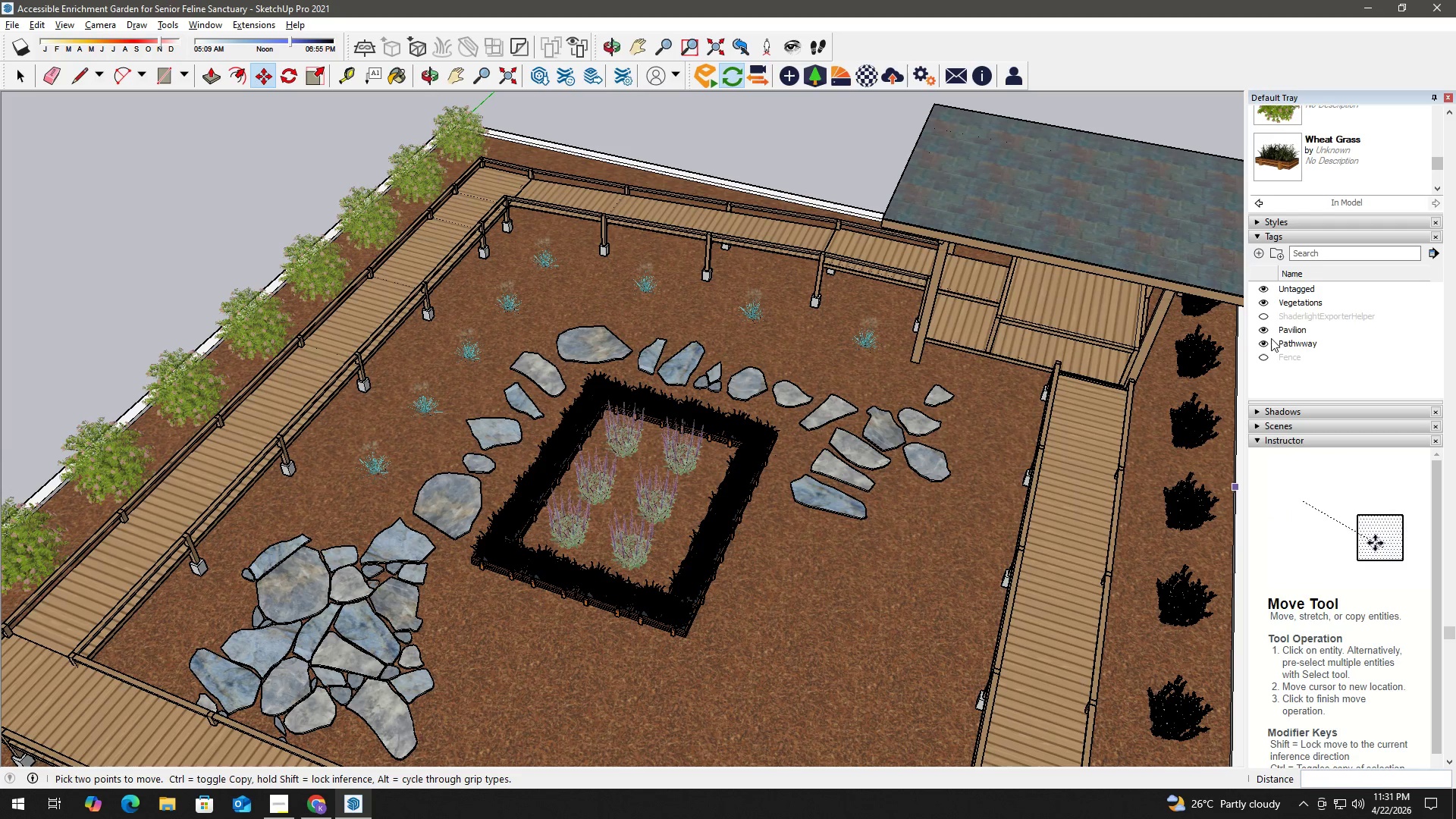 
left_click([1263, 331])
 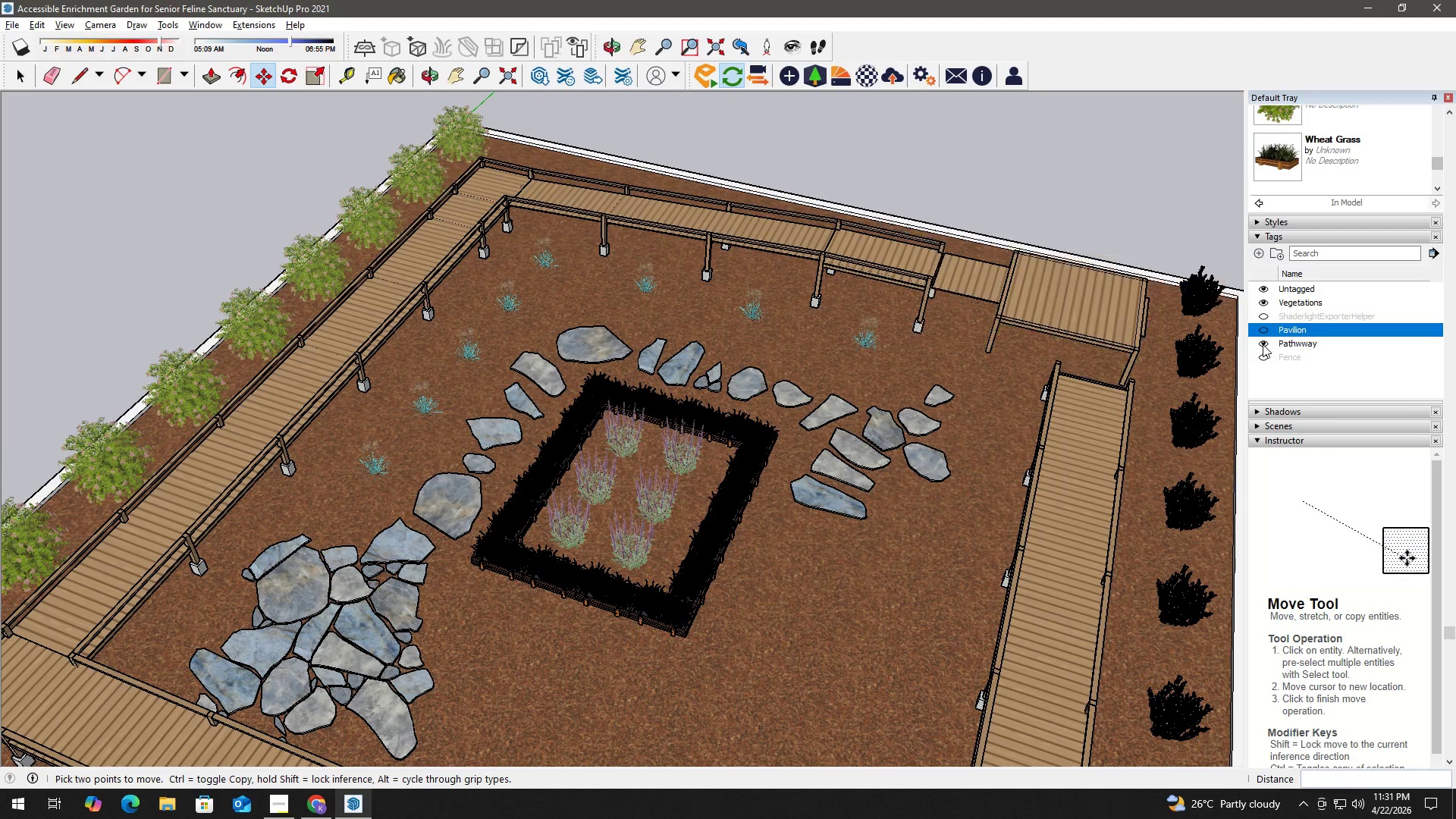 
left_click([1263, 344])
 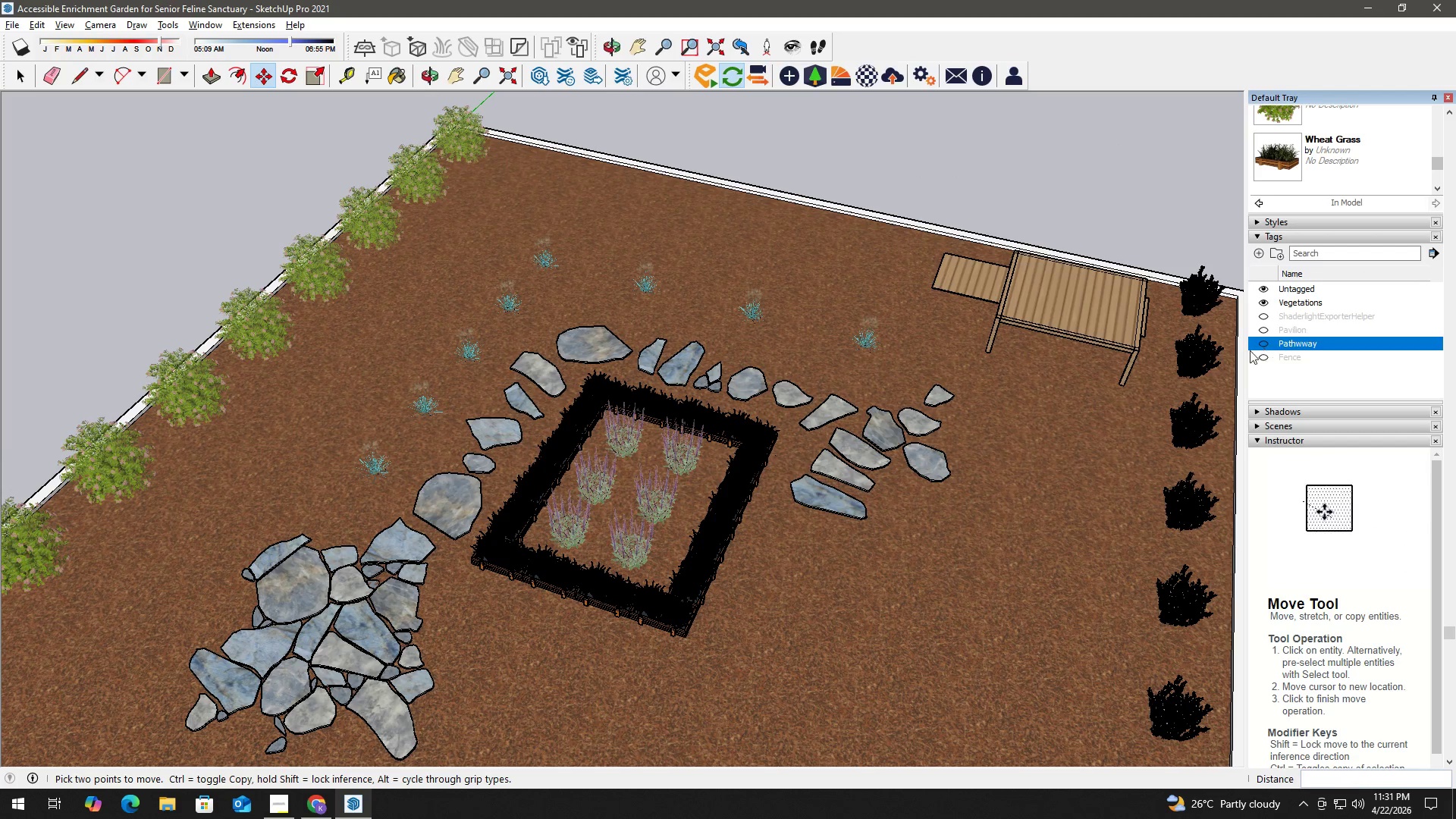 
key(Space)
 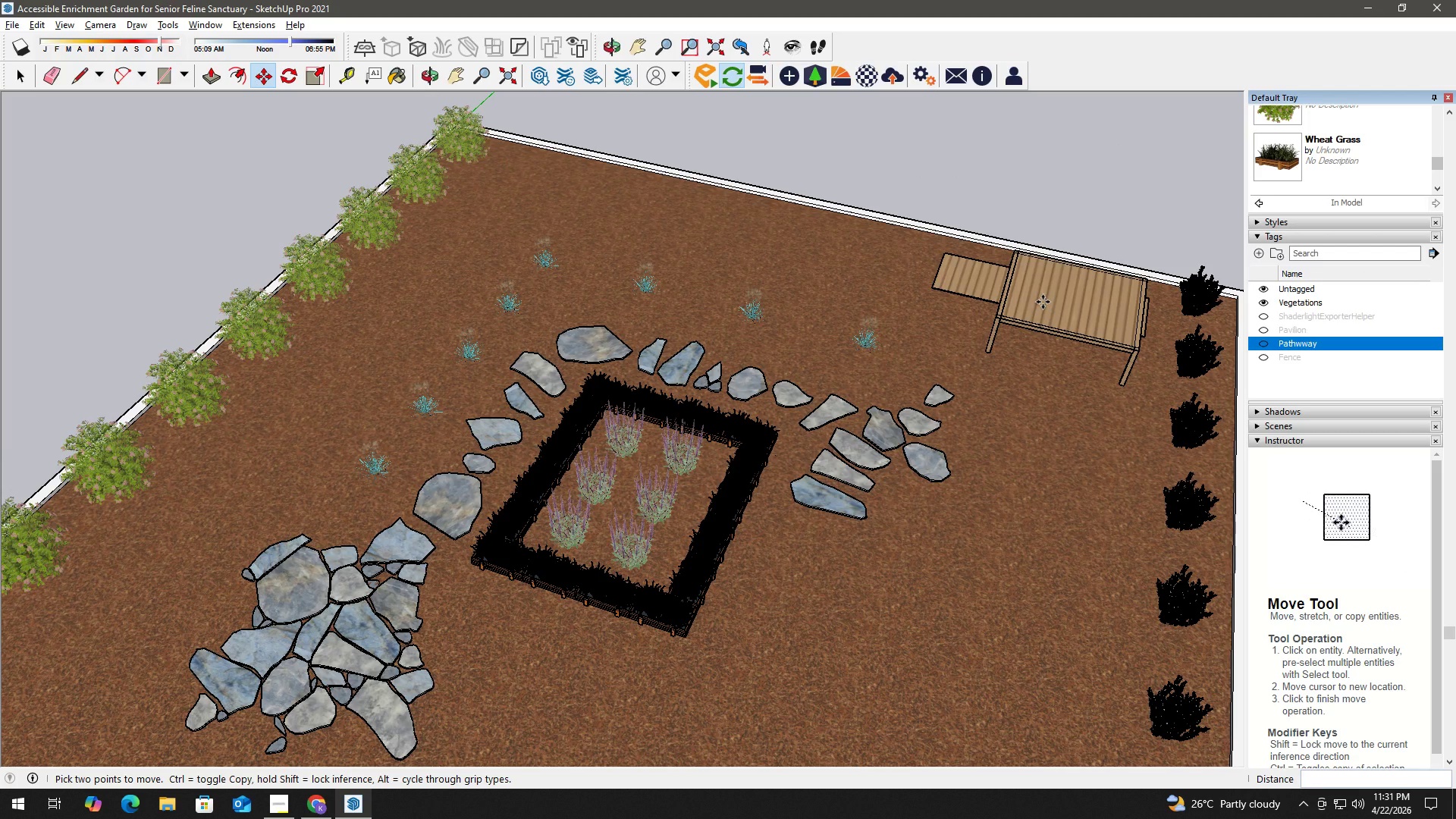 
scroll: coordinate [1043, 302], scroll_direction: up, amount: 3.0
 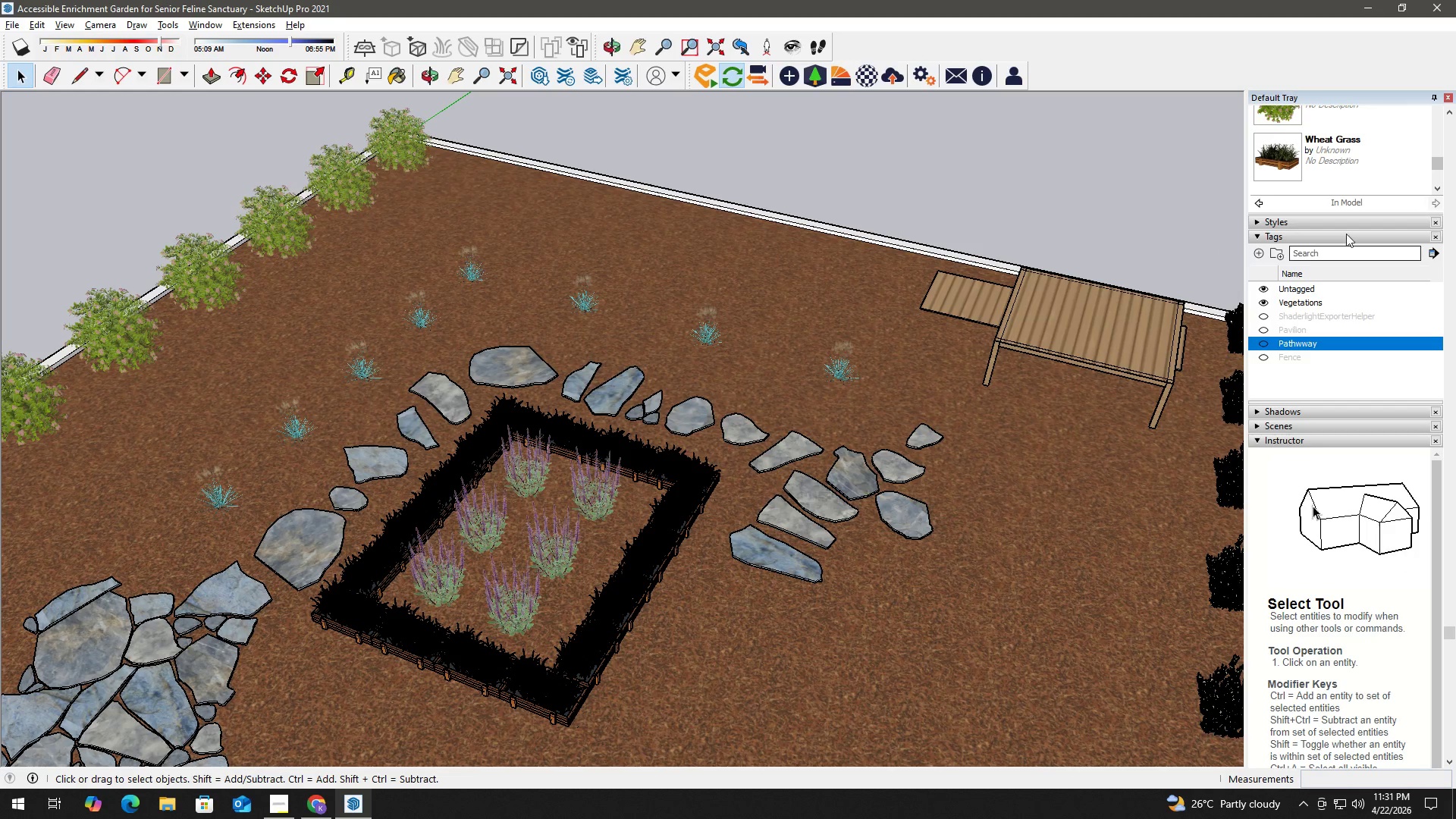 
left_click([1096, 309])
 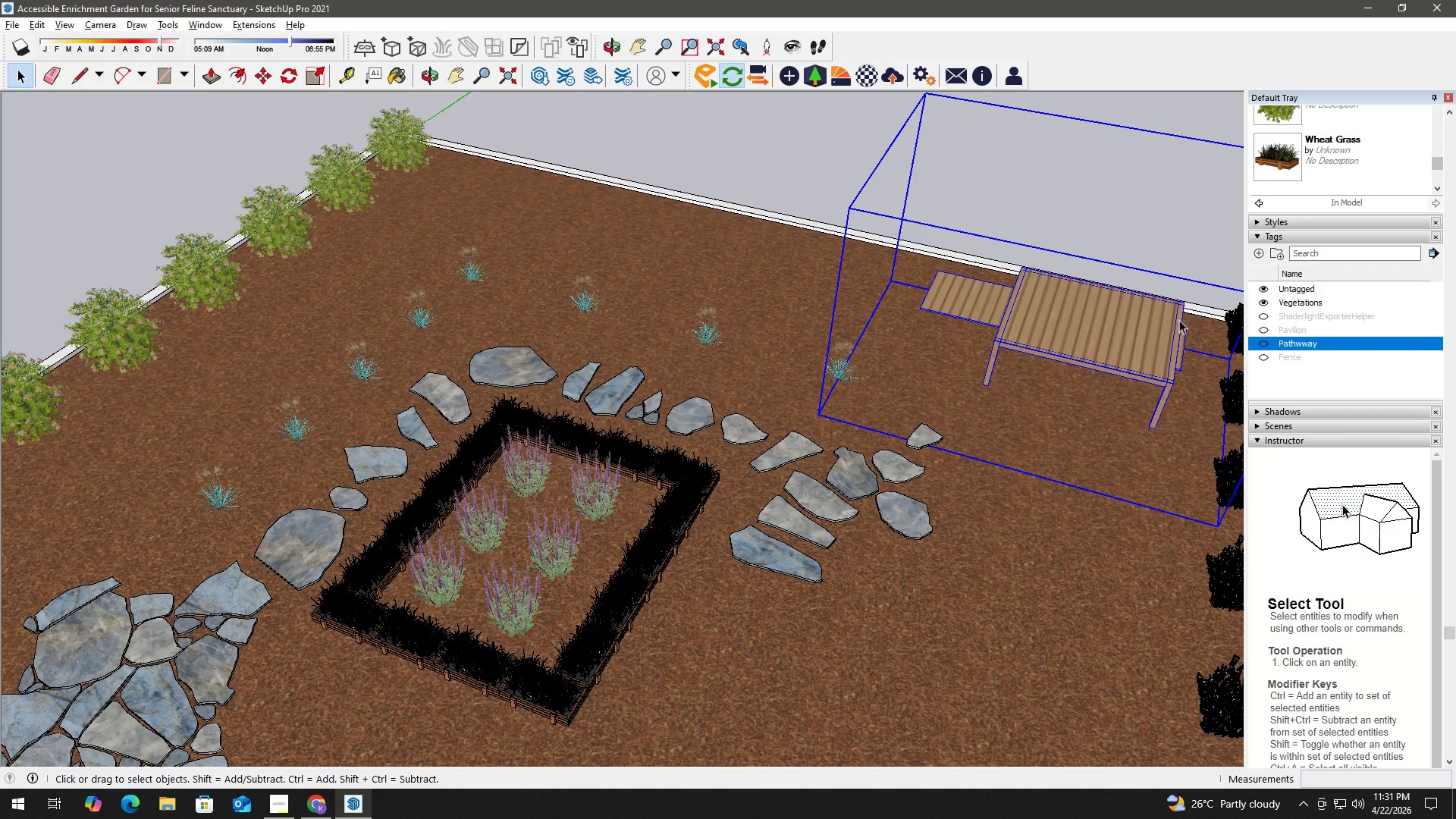 
scroll: coordinate [1410, 181], scroll_direction: up, amount: 18.0
 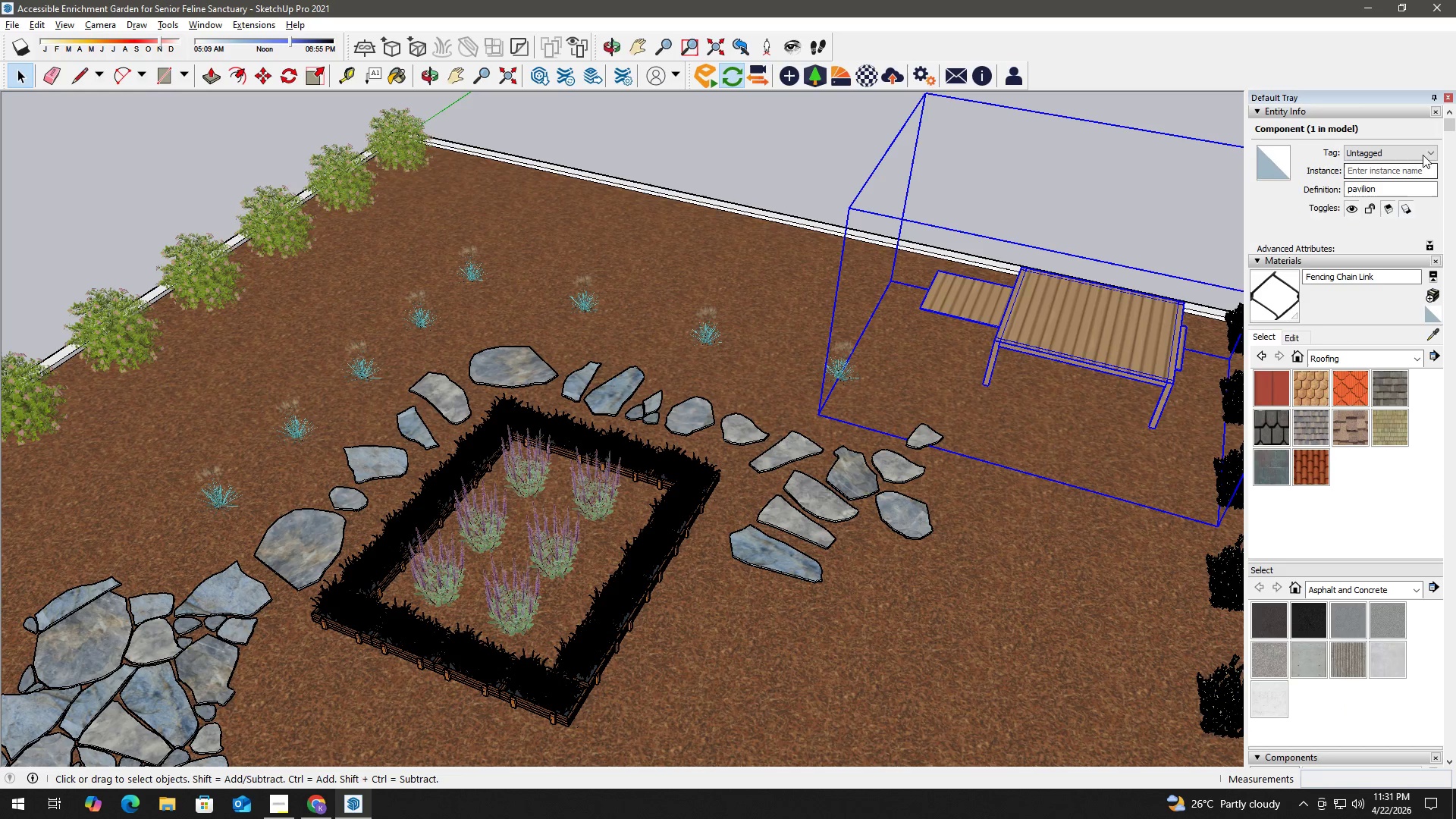 
left_click([1422, 152])
 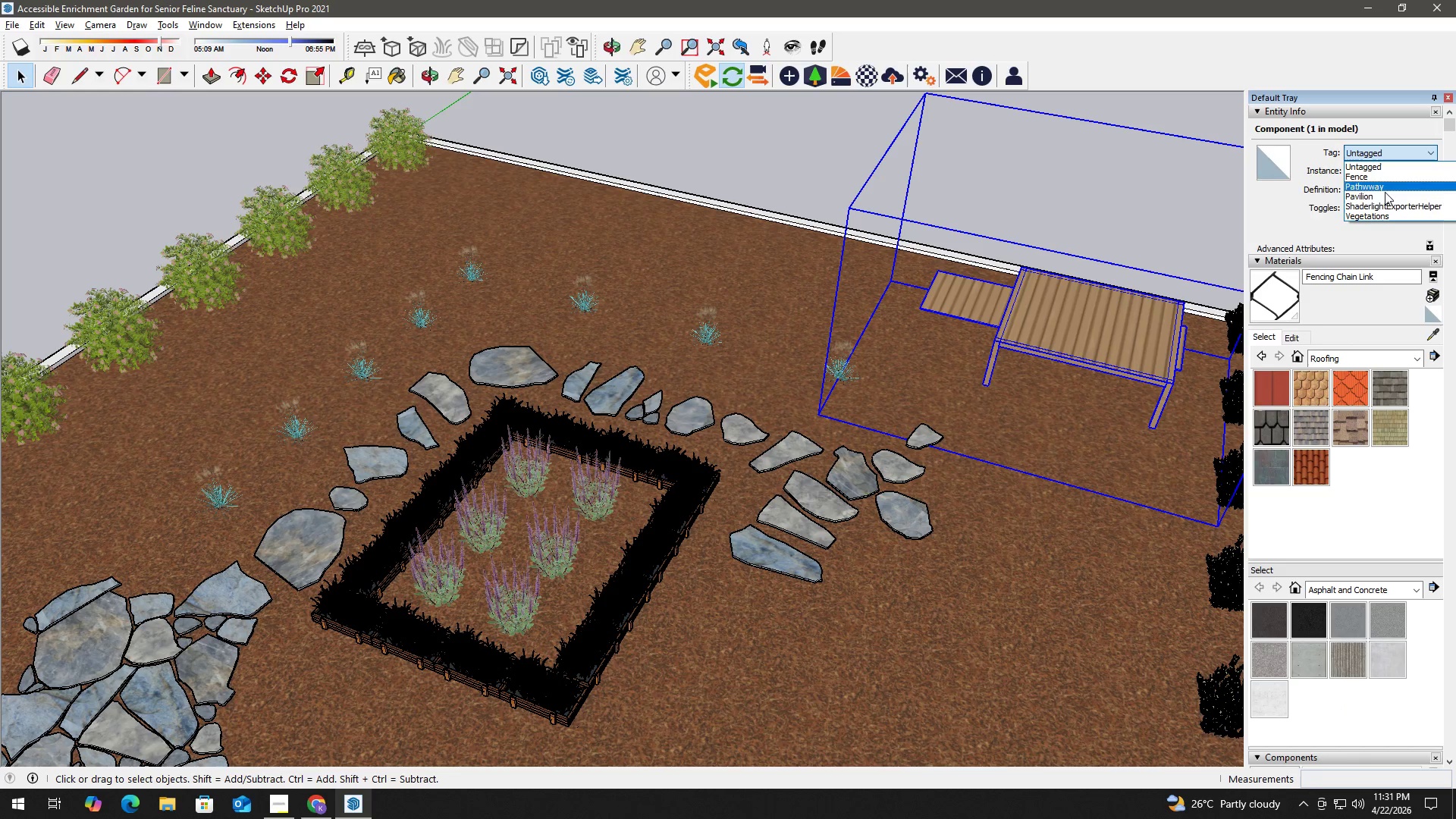 
left_click([1383, 194])
 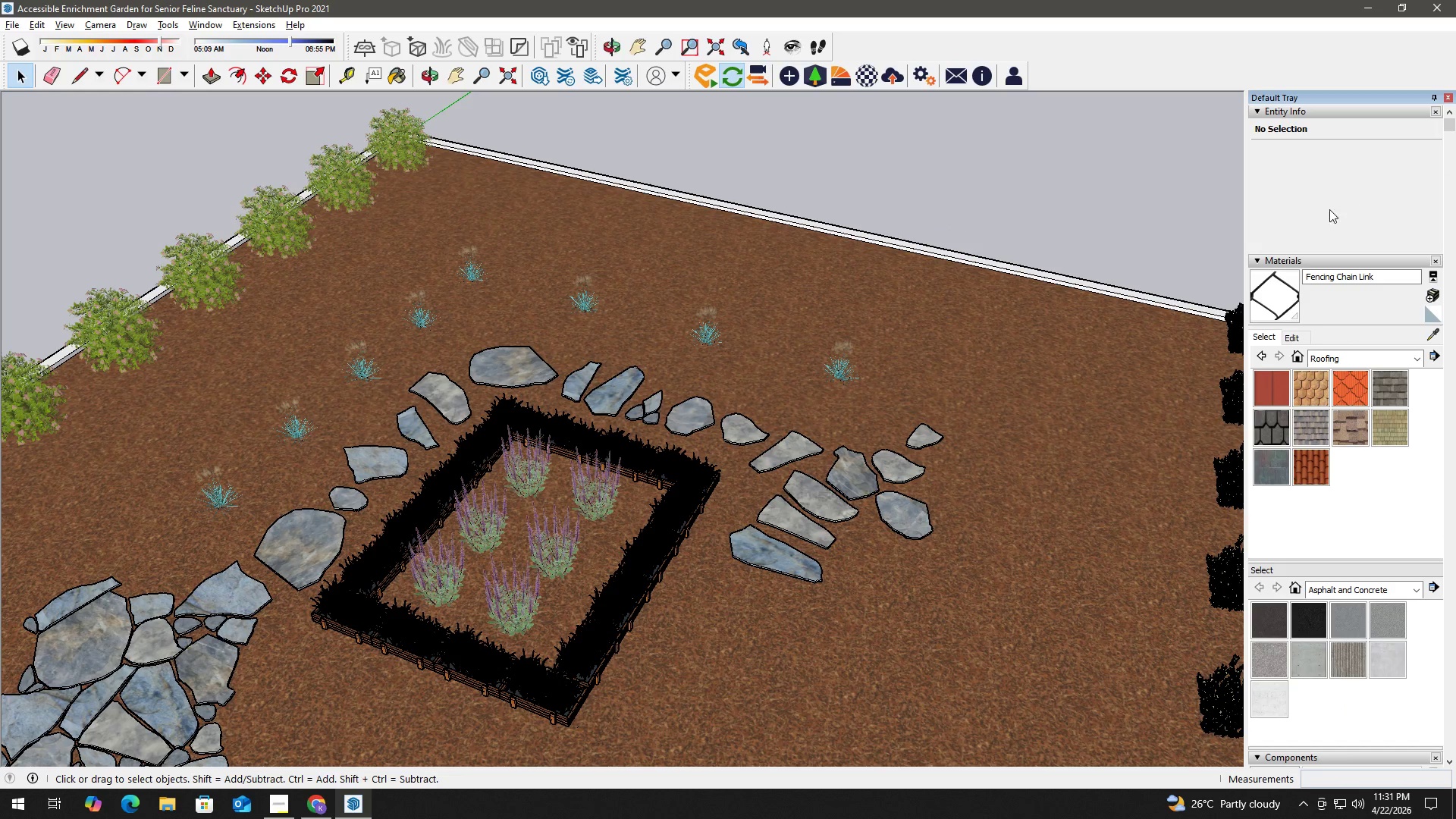 
scroll: coordinate [1034, 216], scroll_direction: down, amount: 2.0
 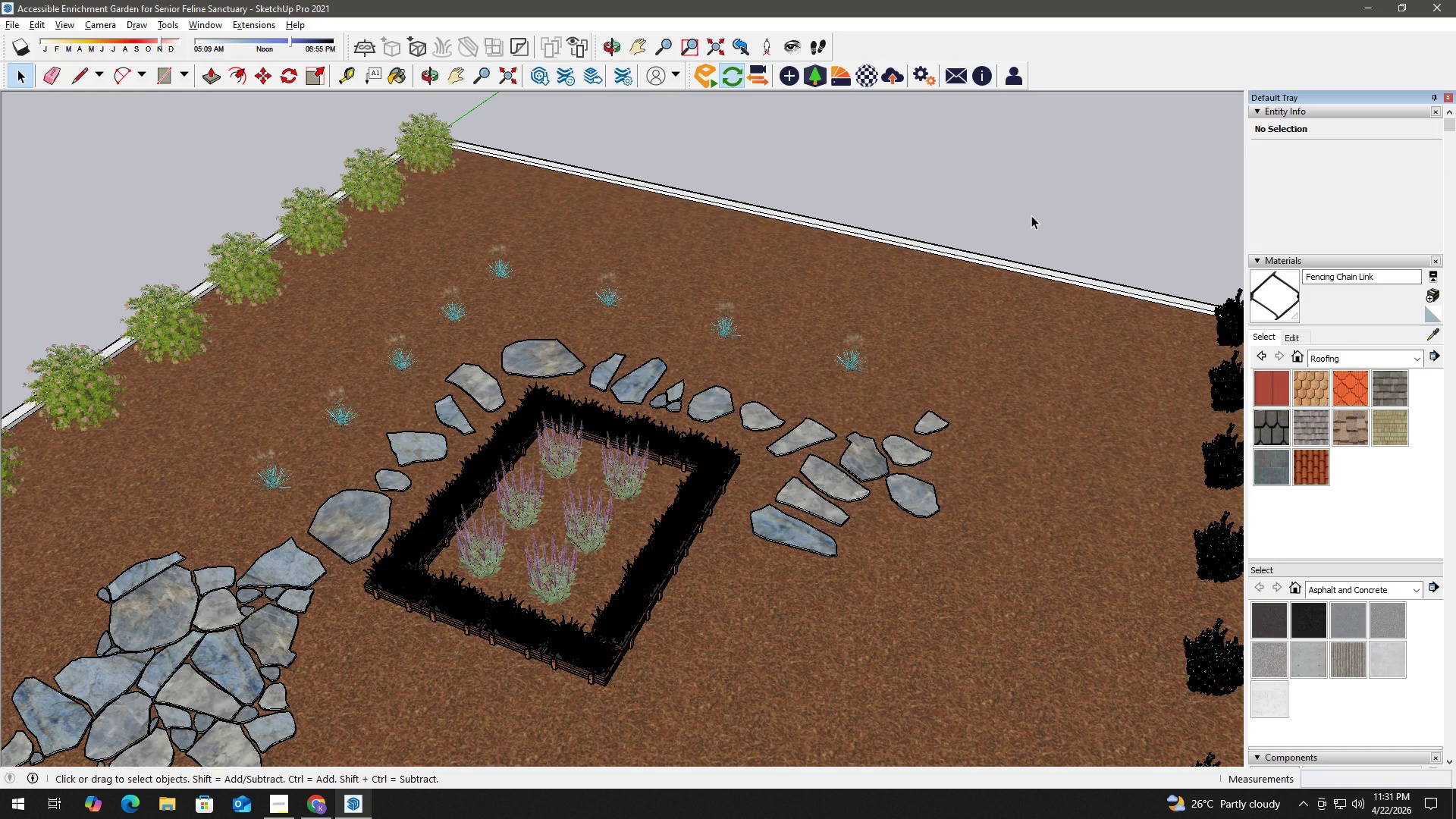 
left_click([1031, 215])
 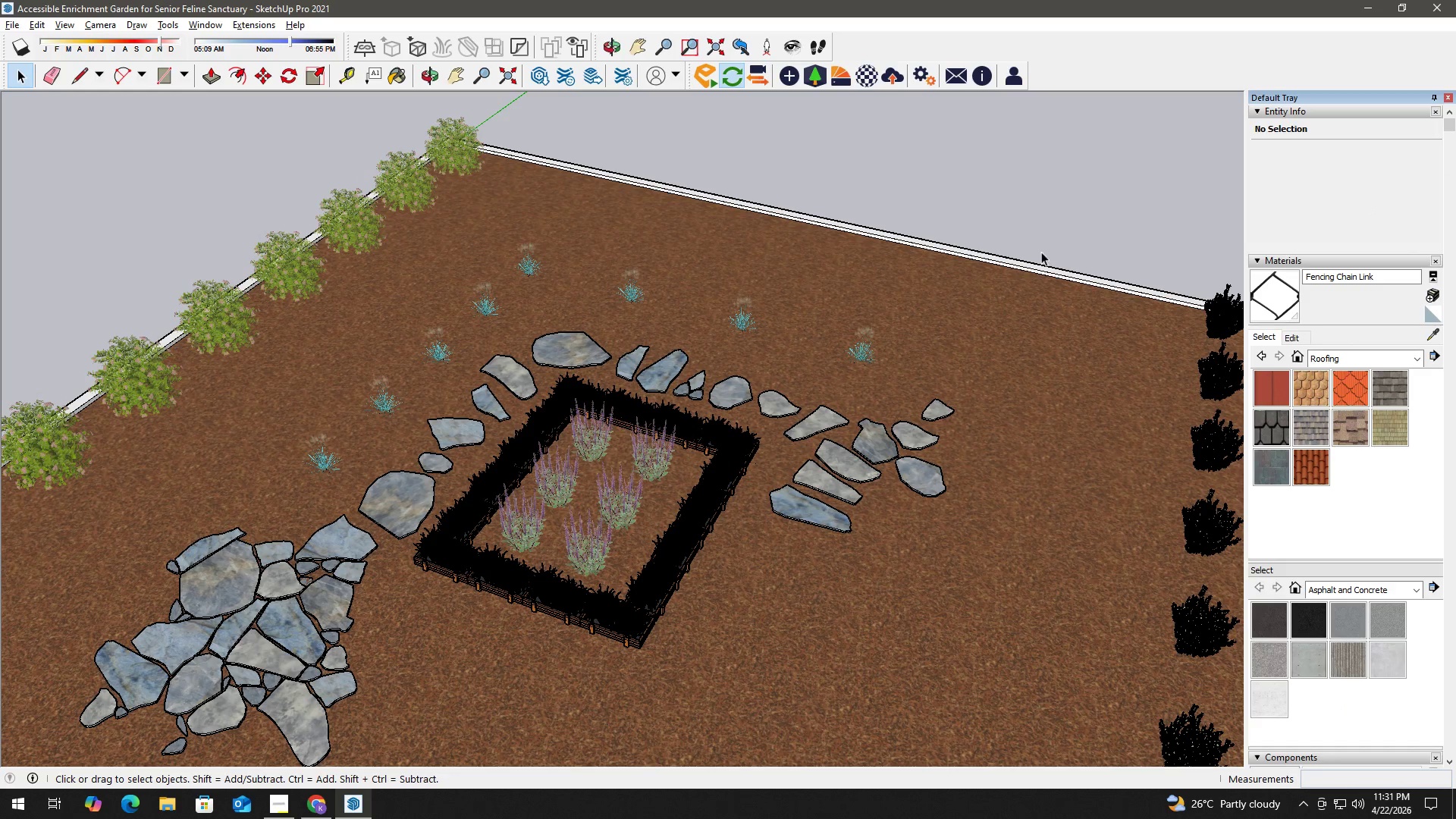 
scroll: coordinate [962, 354], scroll_direction: down, amount: 5.0
 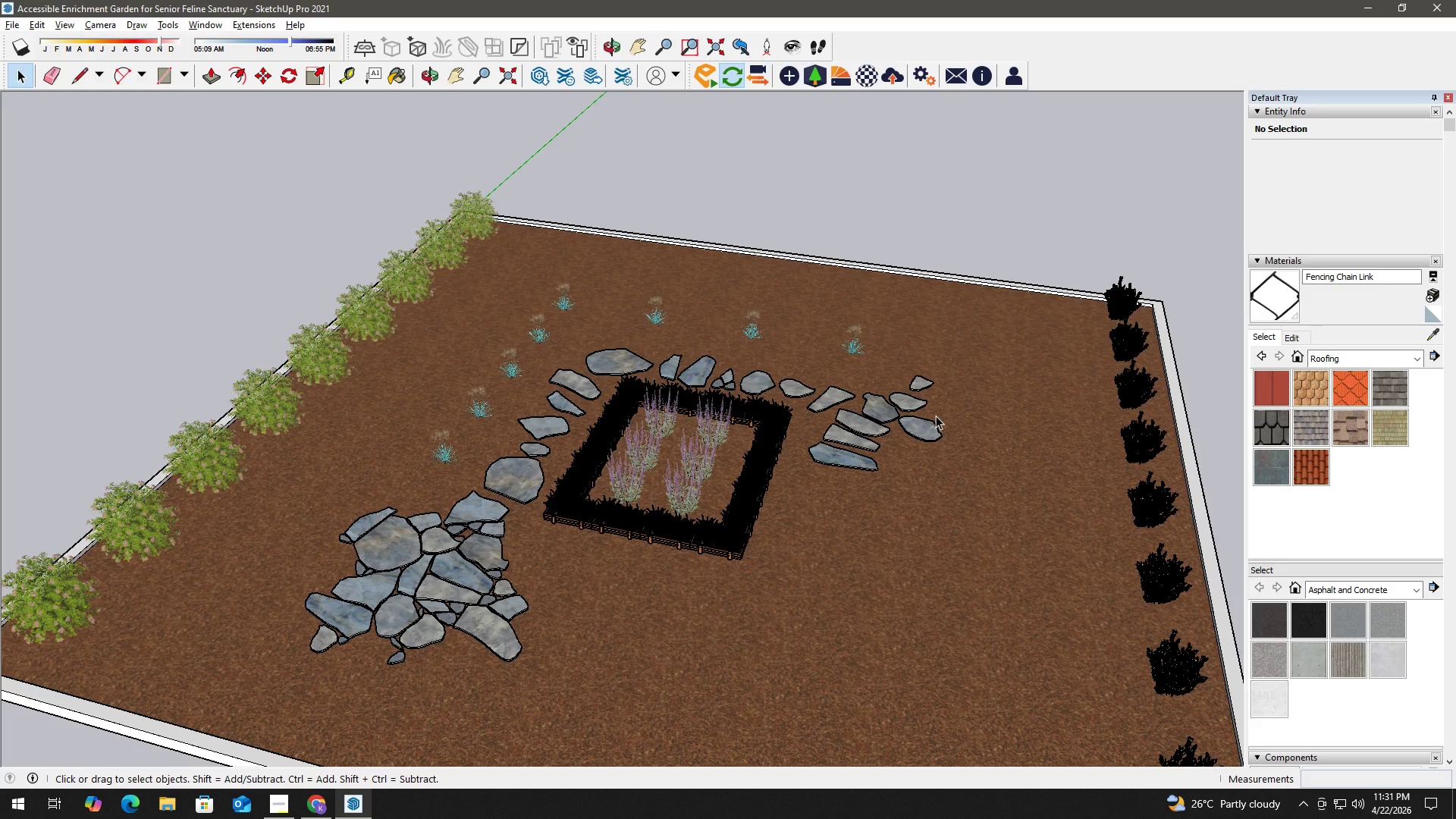 
wait(16.0)
 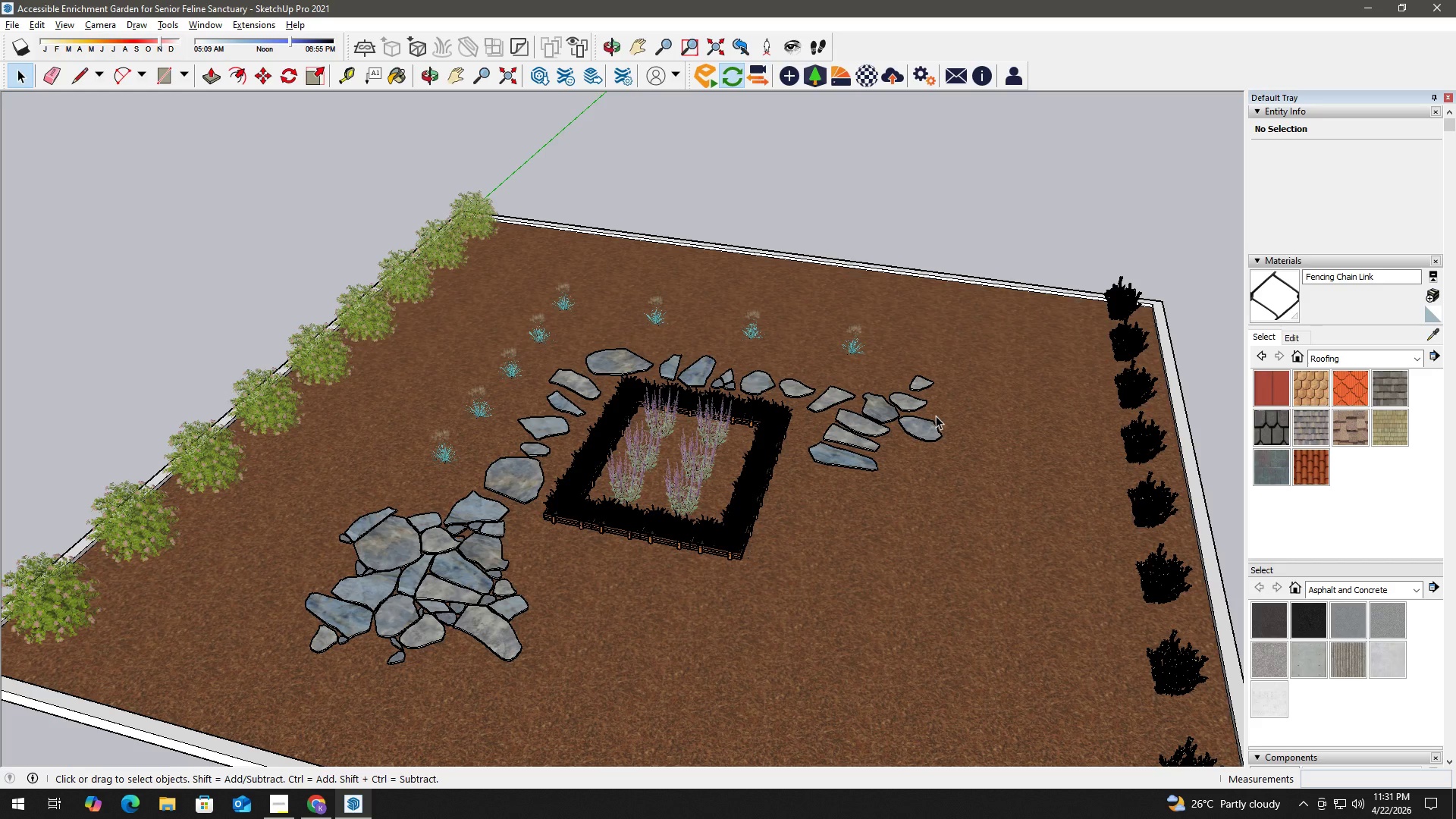 
scroll: coordinate [822, 329], scroll_direction: down, amount: 3.0
 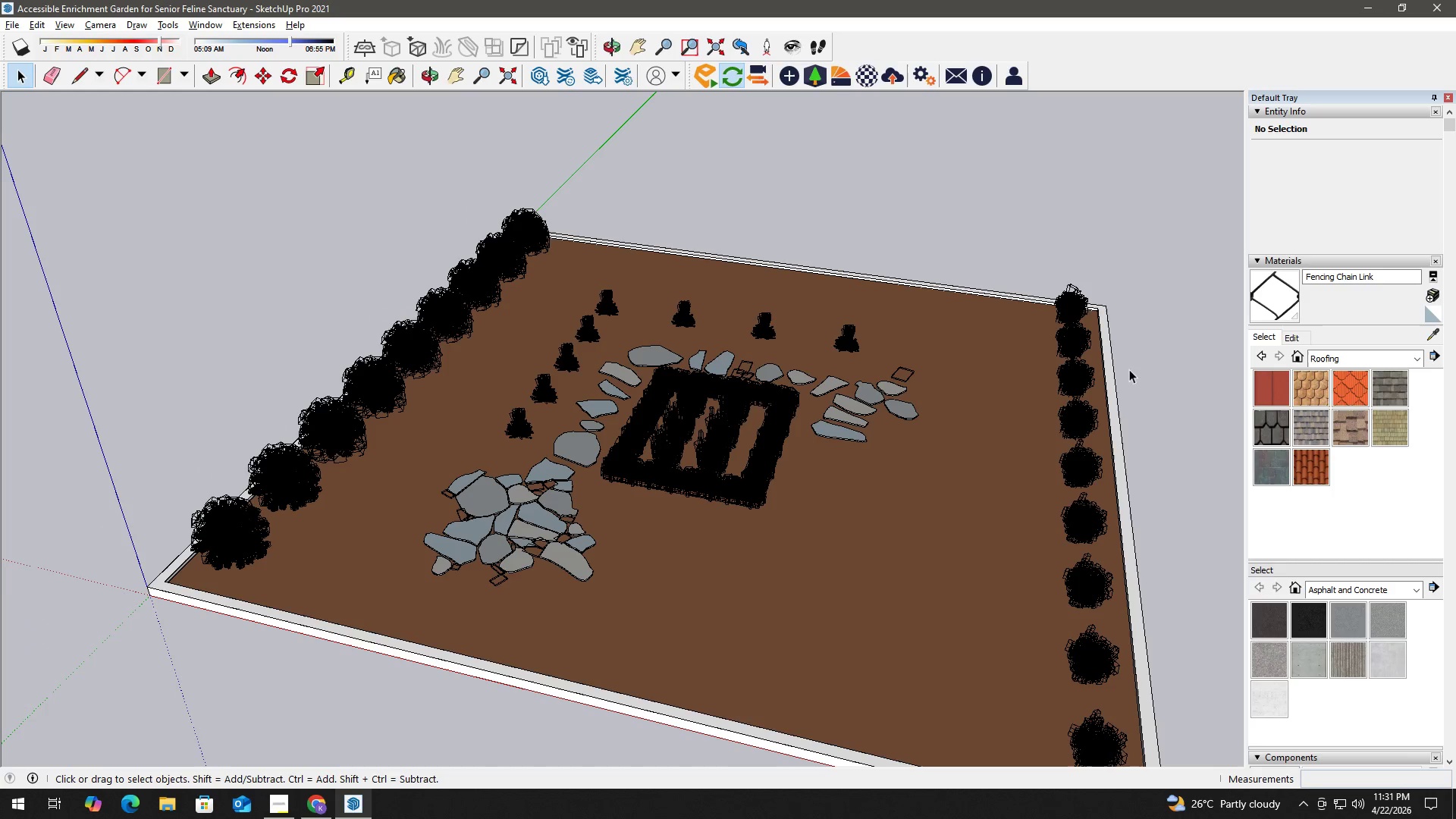 
wait(5.51)
 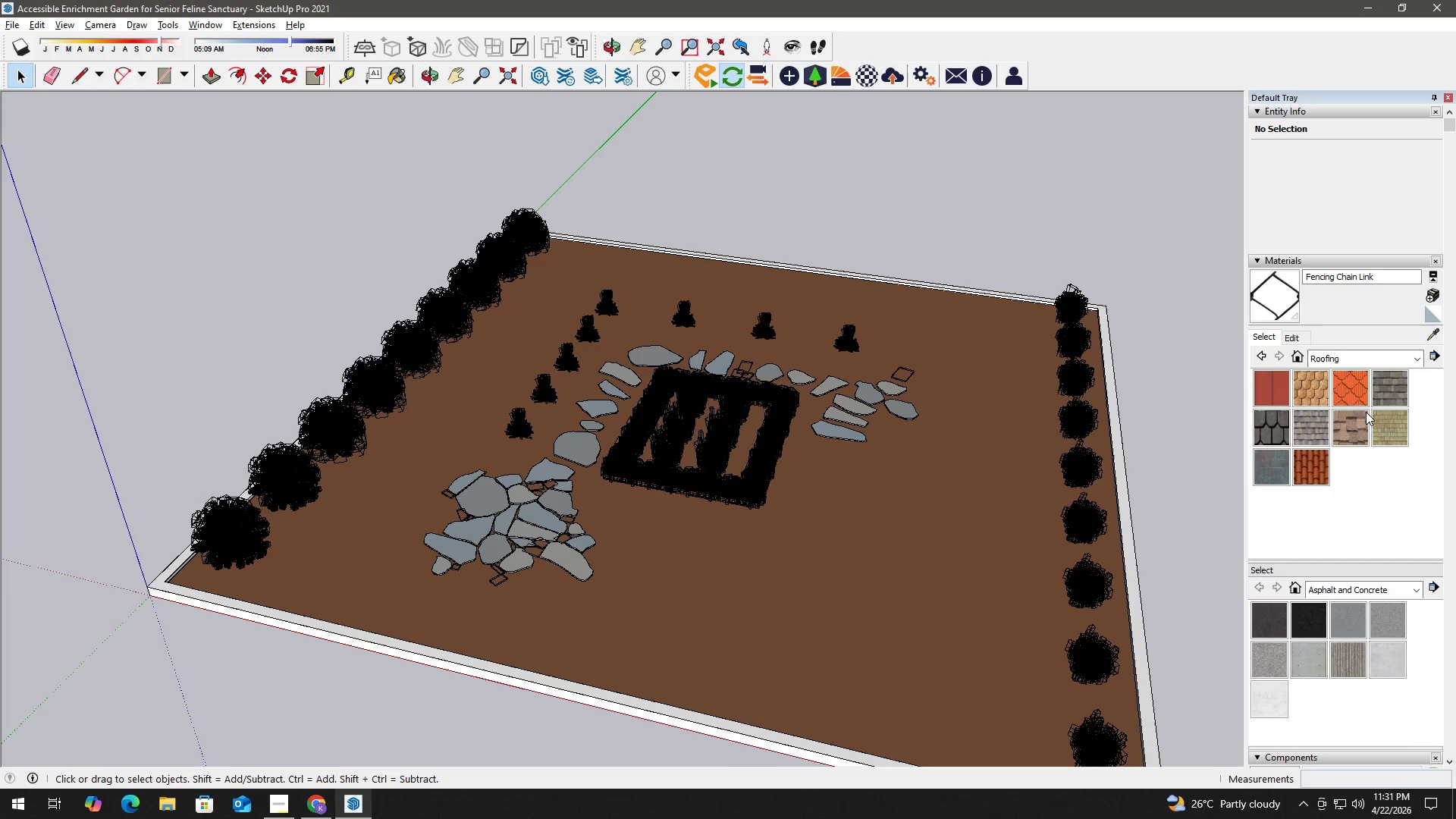 
scroll: coordinate [1379, 680], scroll_direction: down, amount: 5.0
 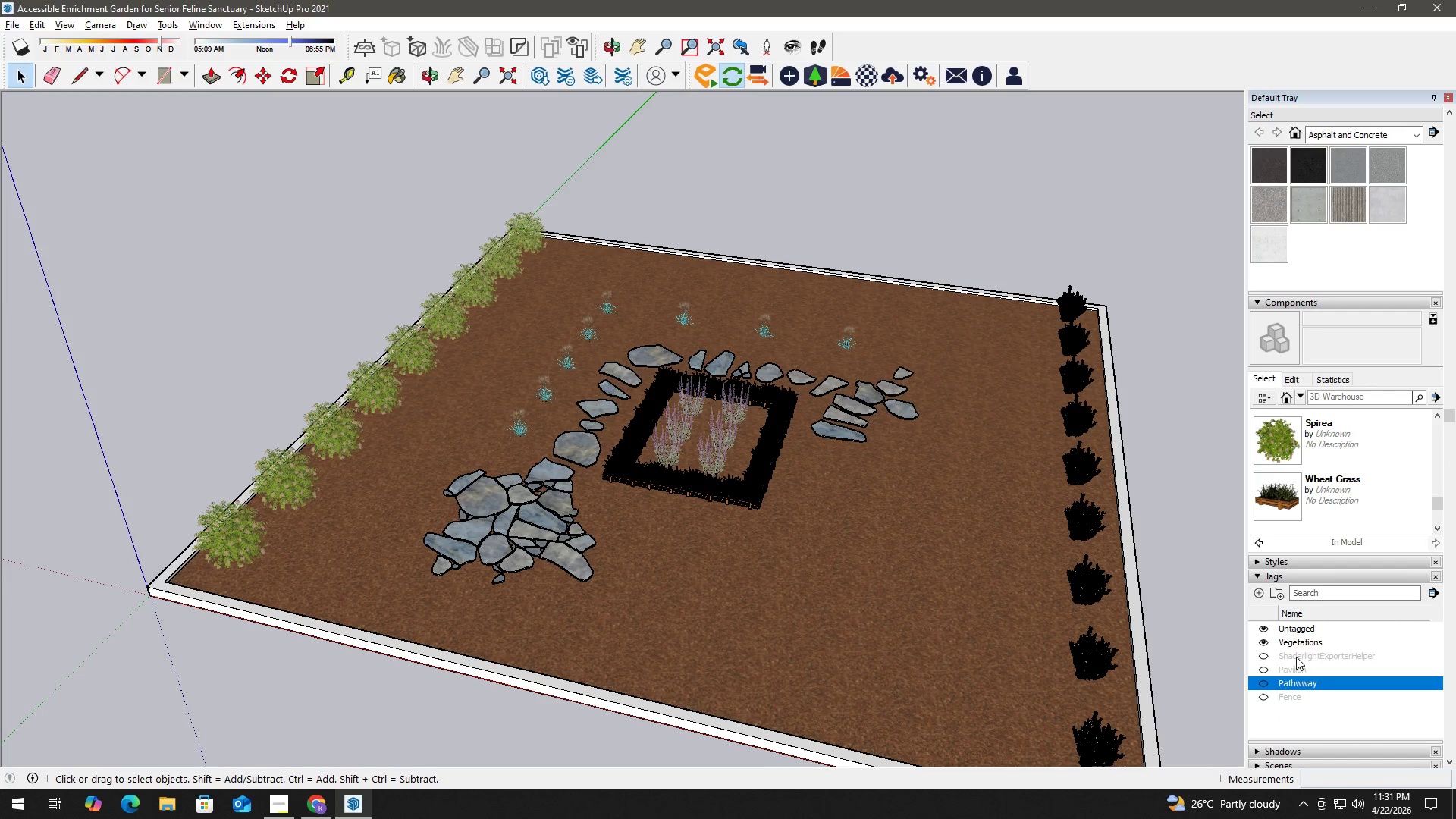 
right_click([1297, 655])
 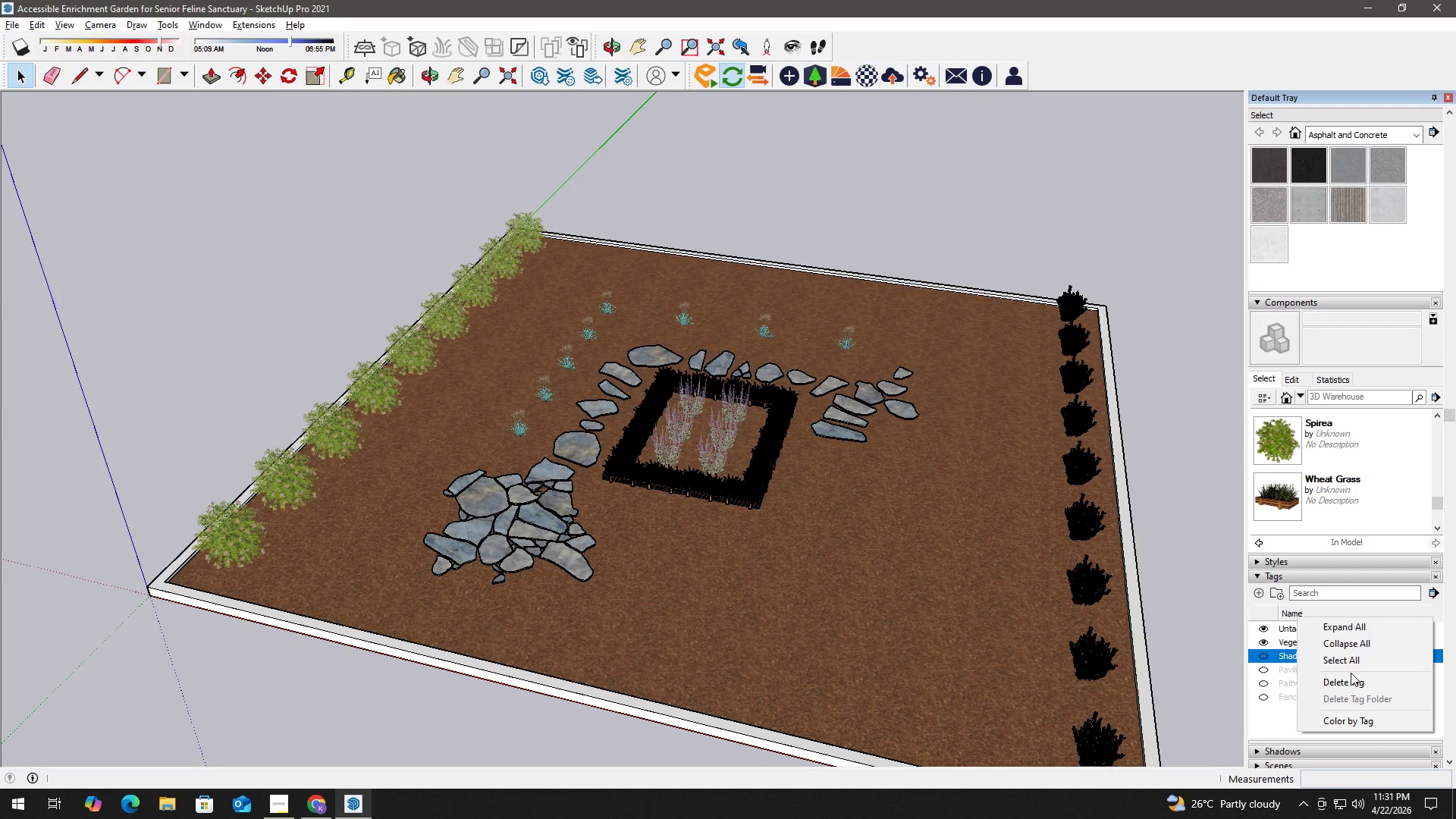 
left_click([1354, 684])
 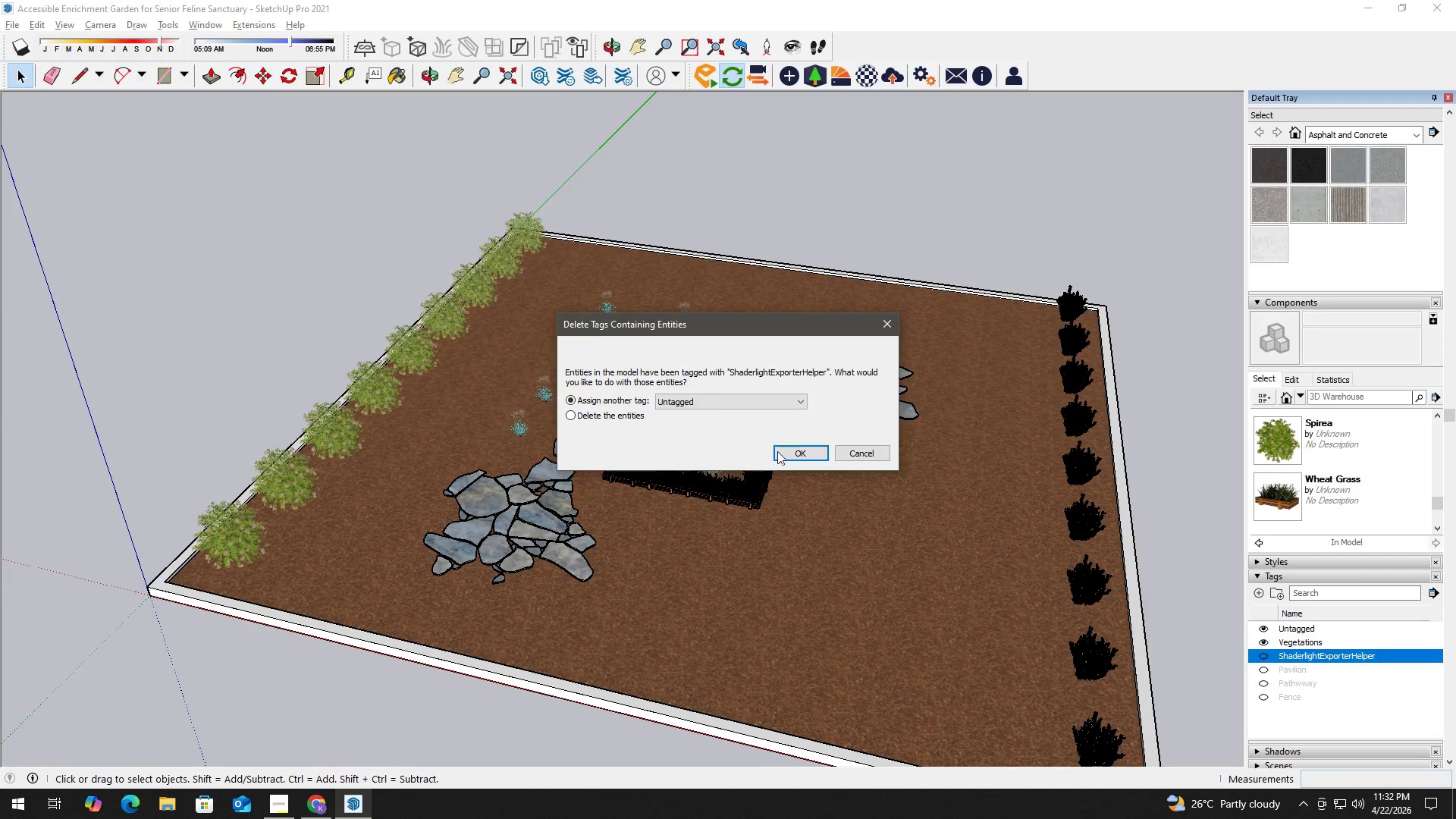 
left_click([793, 451])
 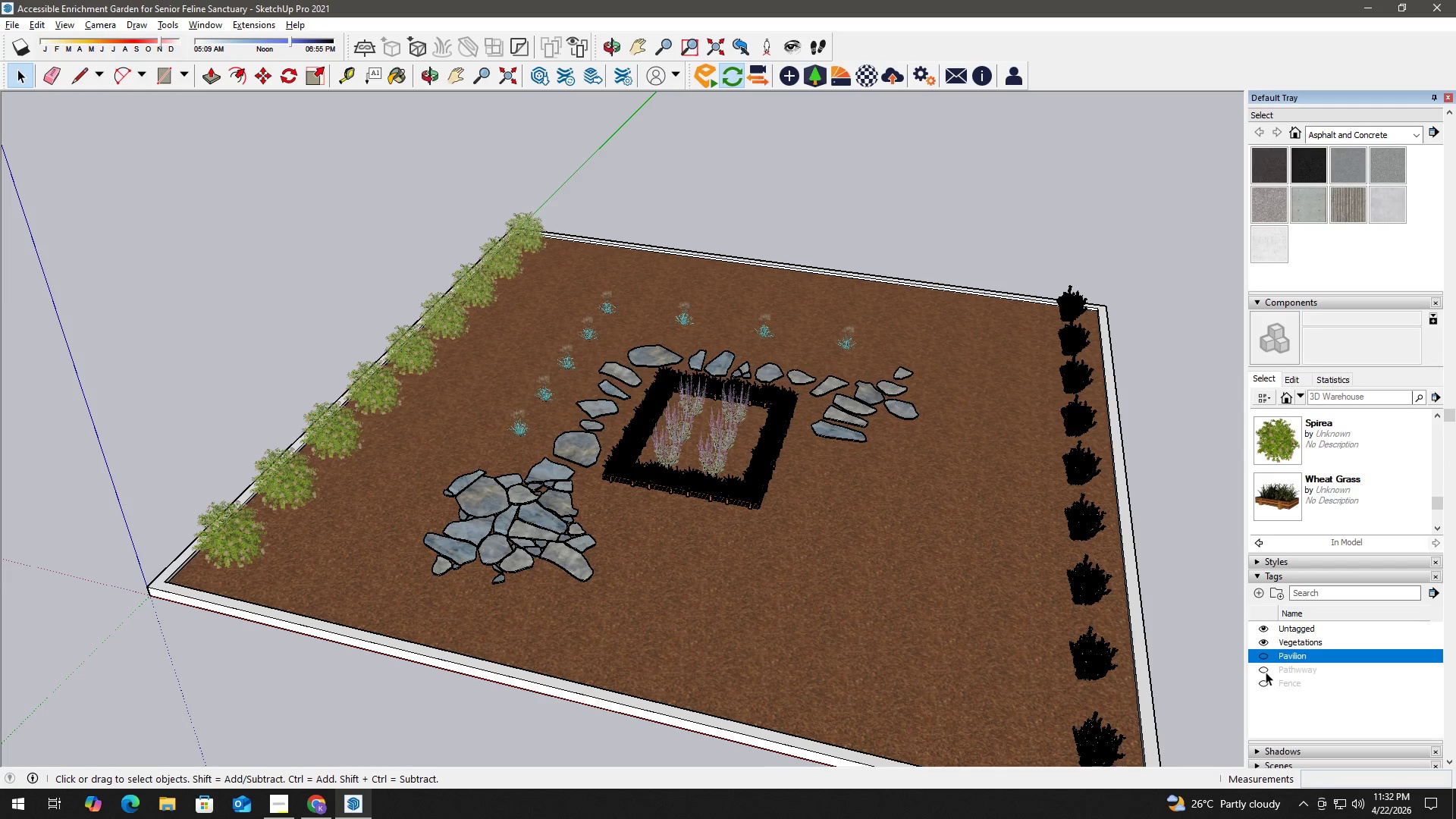 
left_click([1264, 671])
 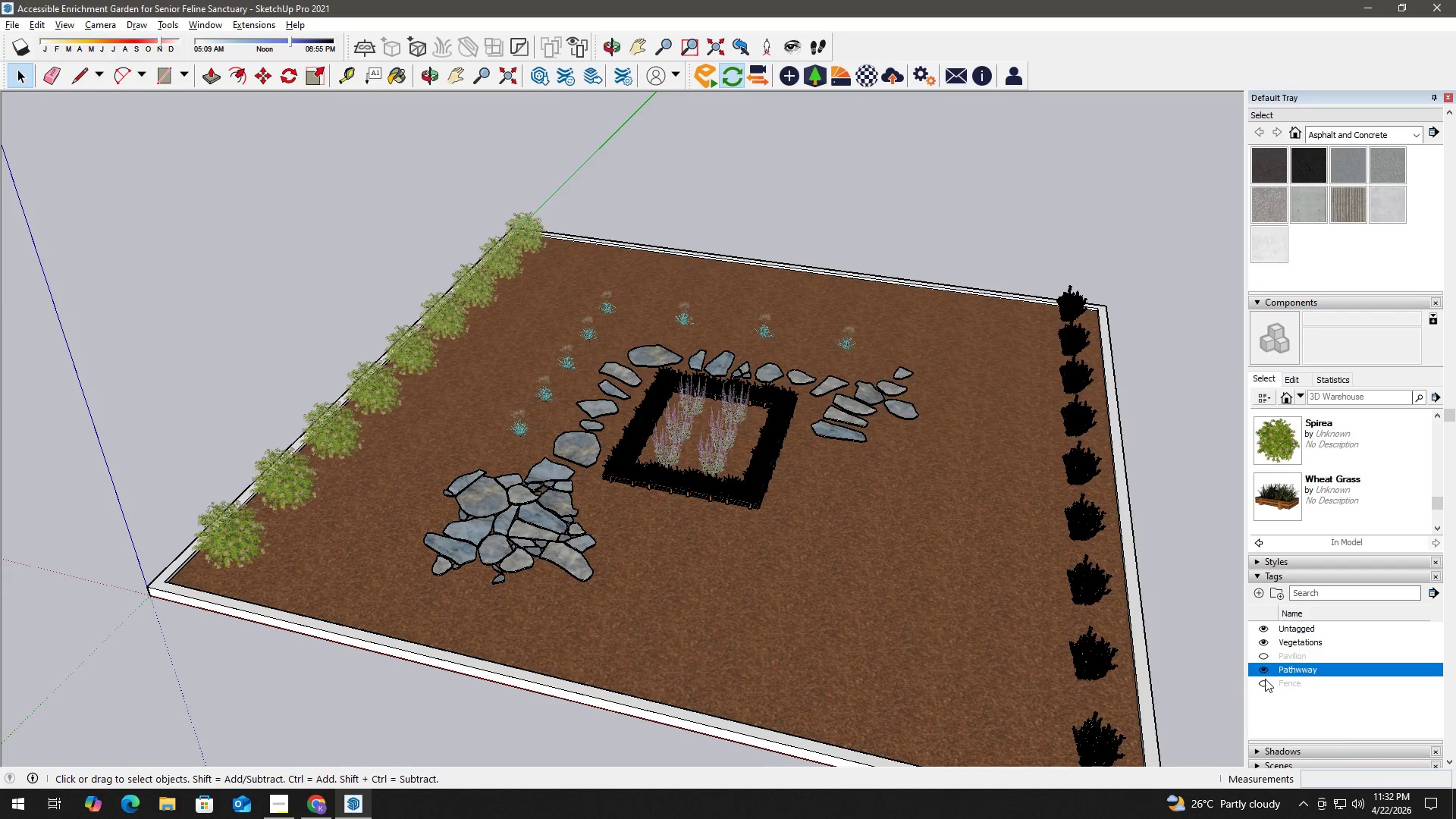 
left_click([1265, 683])
 